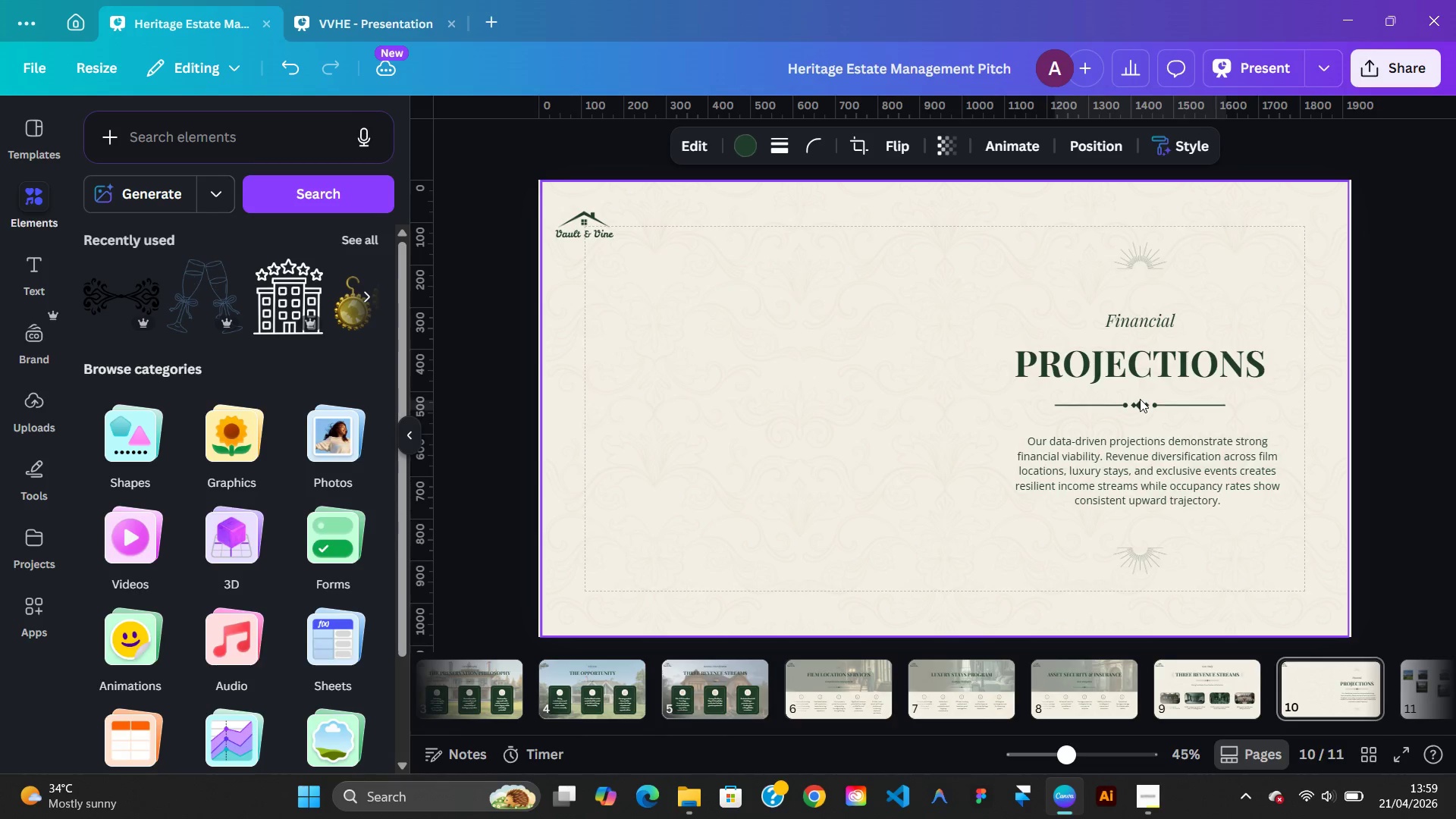 
key(ArrowDown)
 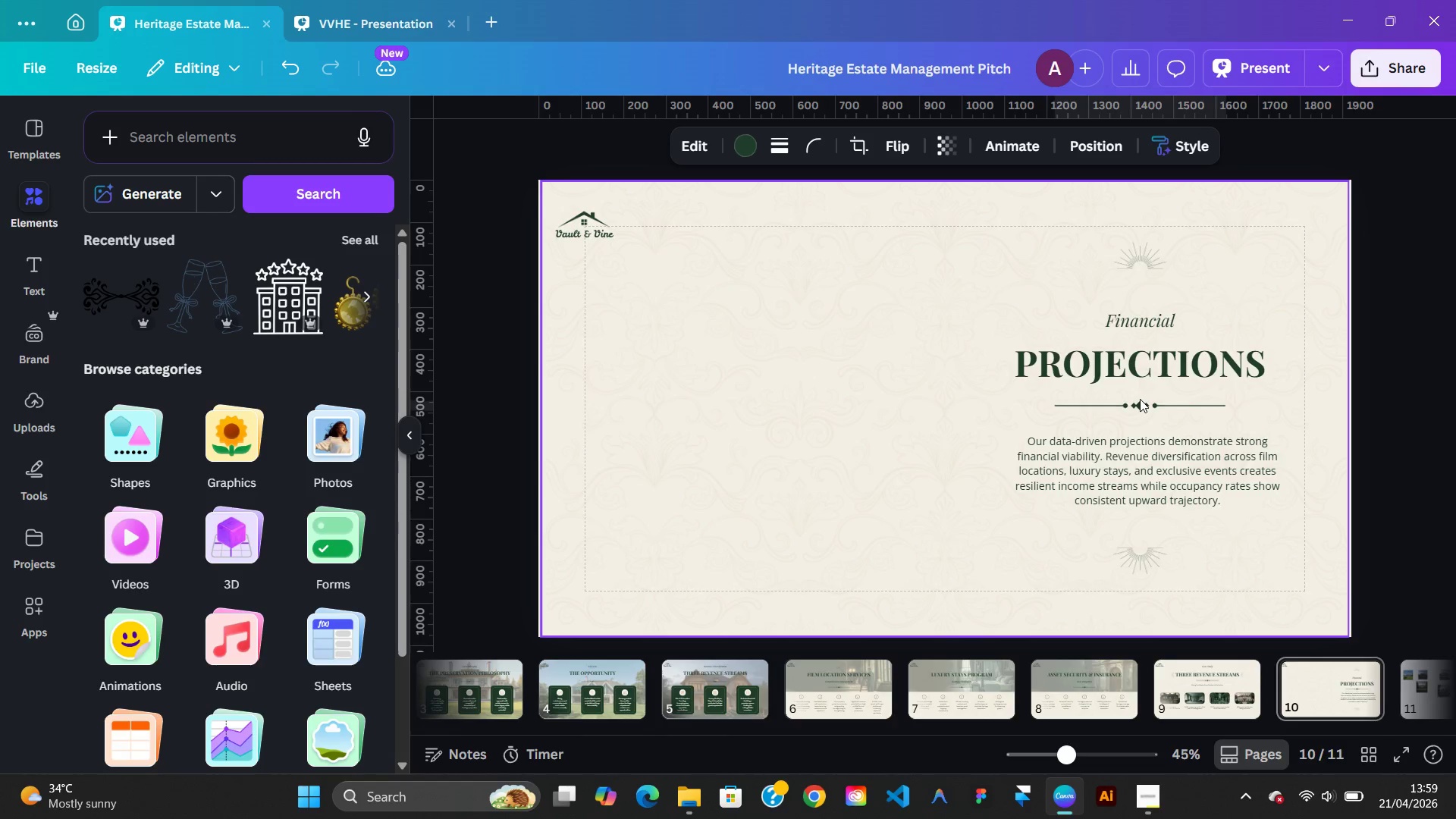 
key(ArrowDown)
 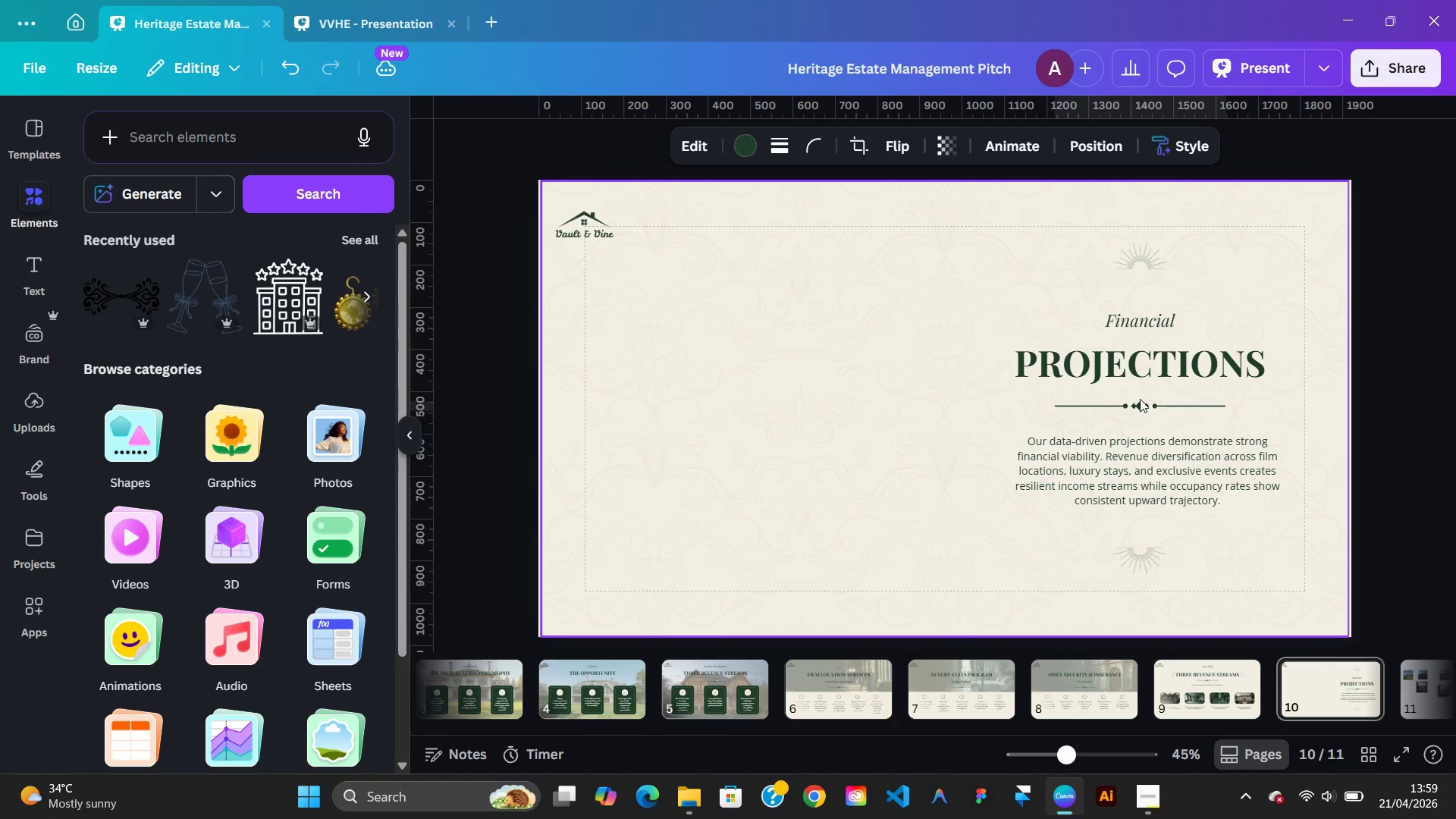 
key(ArrowDown)
 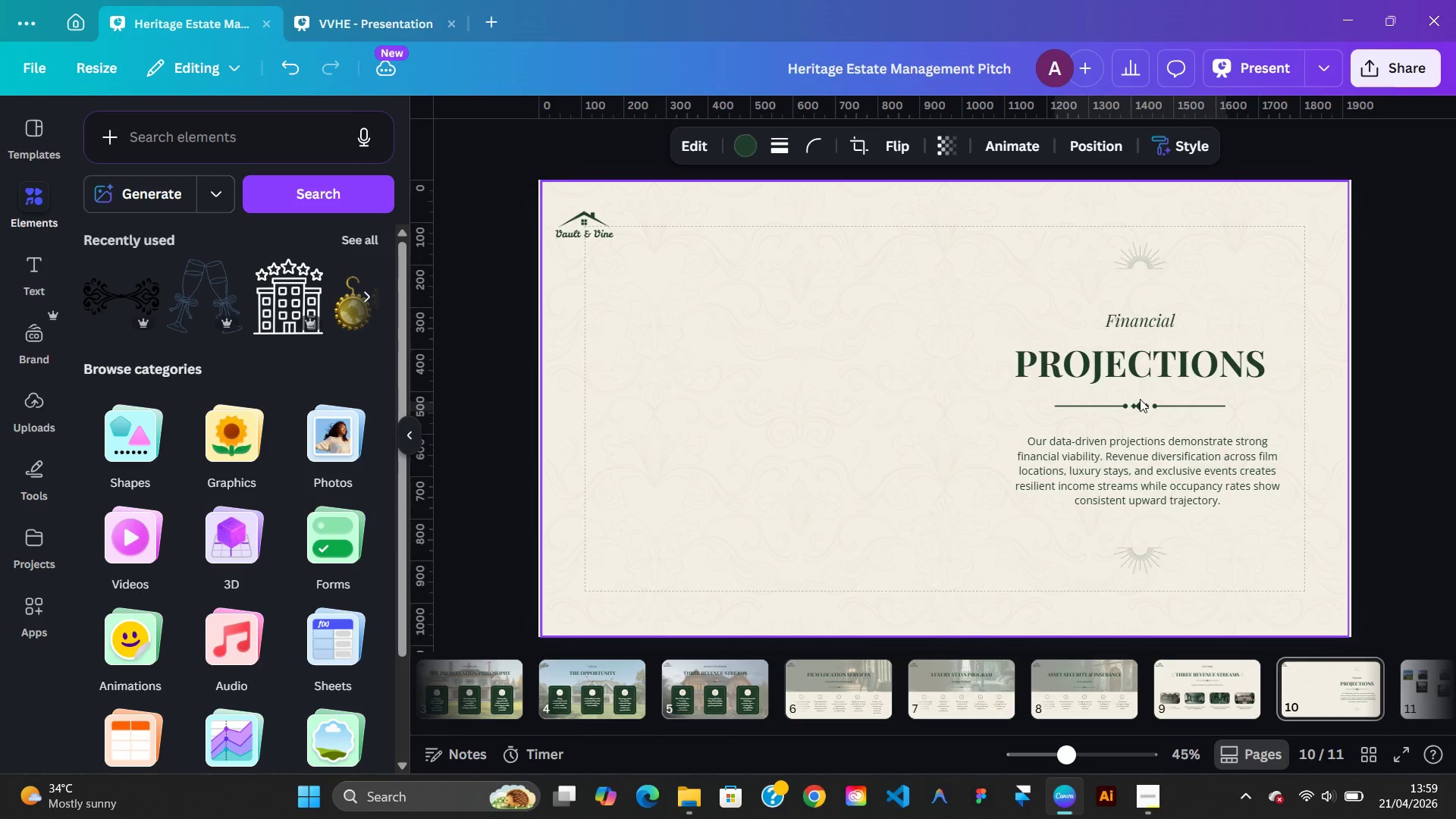 
key(ArrowDown)
 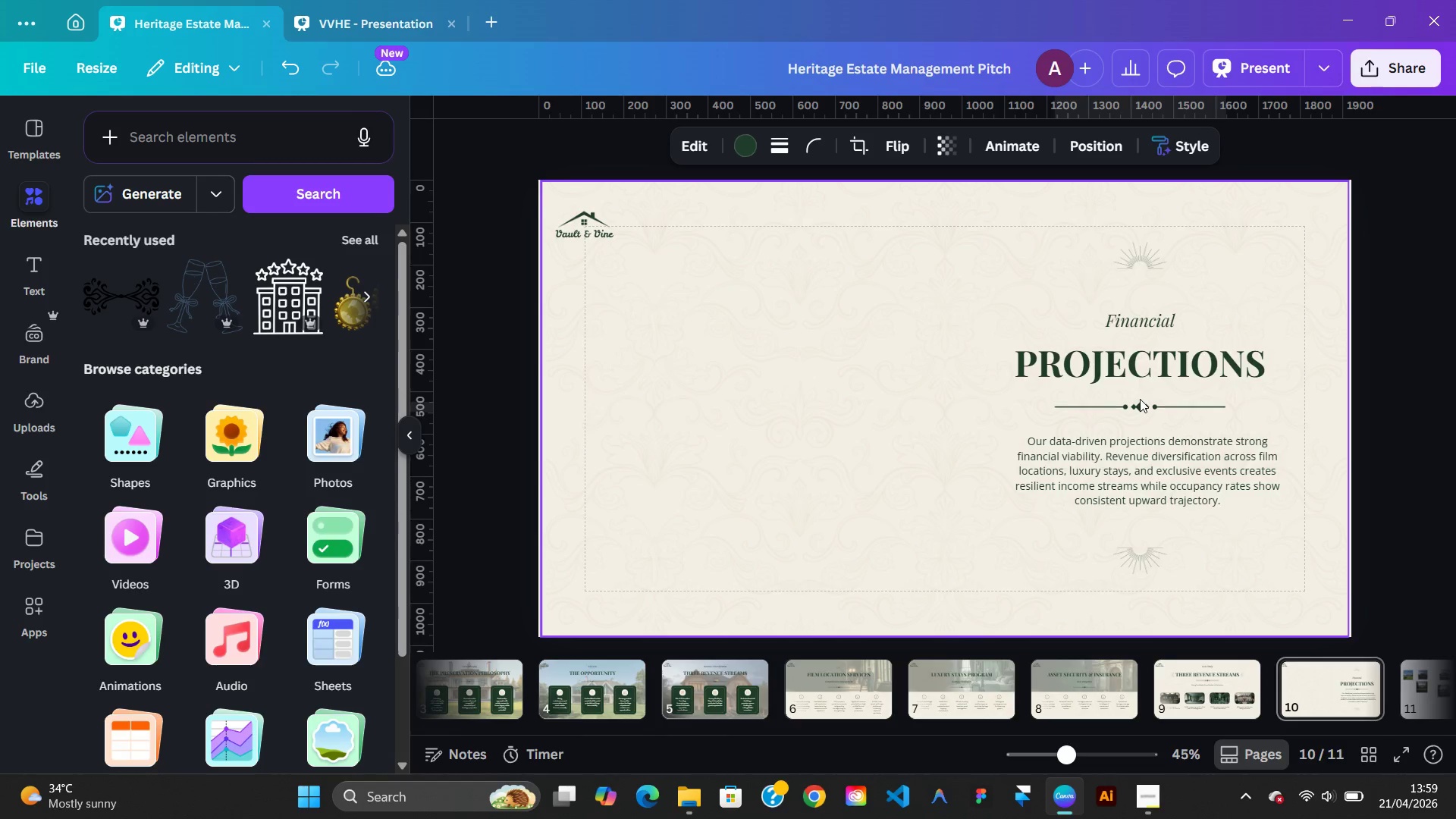 
key(ArrowDown)
 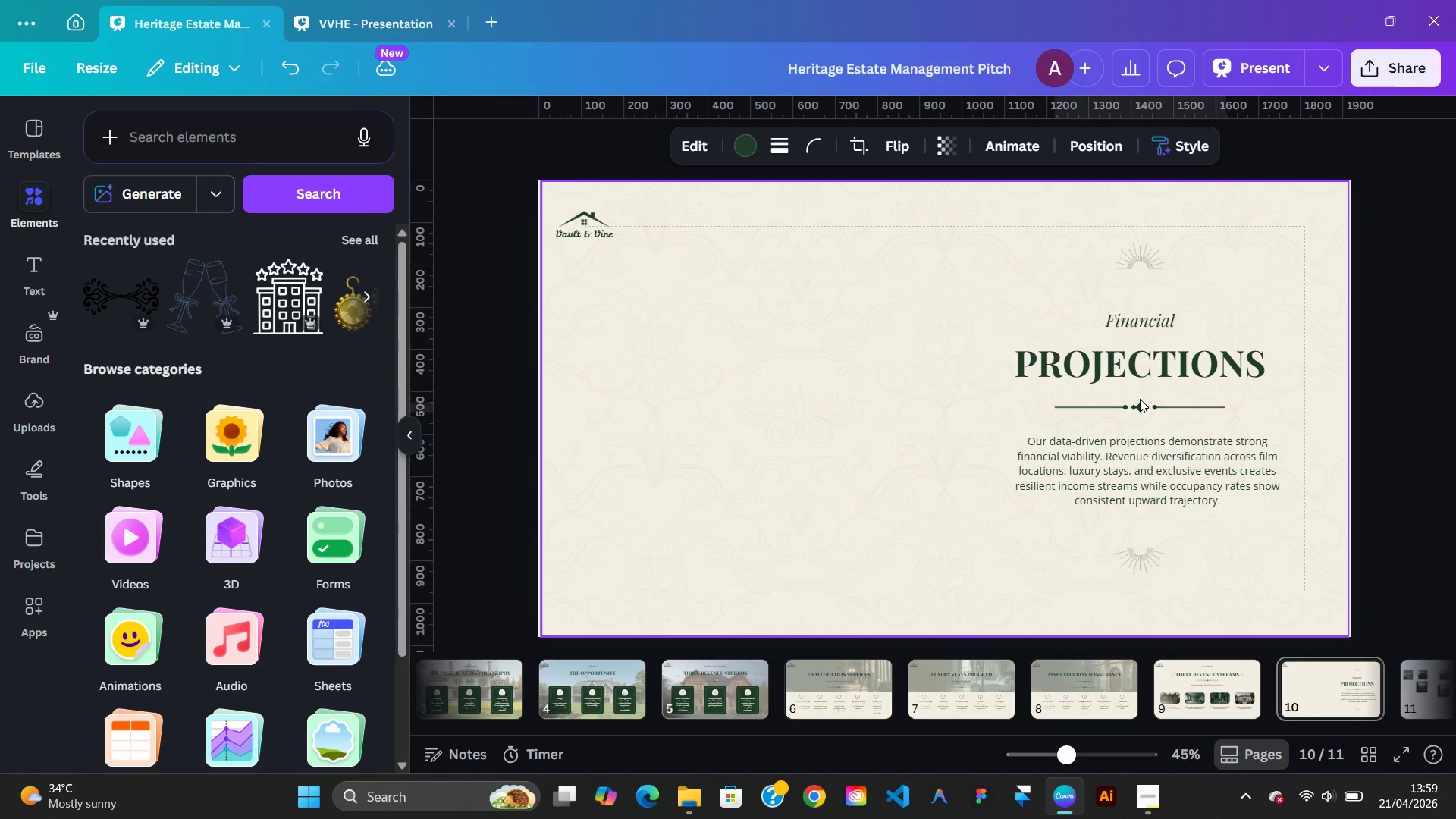 
key(ArrowDown)
 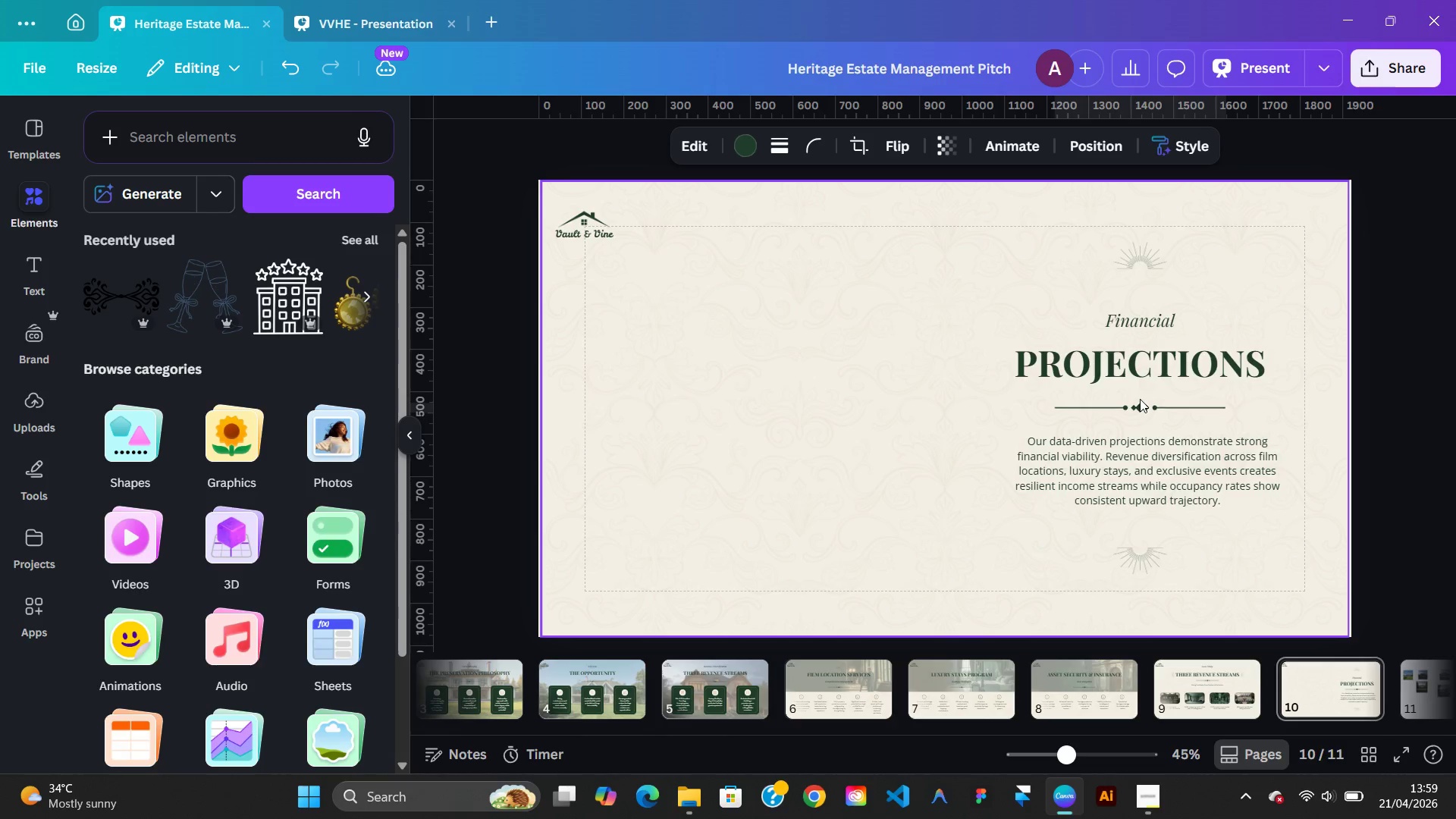 
key(ArrowDown)
 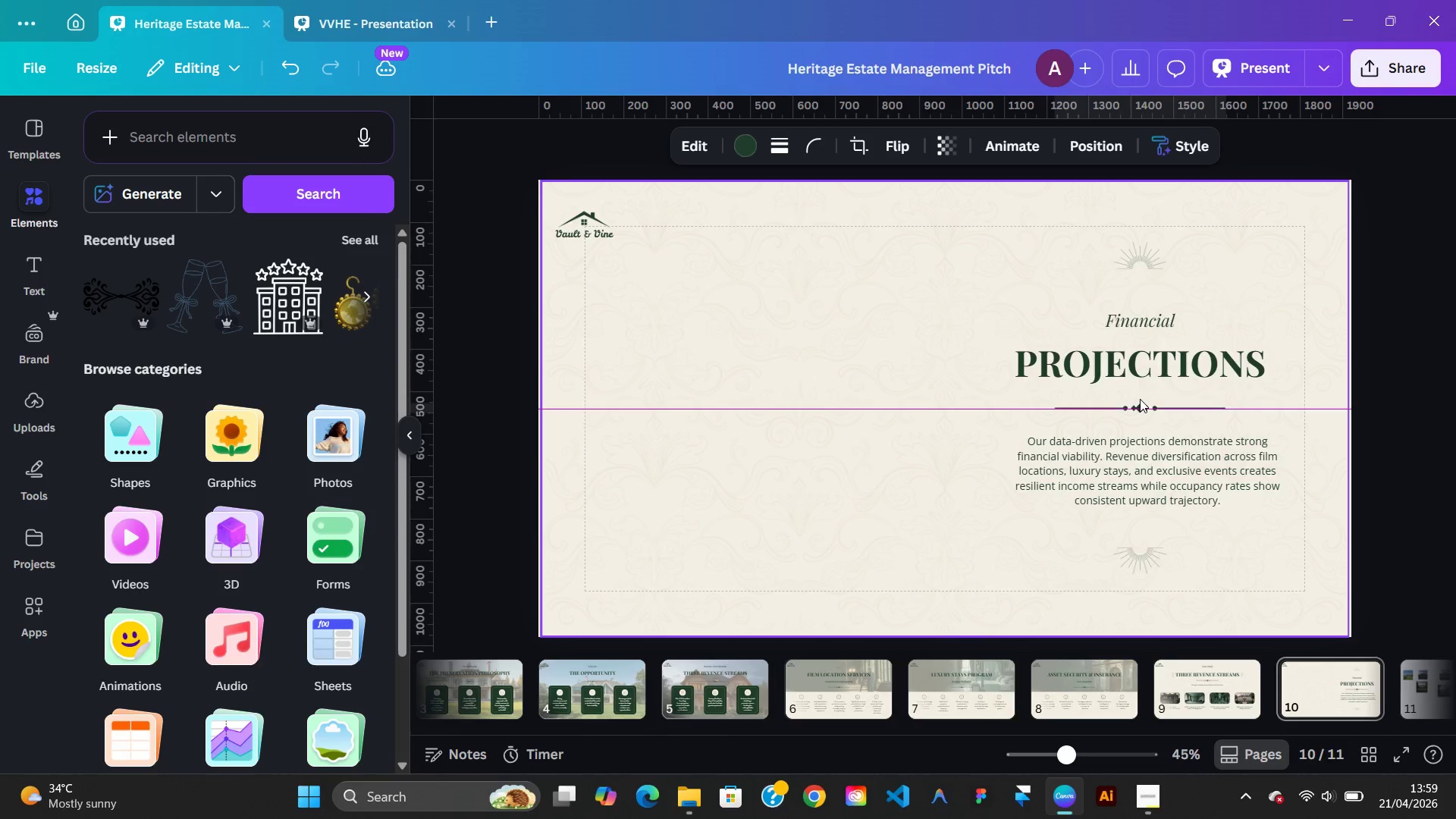 
key(ArrowDown)
 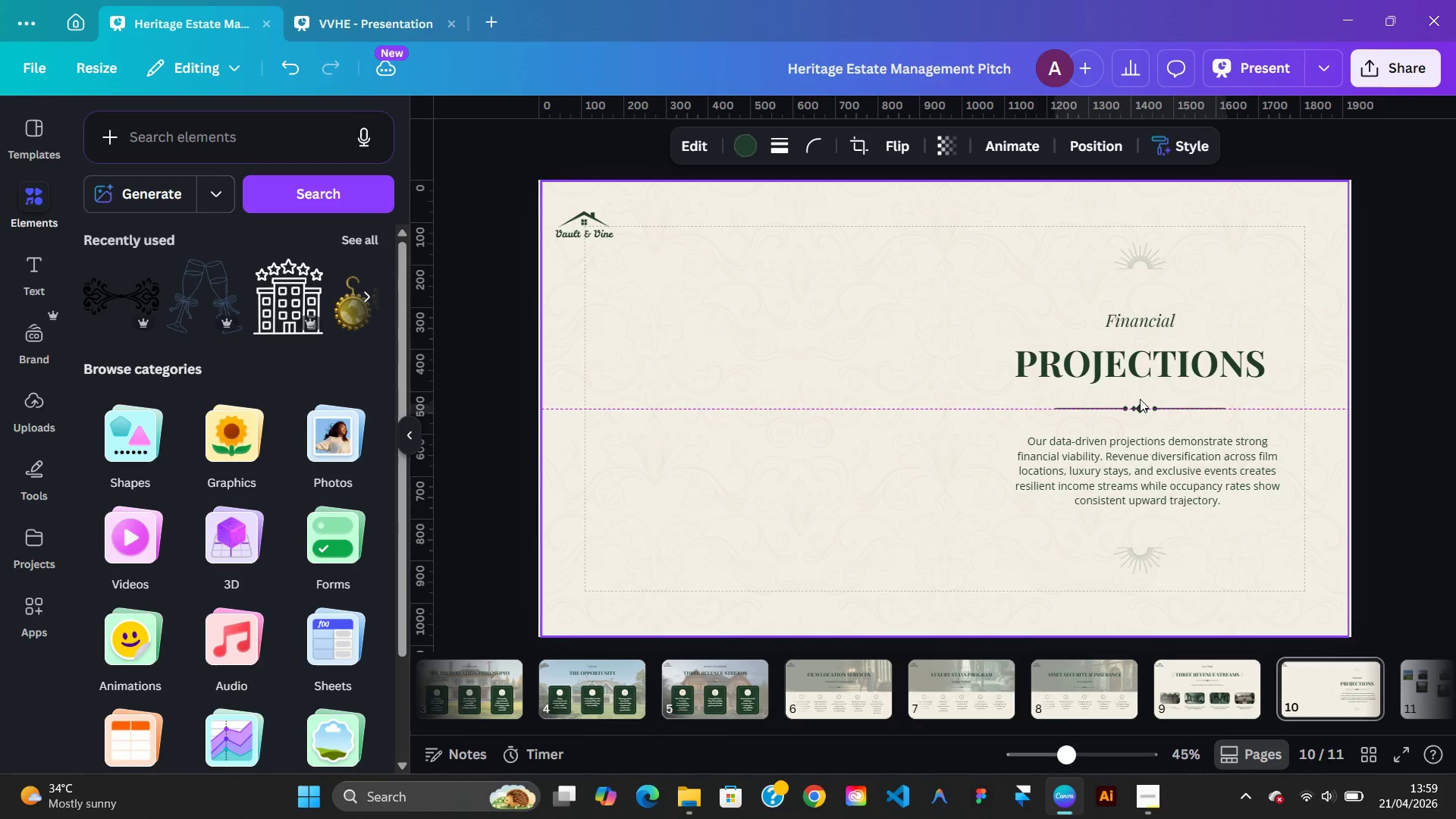 
key(ArrowDown)
 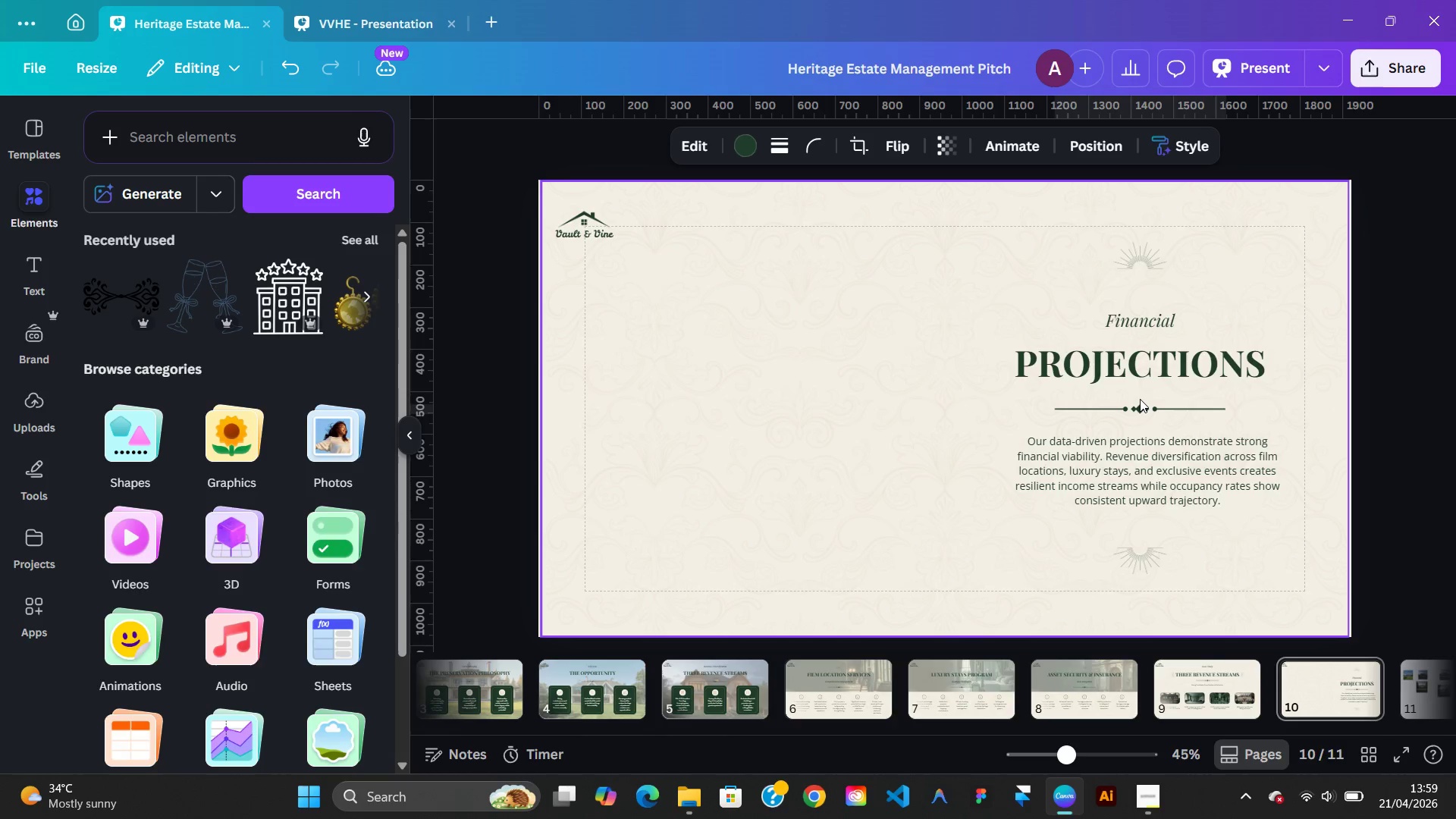 
key(ArrowDown)
 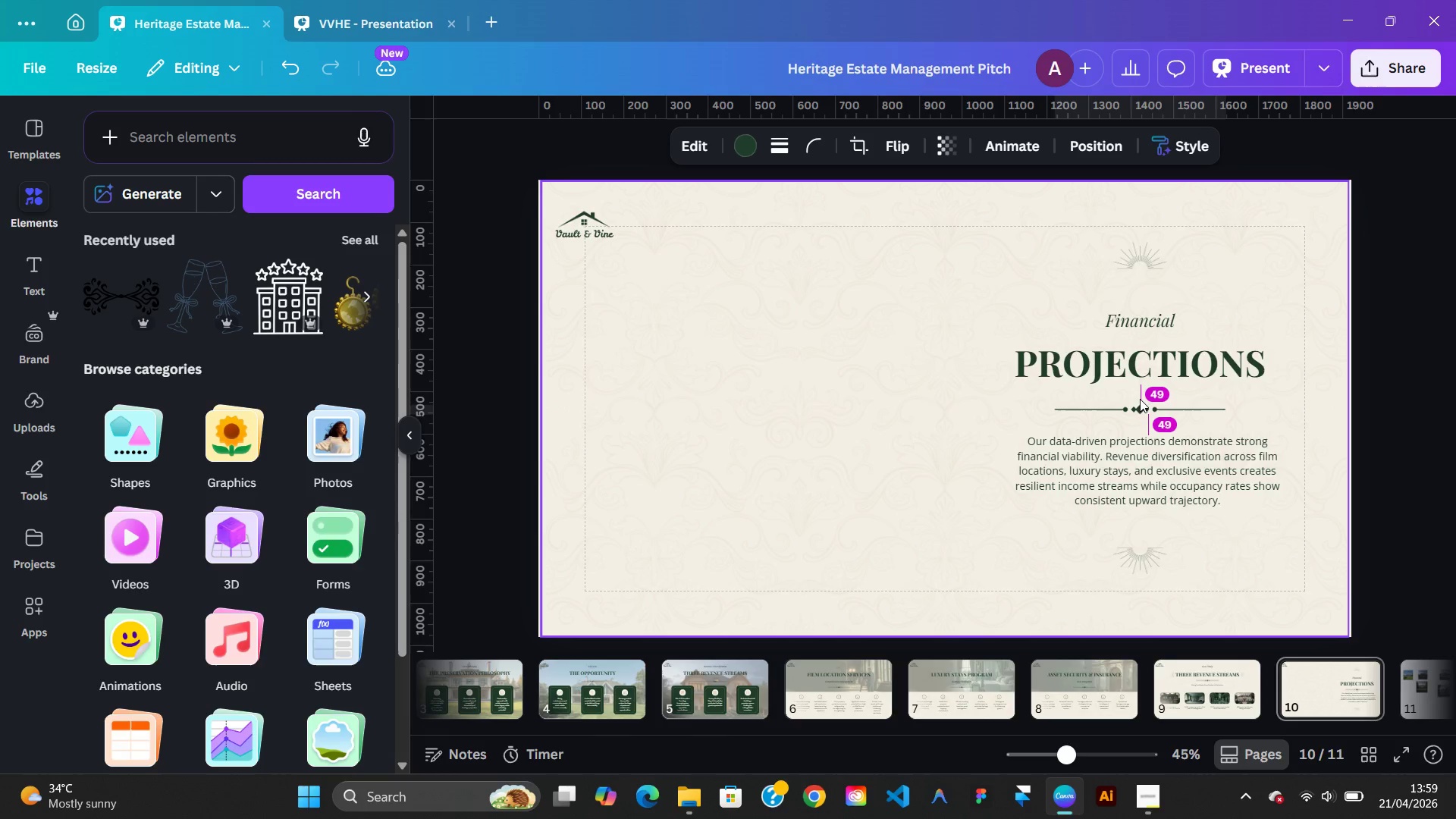 
key(ArrowDown)
 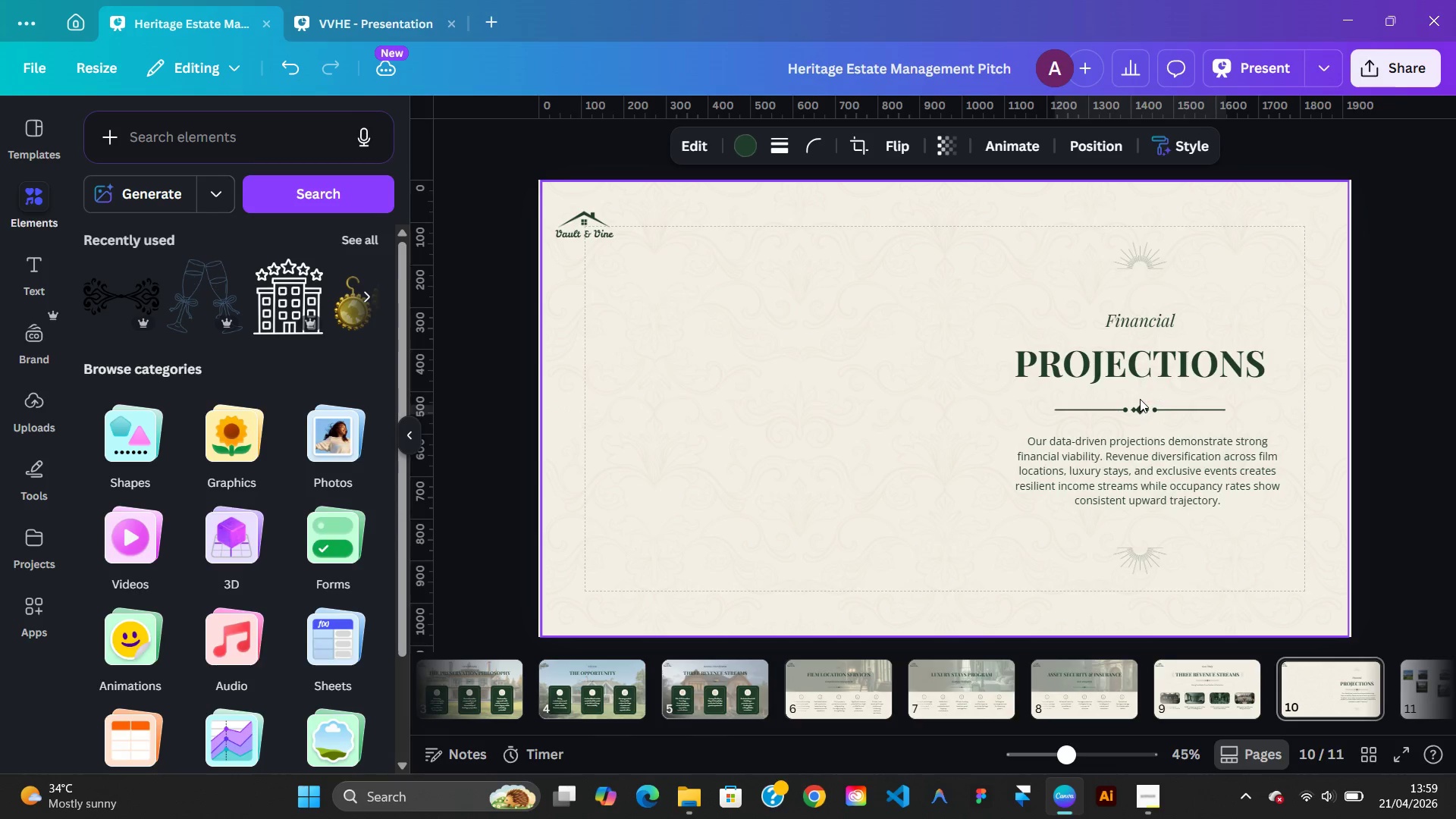 
key(ArrowDown)
 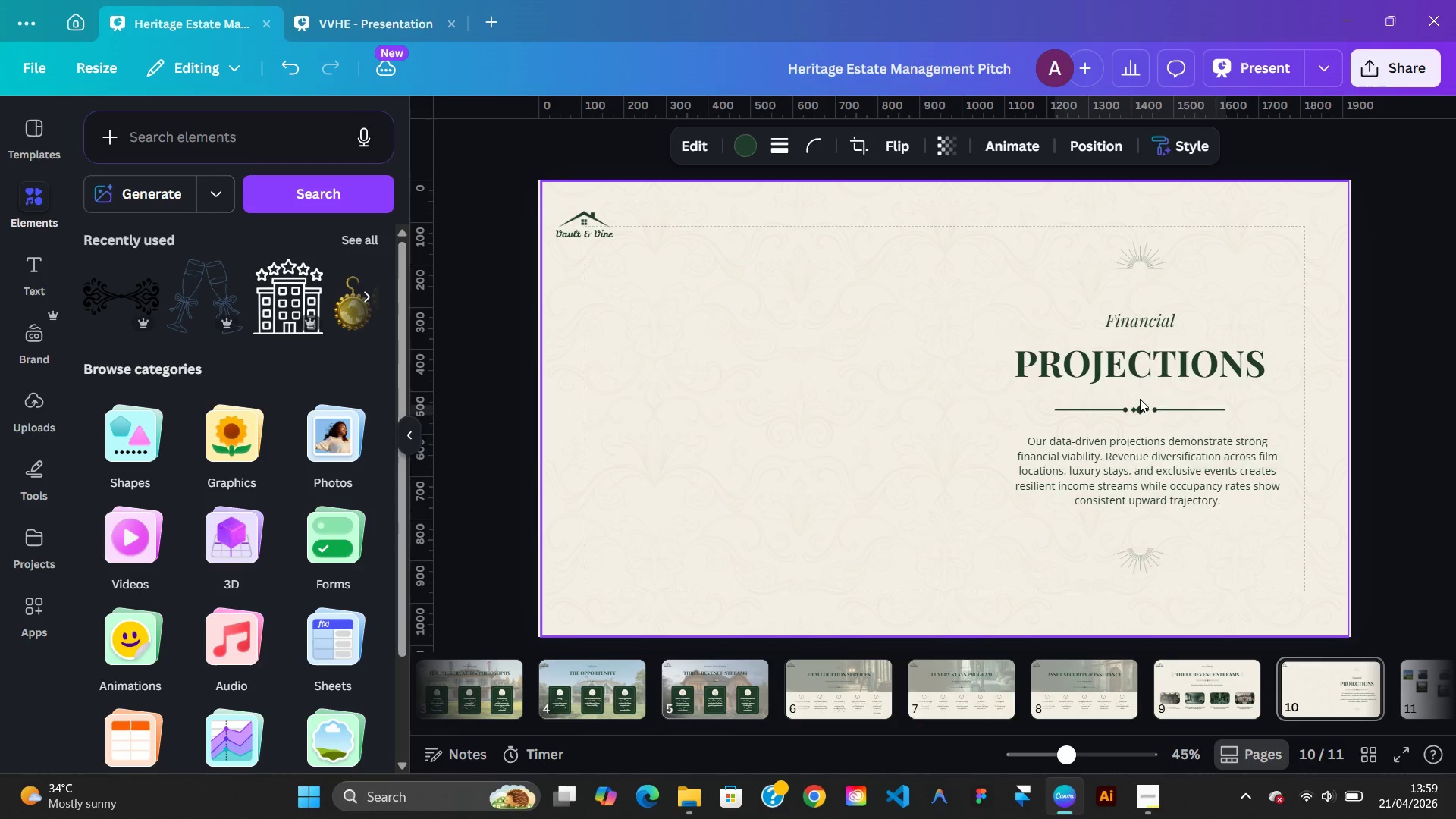 
key(ArrowUp)
 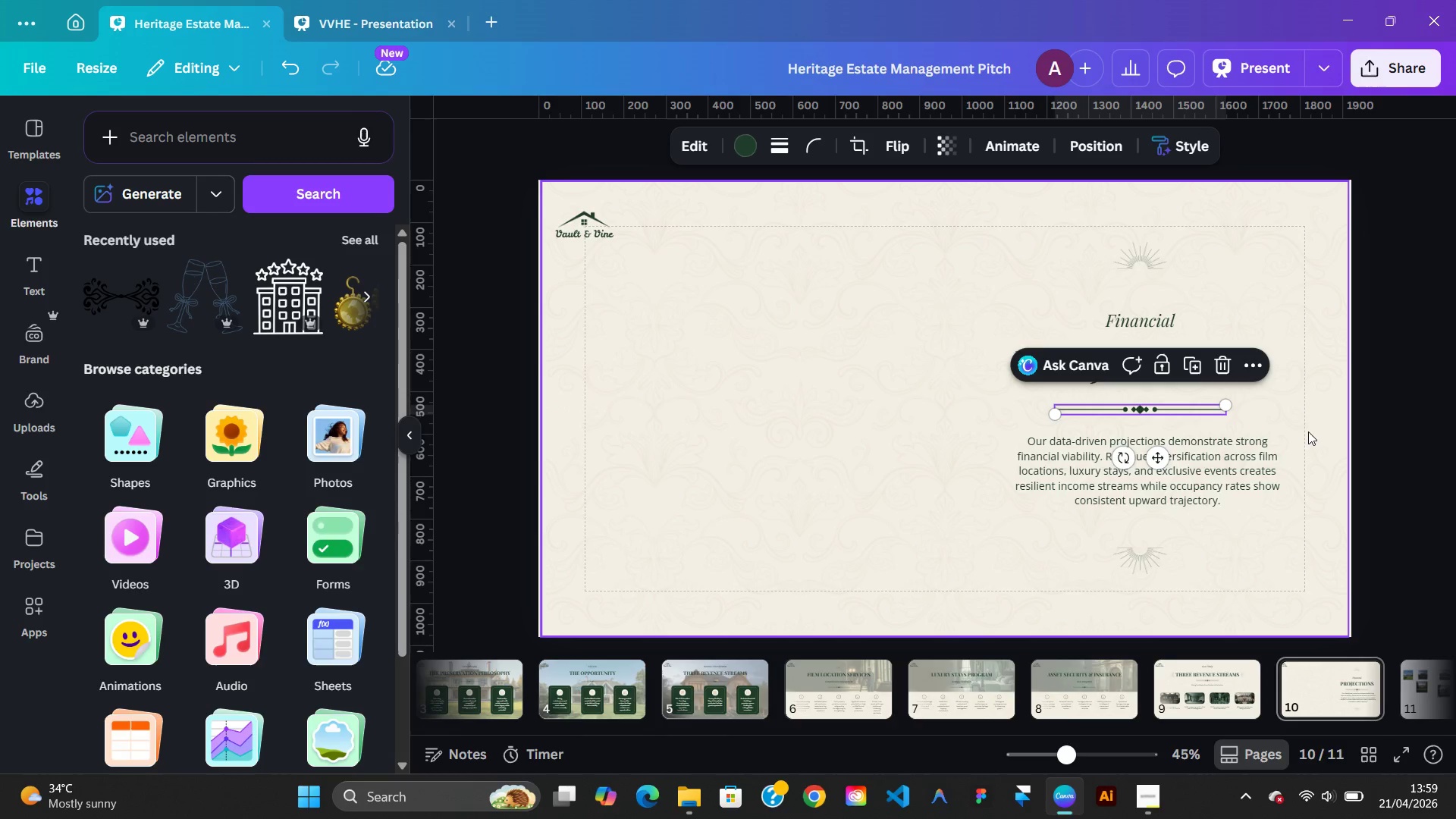 
hold_key(key=ArrowRight, duration=1.26)
 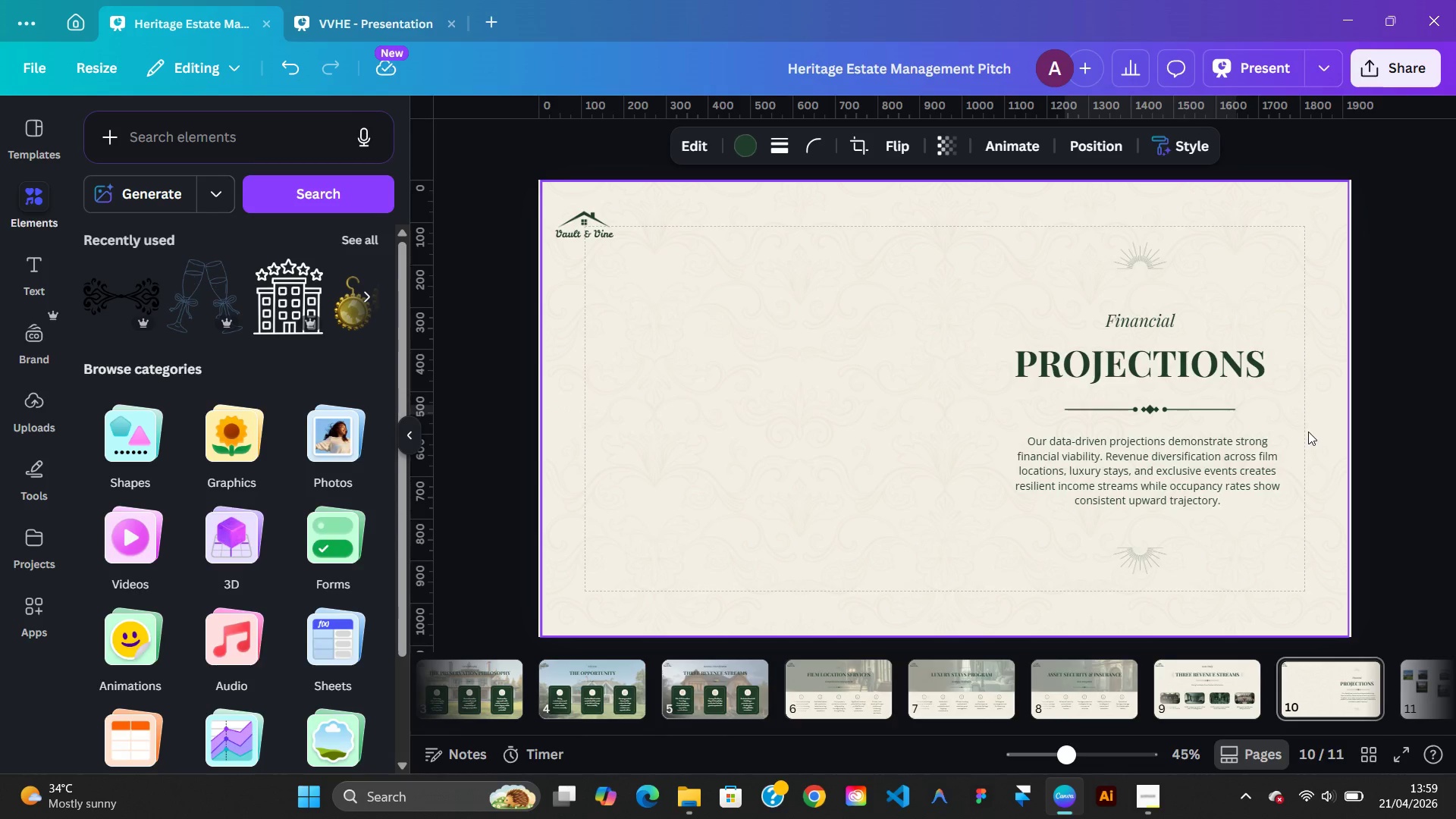 
hold_key(key=ArrowRight, duration=4.06)
 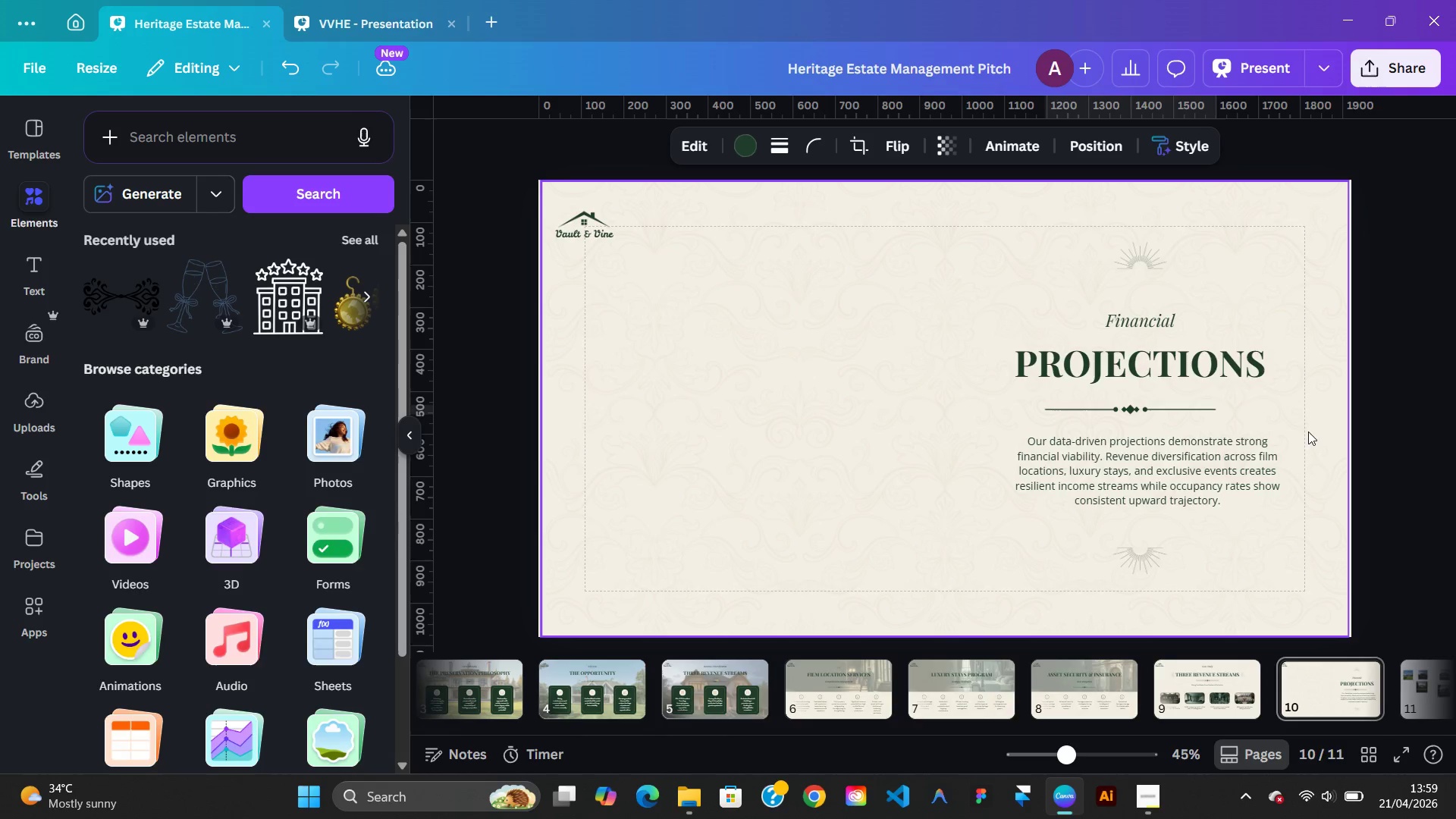 
hold_key(key=ArrowLeft, duration=1.5)
 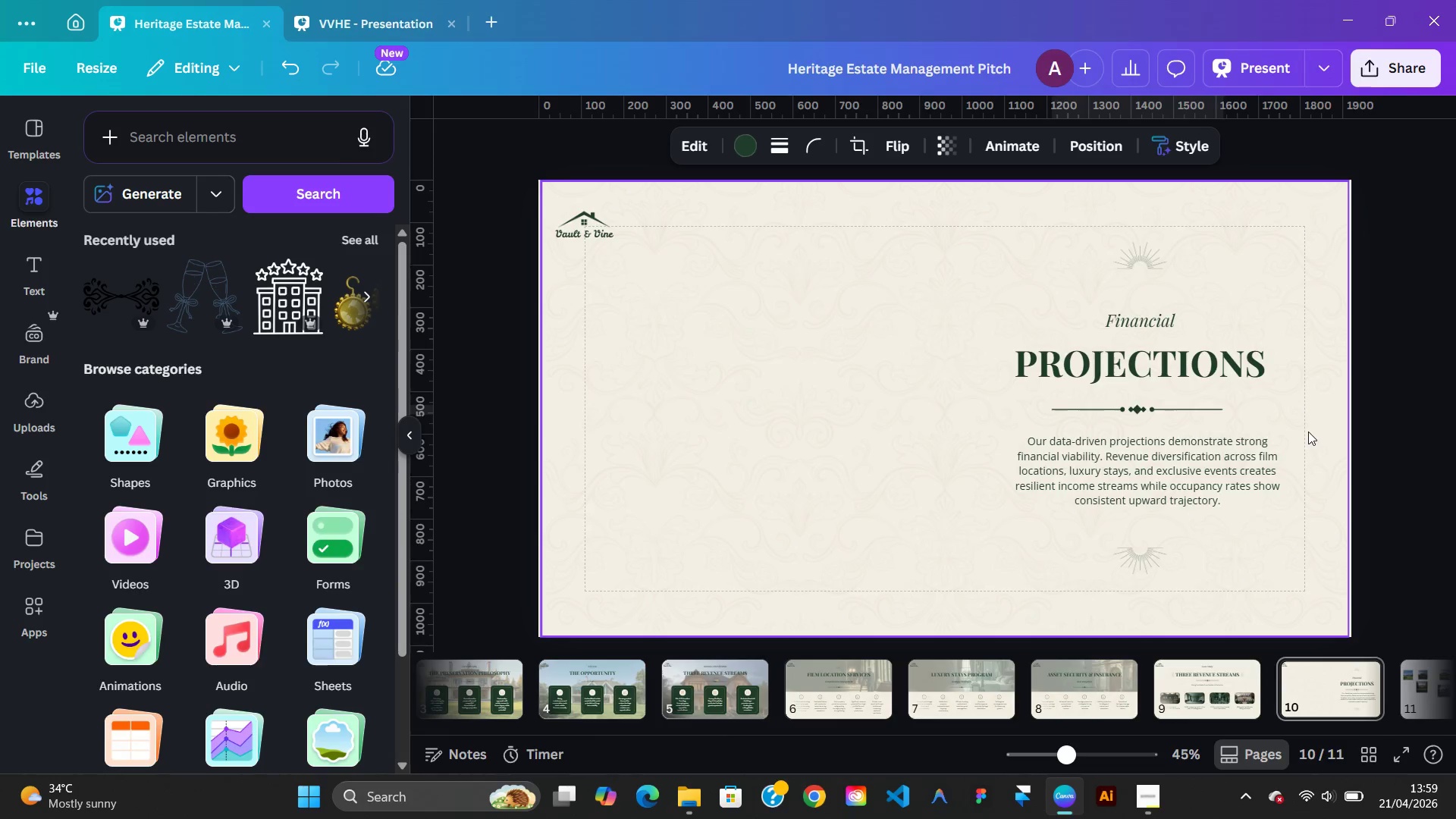 
key(ArrowLeft)
 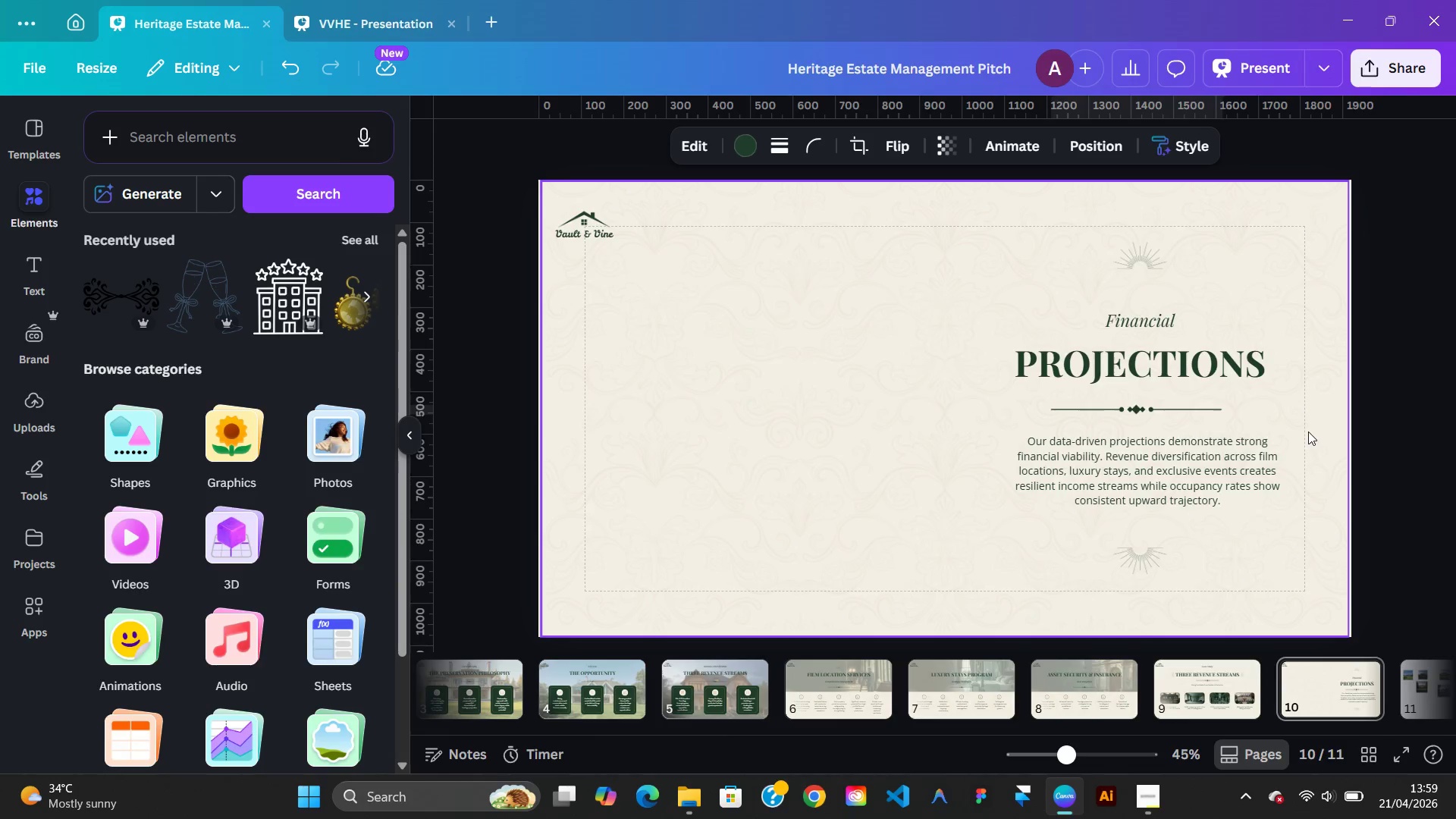 
key(ArrowLeft)
 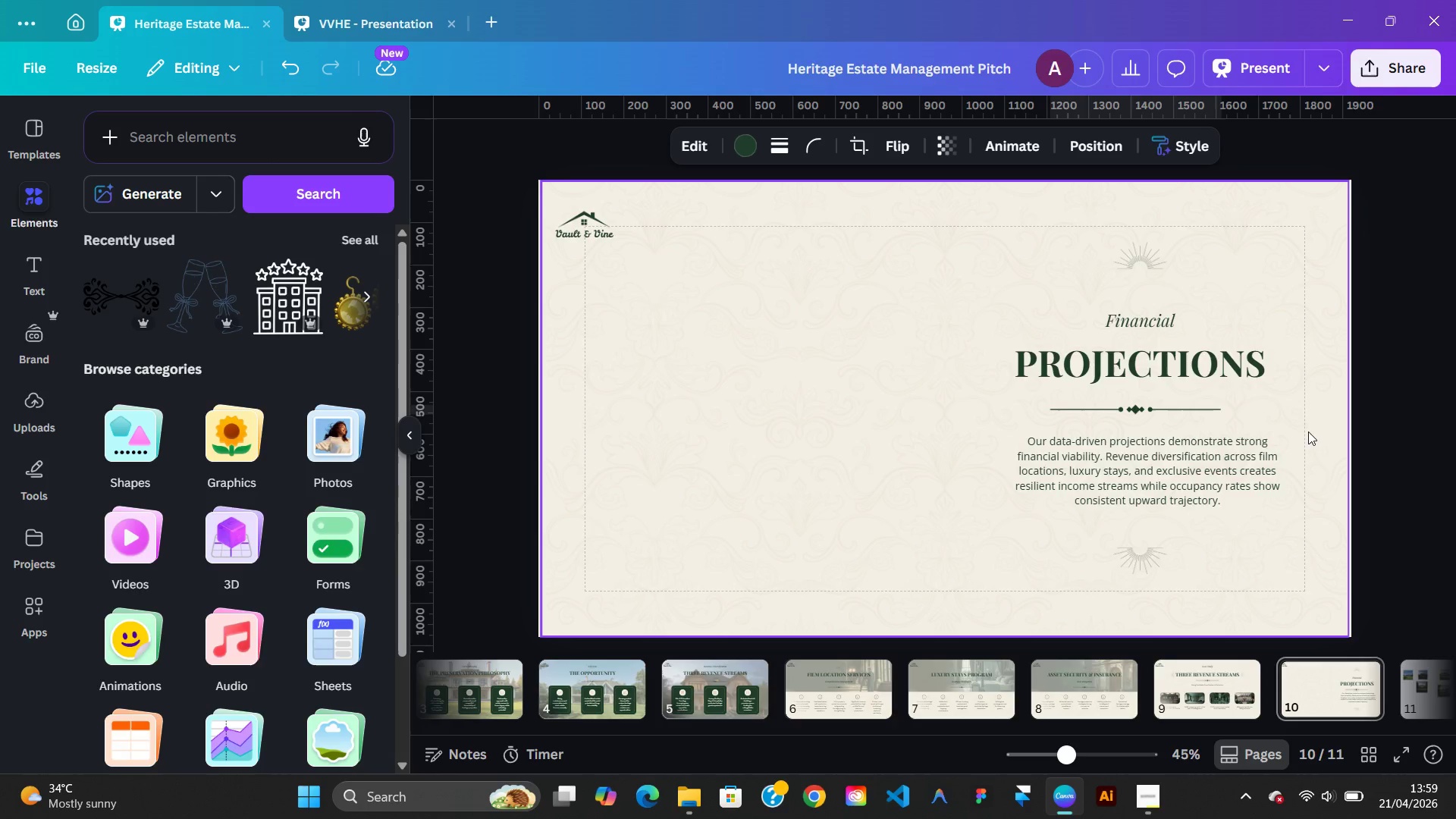 
key(ArrowLeft)
 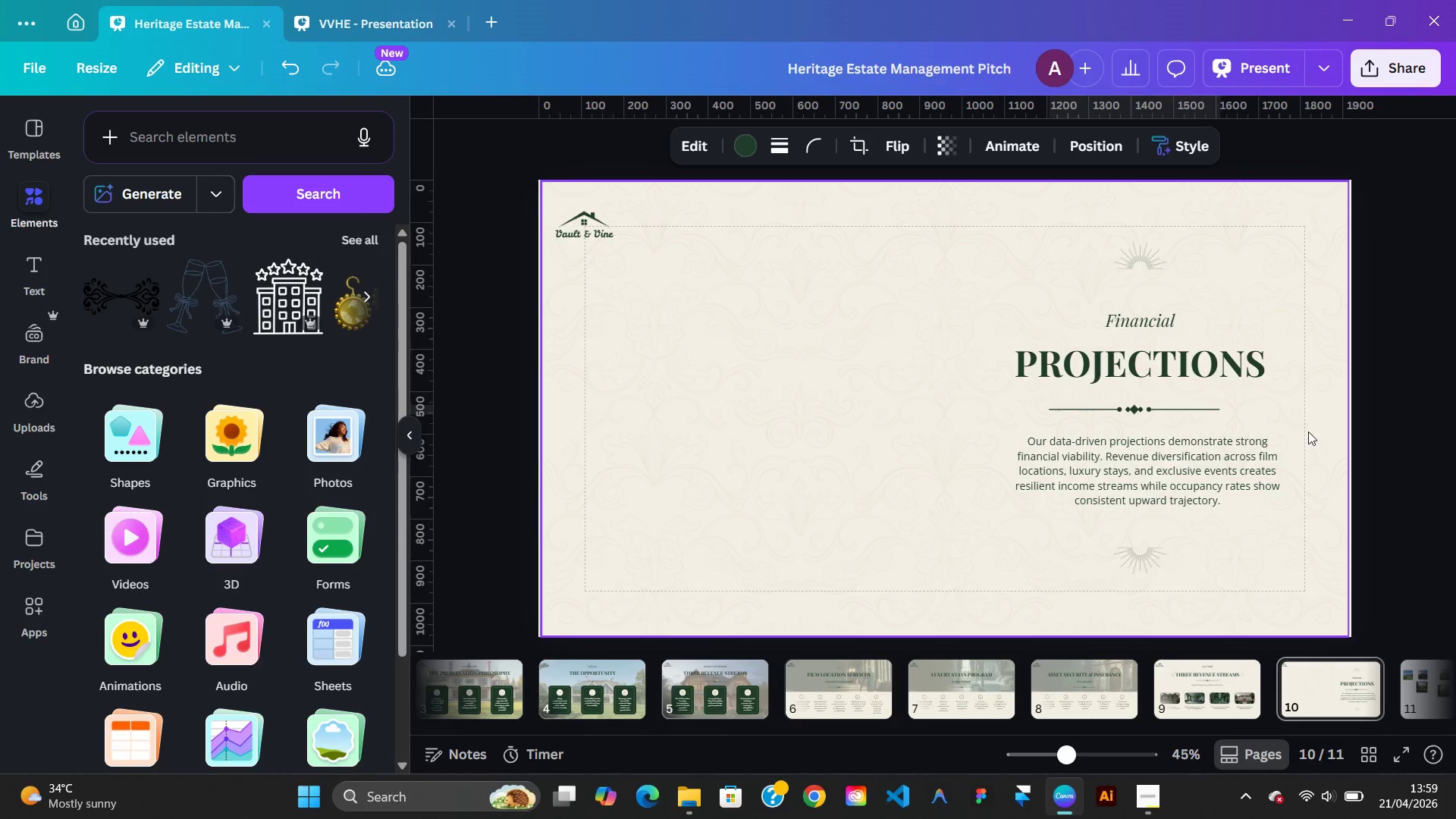 
key(ArrowLeft)
 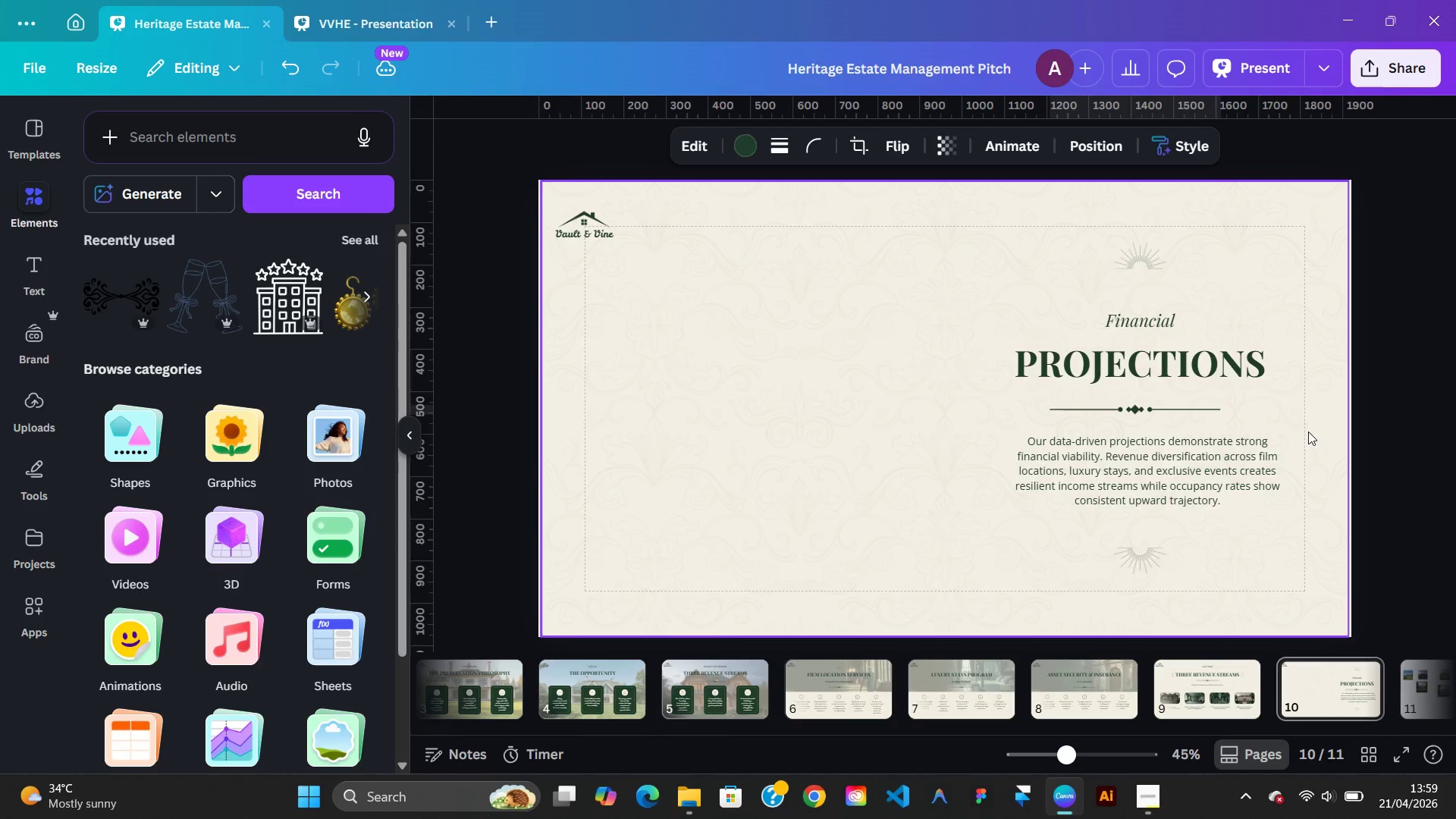 
key(ArrowLeft)
 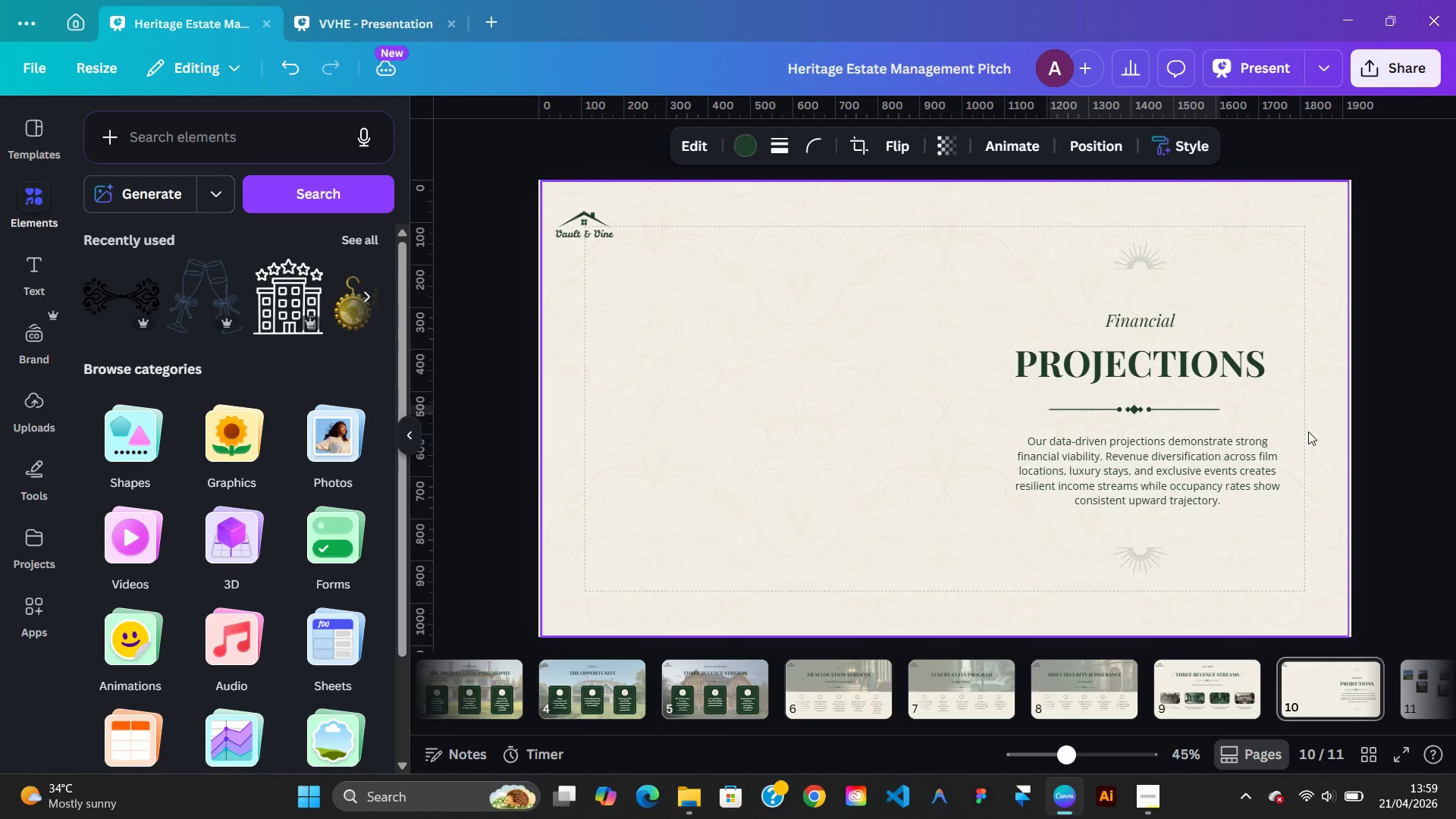 
key(ArrowLeft)
 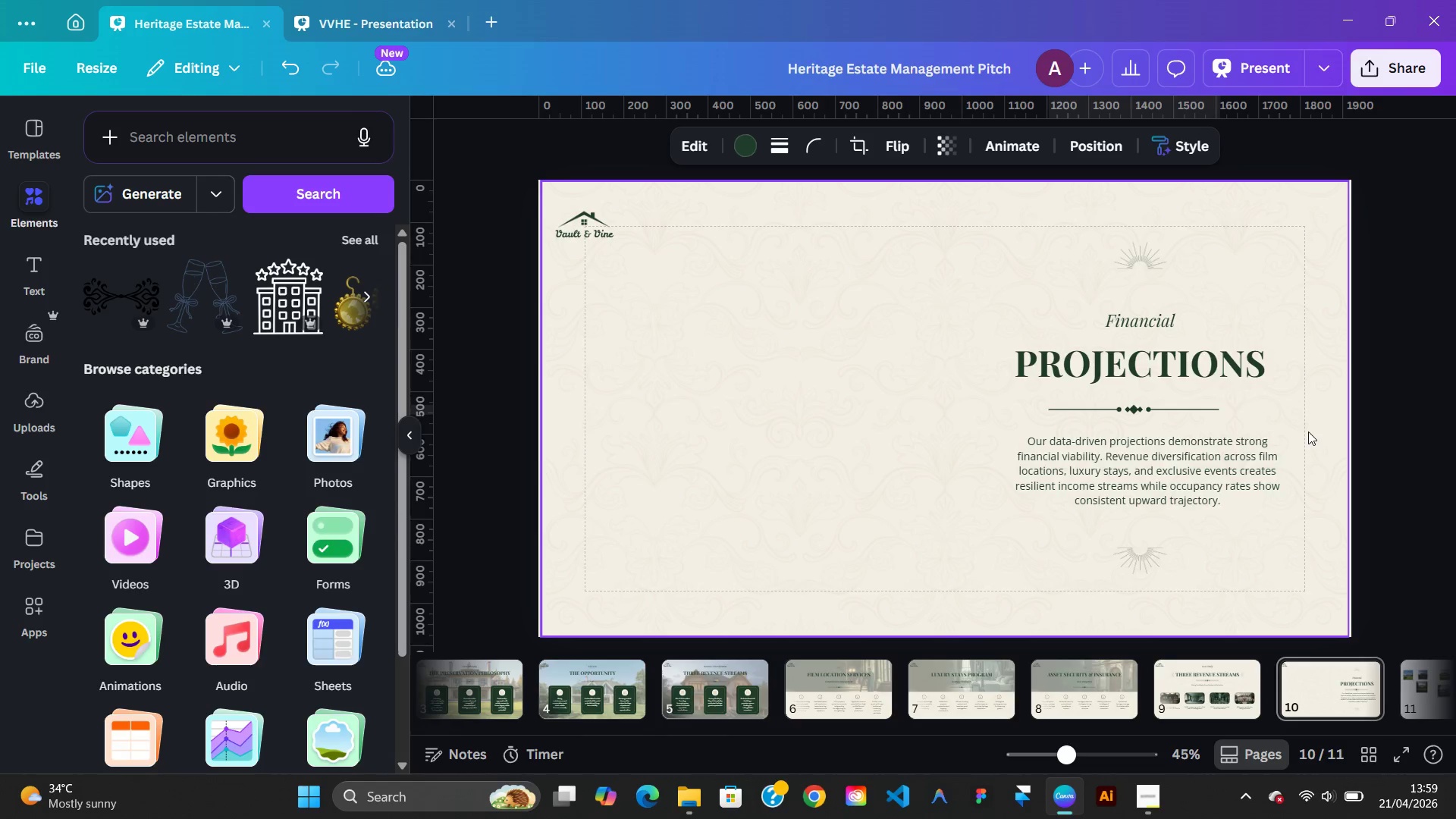 
hold_key(key=ArrowLeft, duration=0.89)
 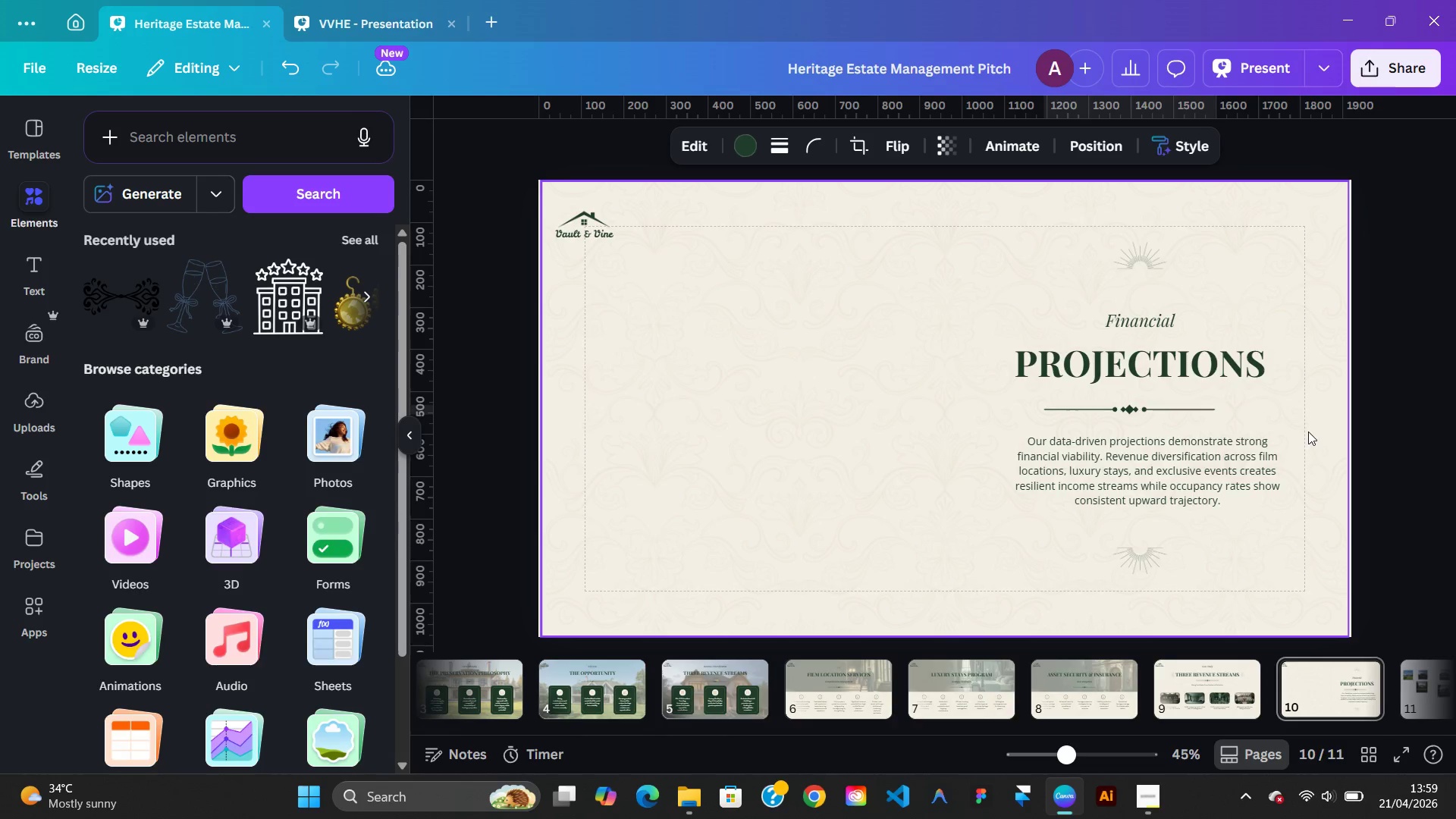 
hold_key(key=ArrowRight, duration=1.53)
 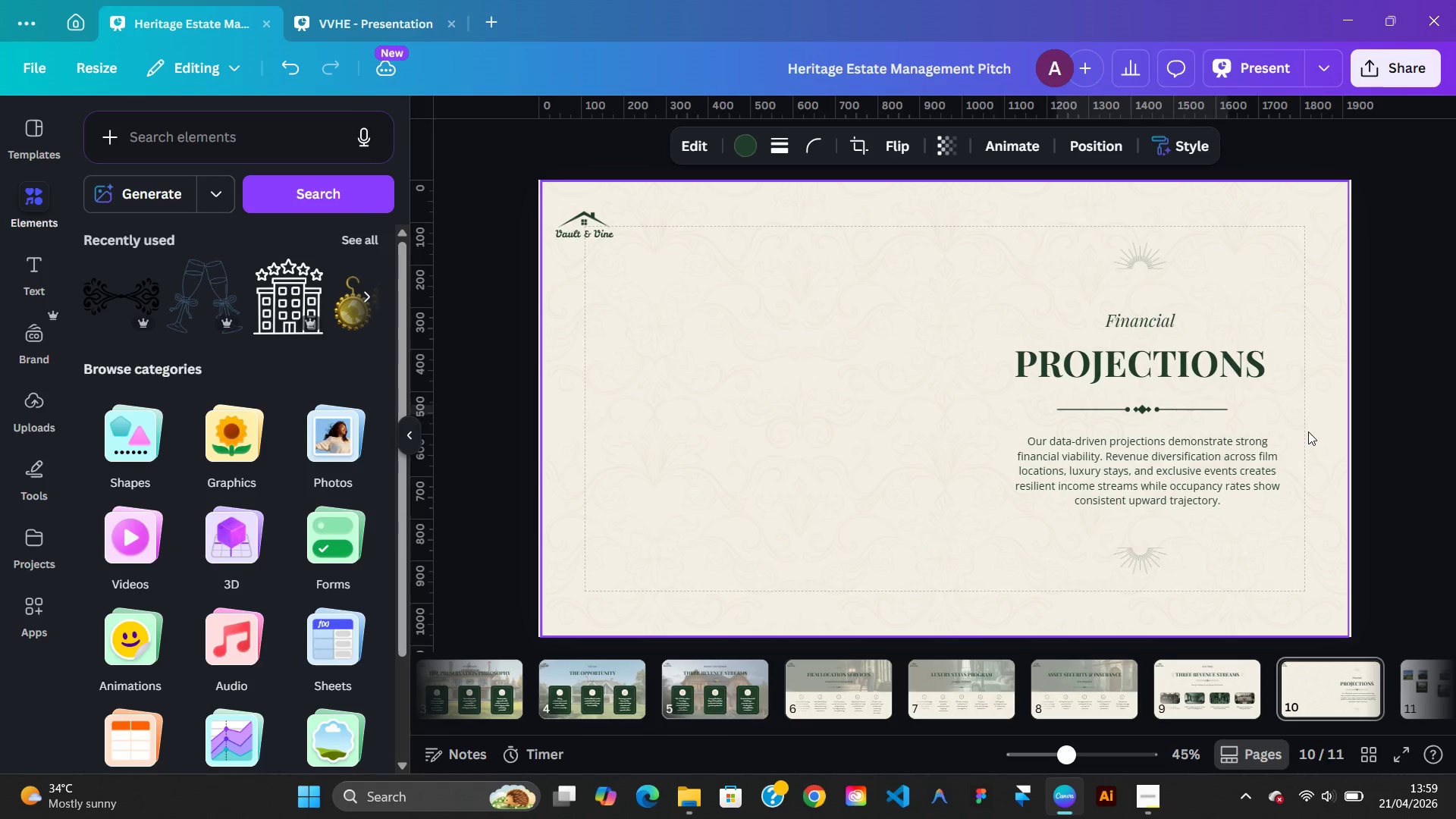 
key(ArrowRight)
 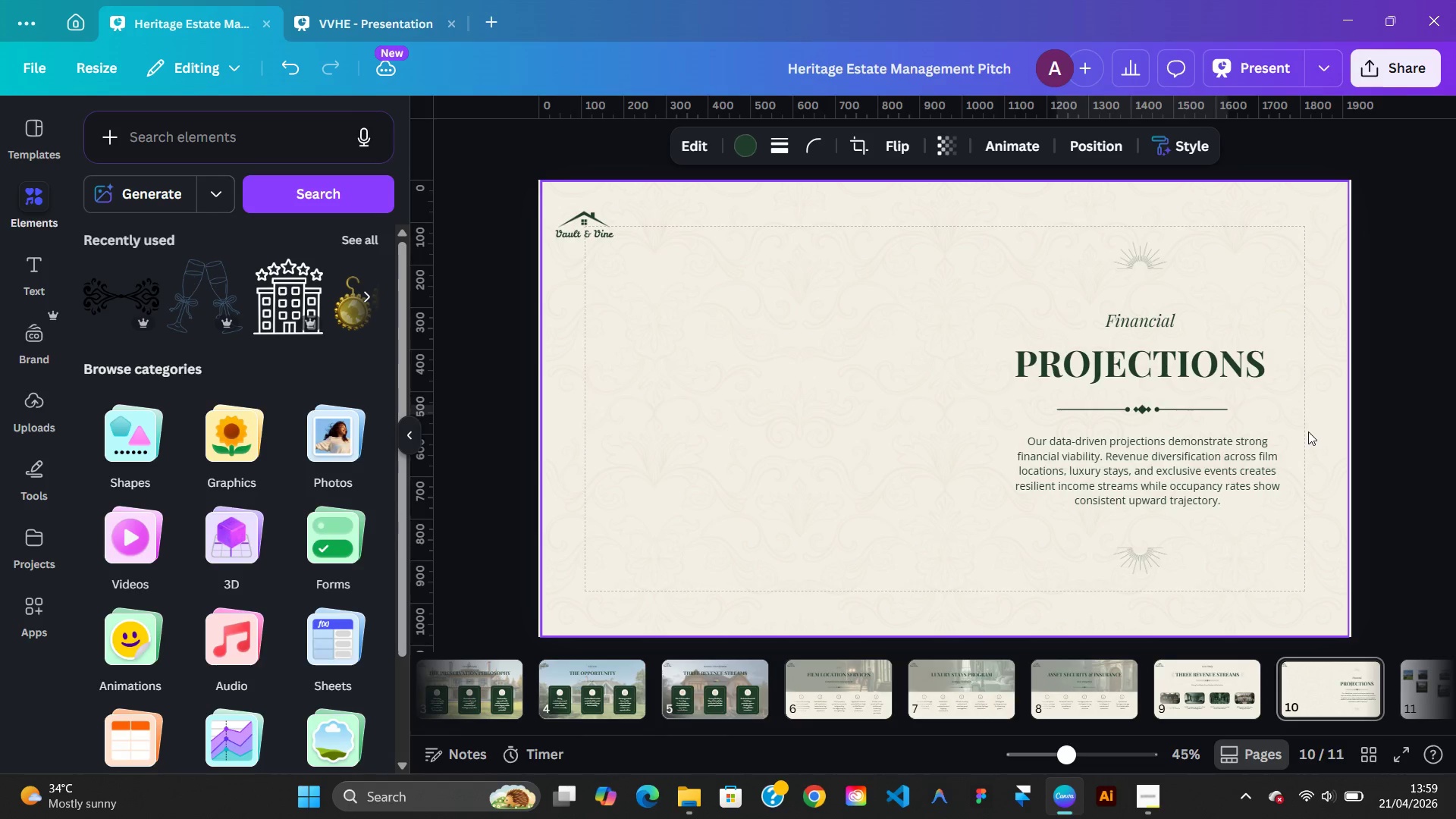 
key(ArrowRight)
 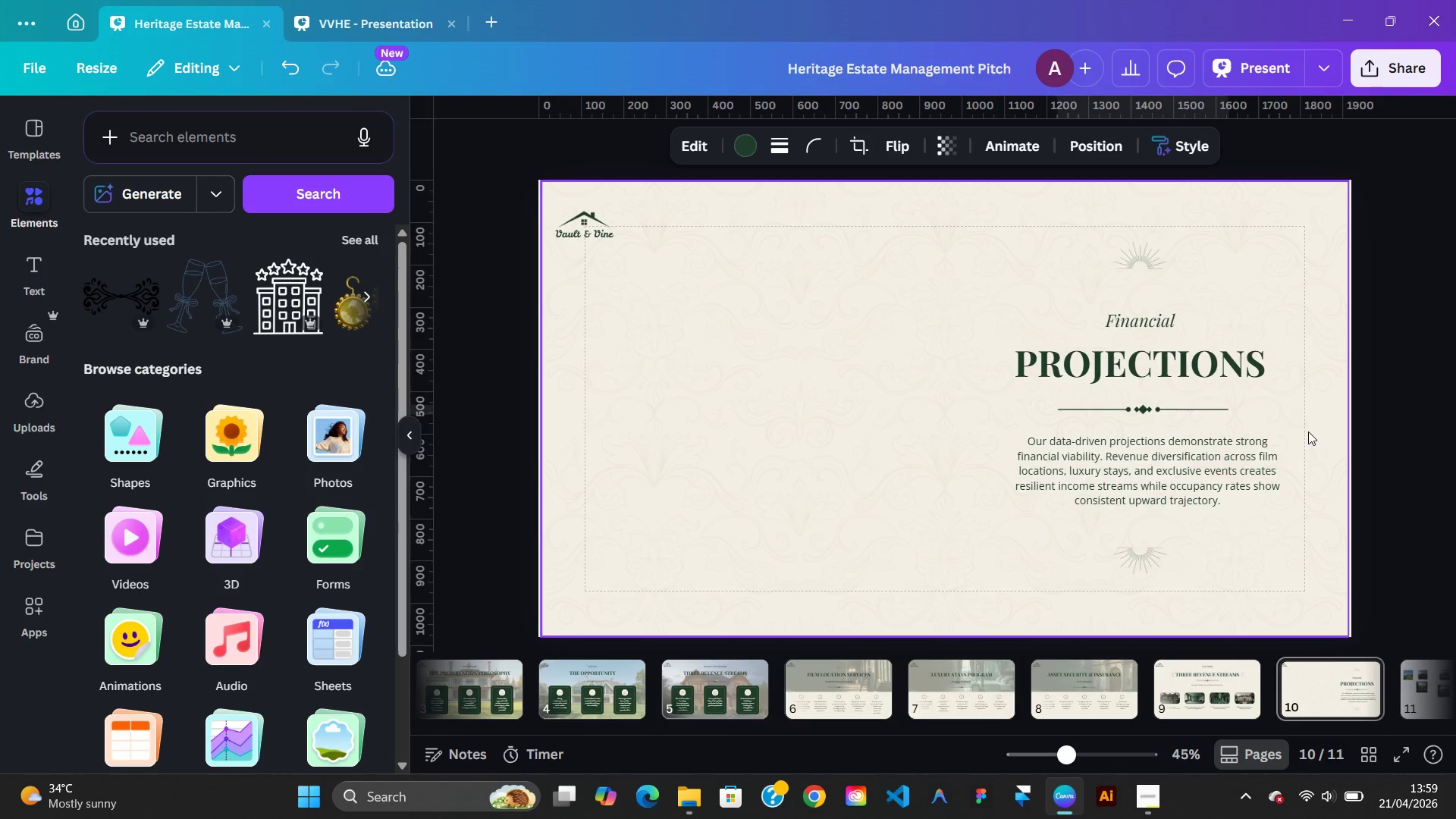 
key(ArrowRight)
 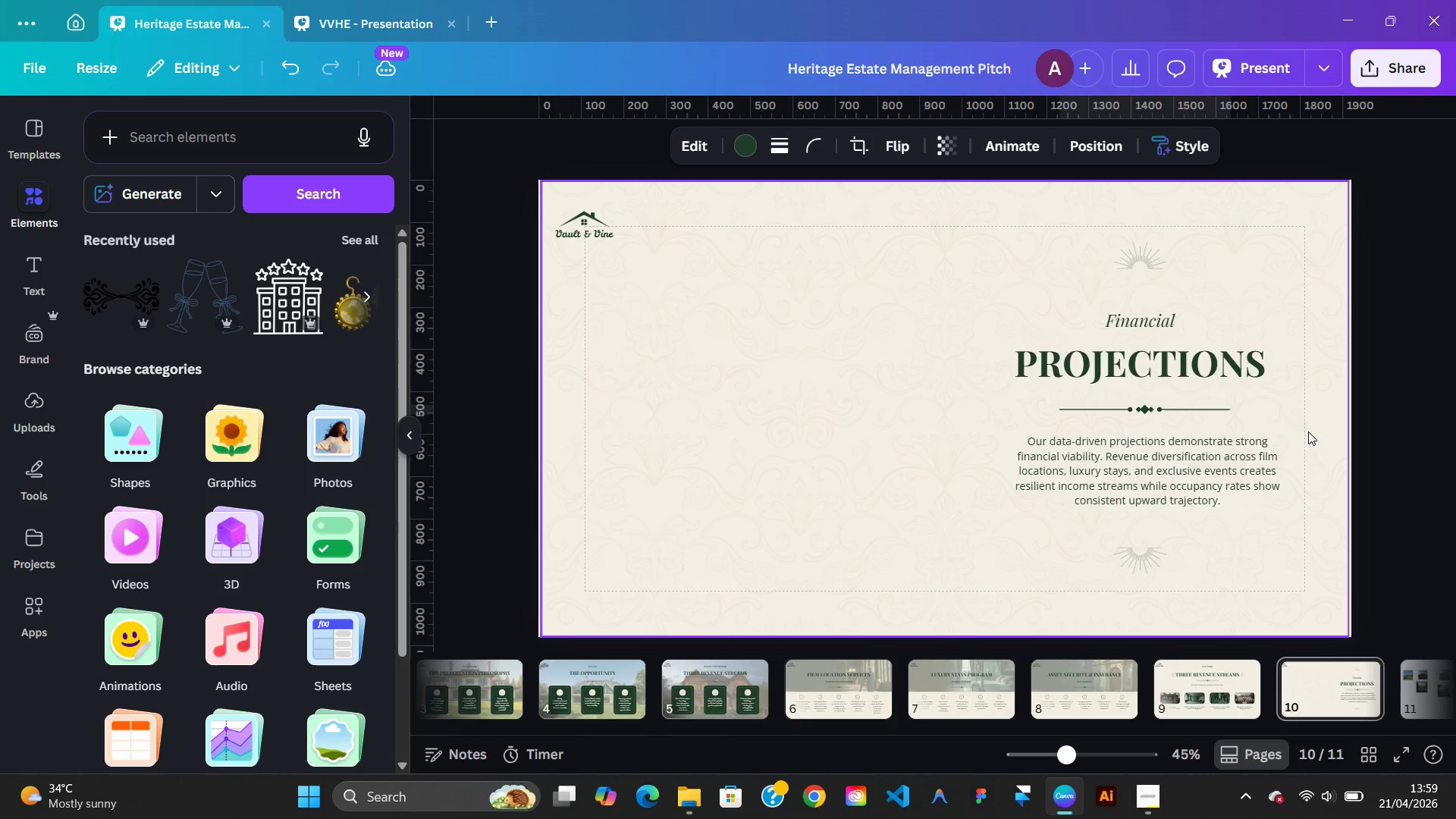 
key(ArrowRight)
 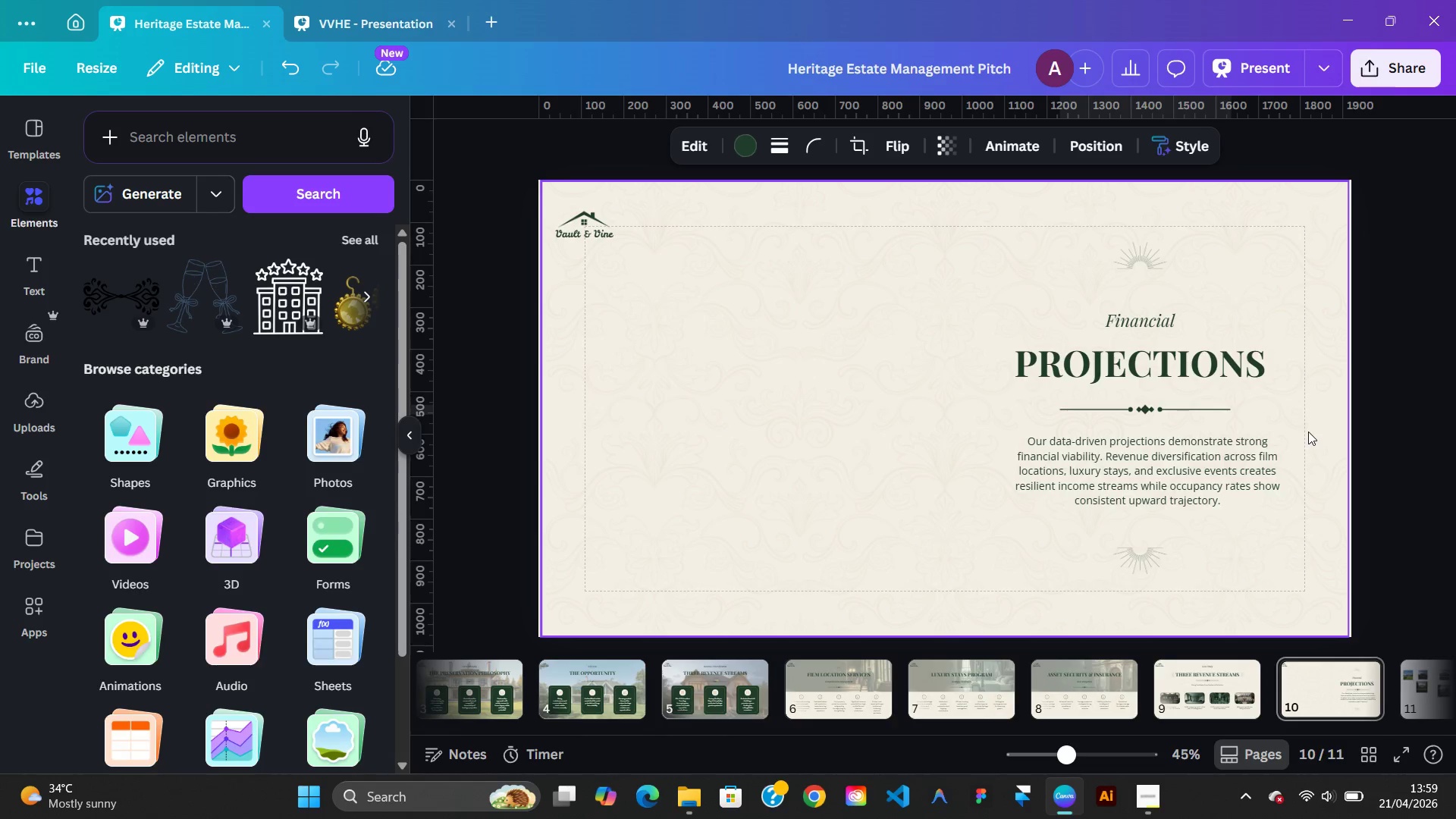 
key(ArrowRight)
 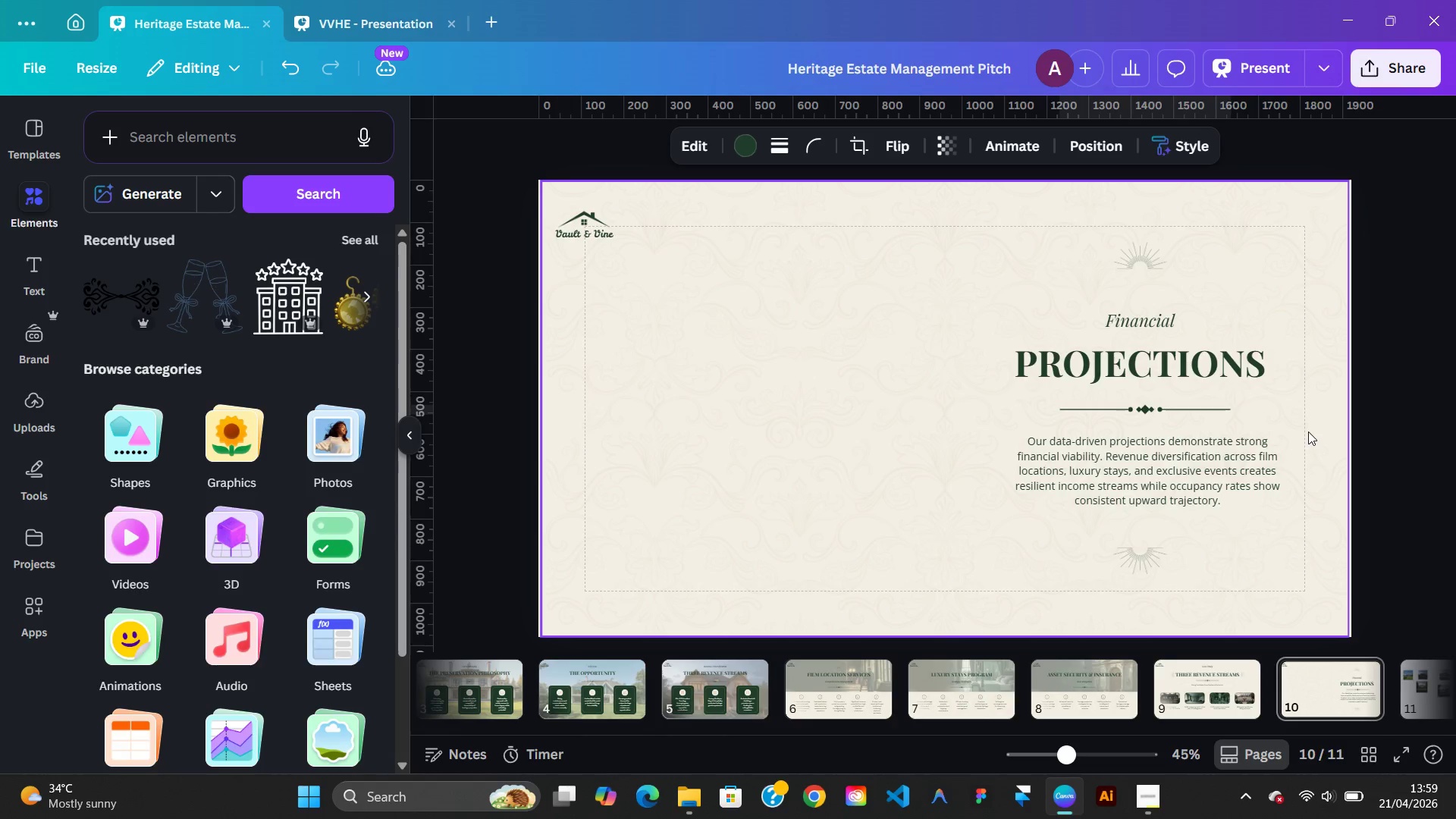 
hold_key(key=ArrowRight, duration=0.7)
 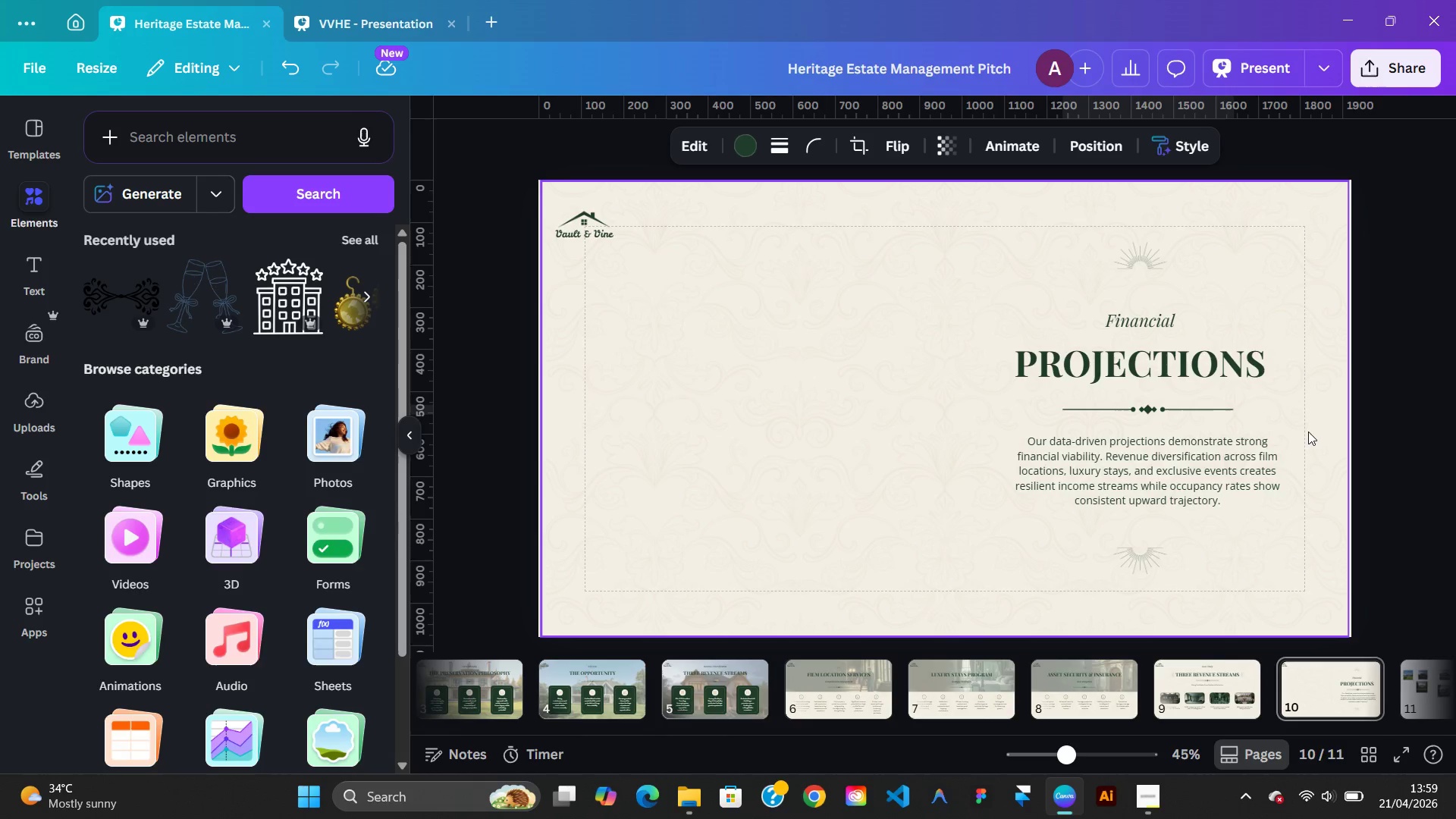 
hold_key(key=ArrowRight, duration=1.51)
 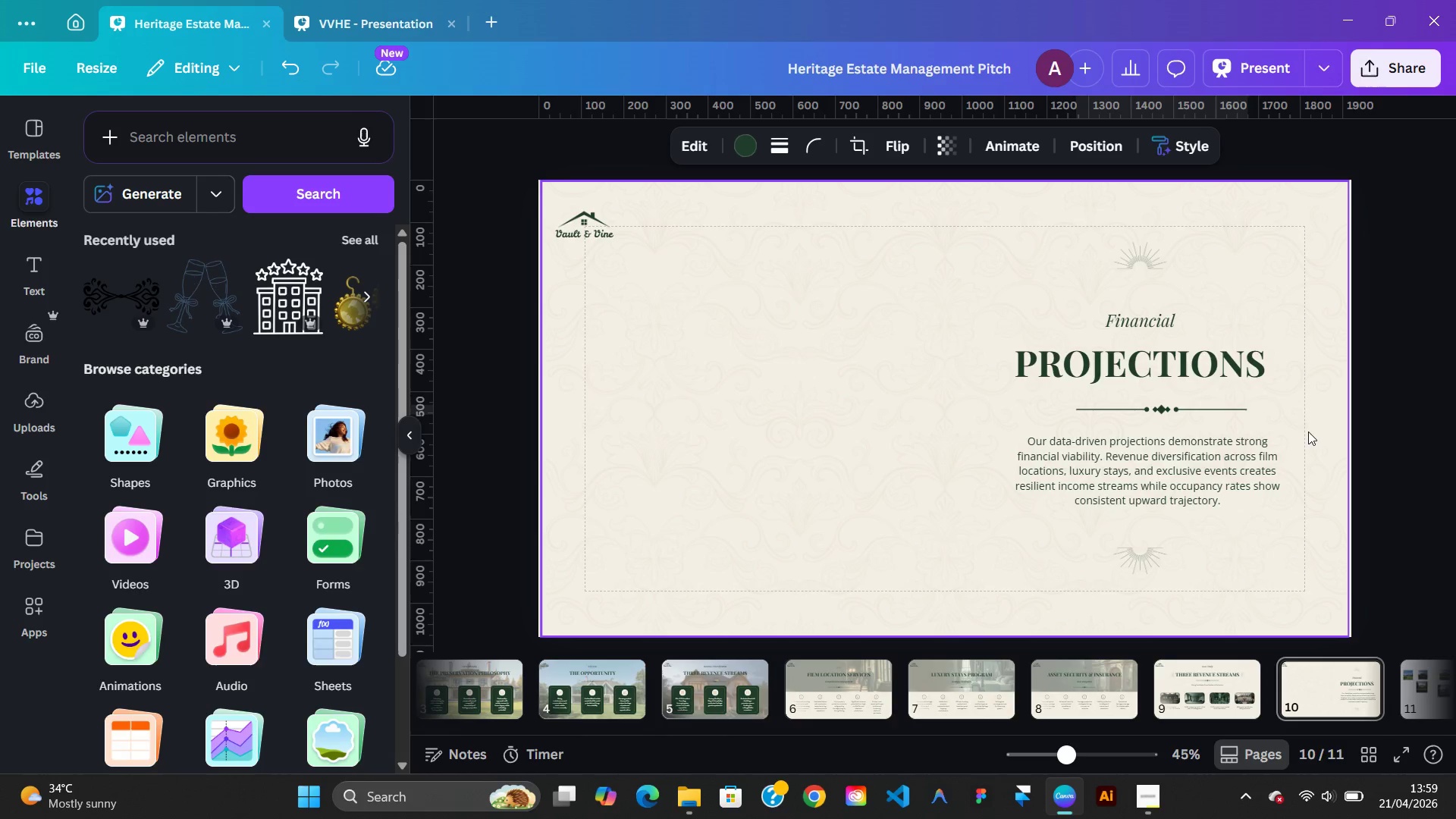 
key(ArrowRight)
 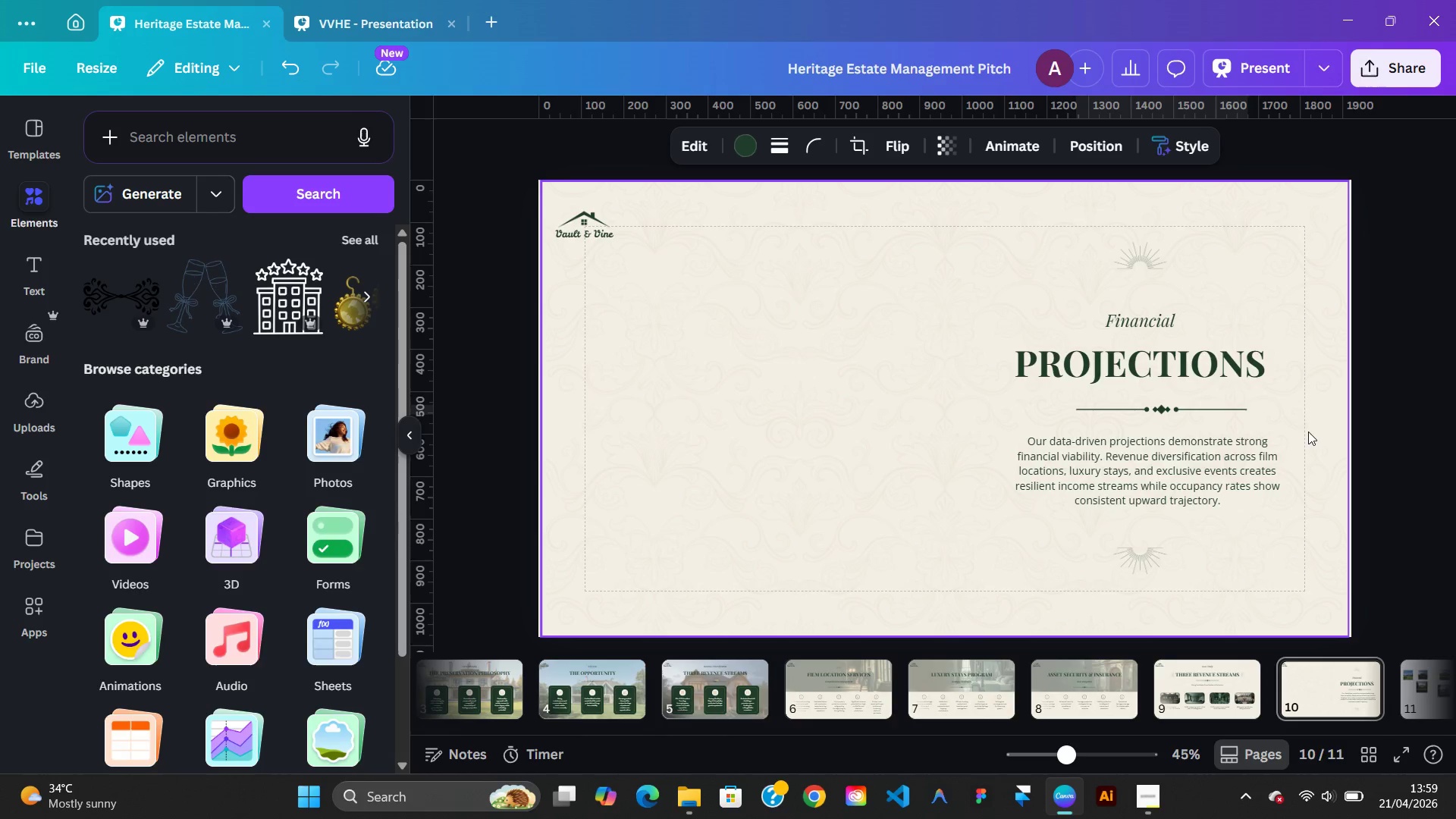 
key(ArrowRight)
 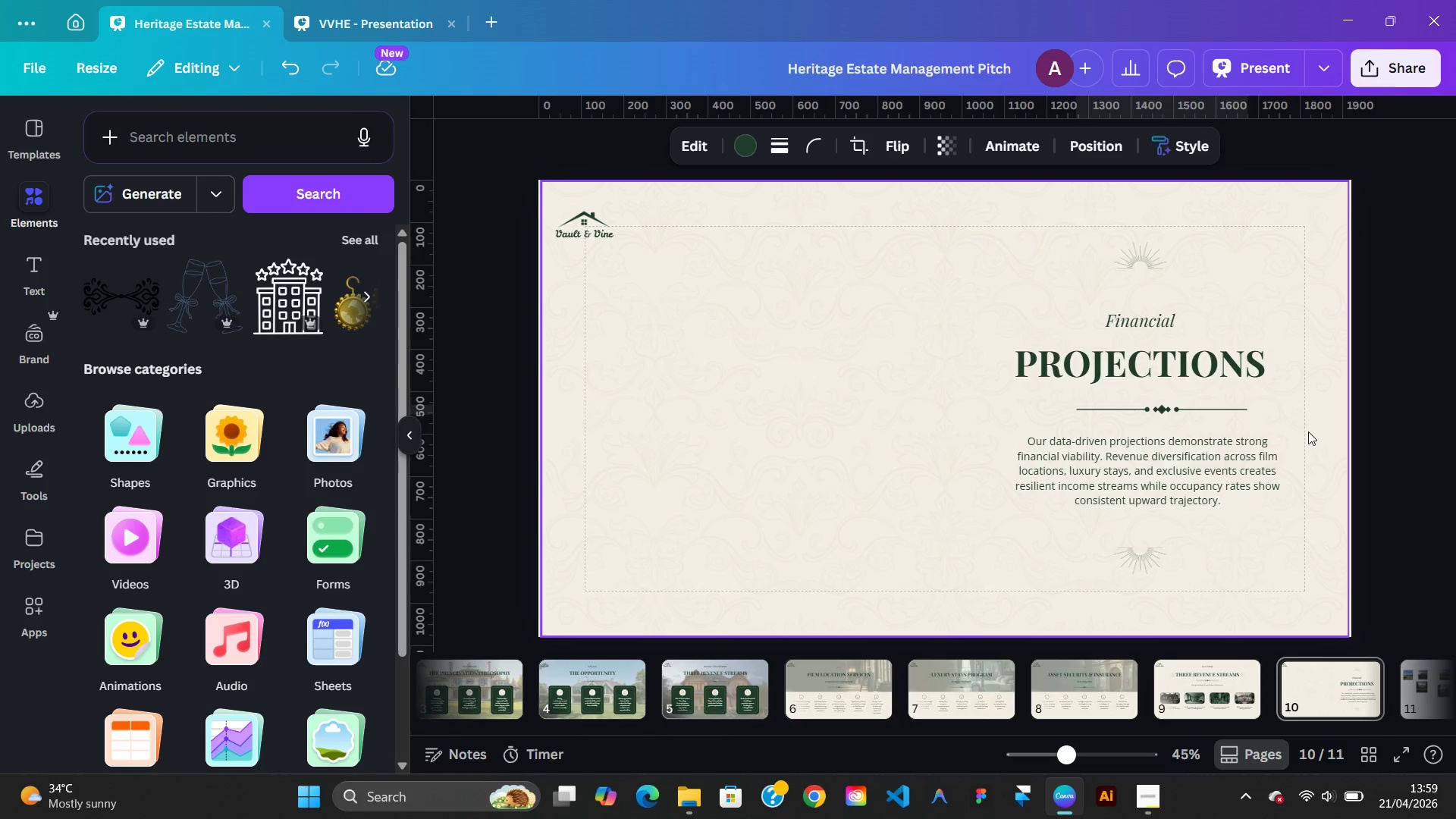 
key(ArrowRight)
 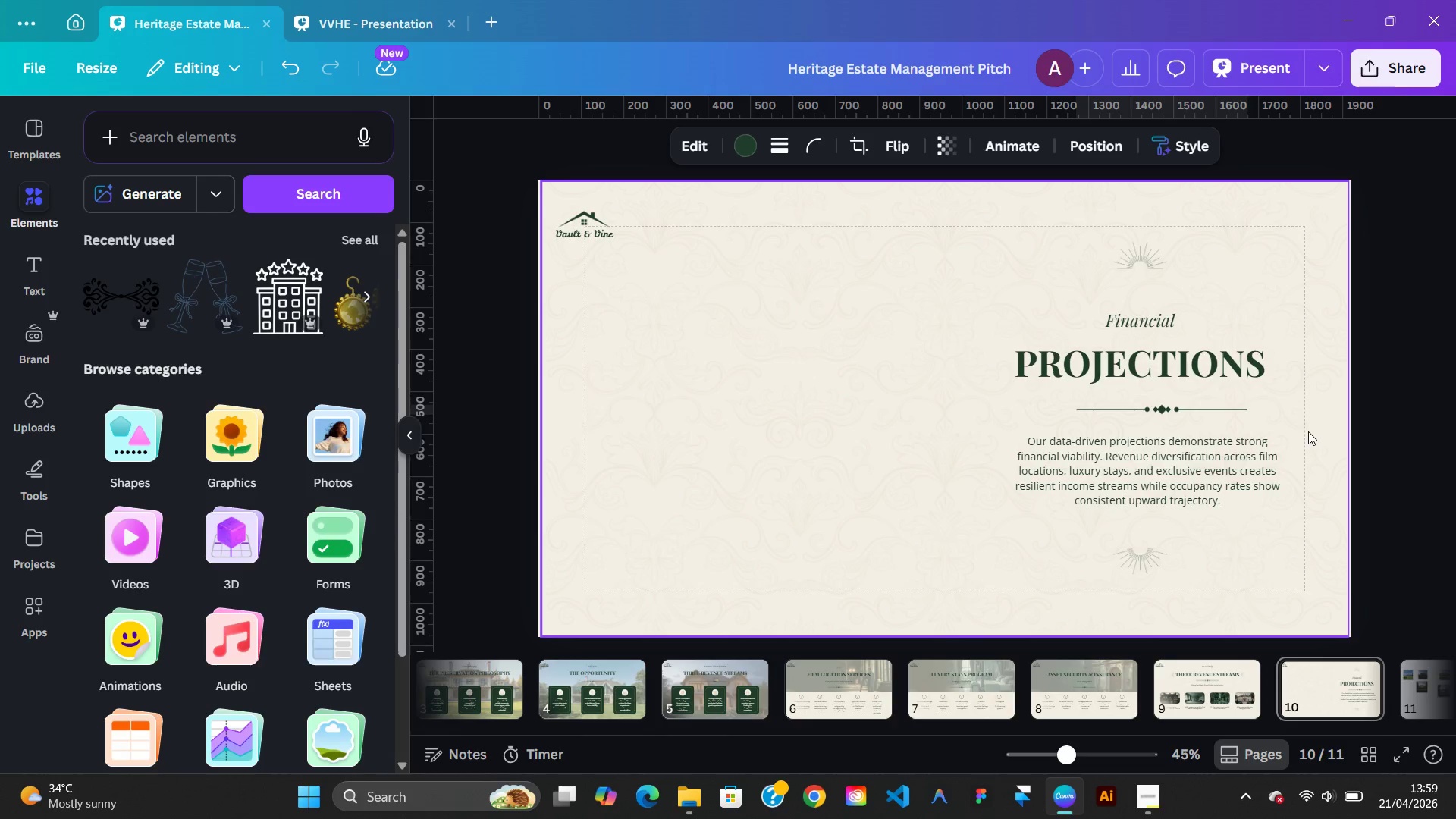 
key(ArrowRight)
 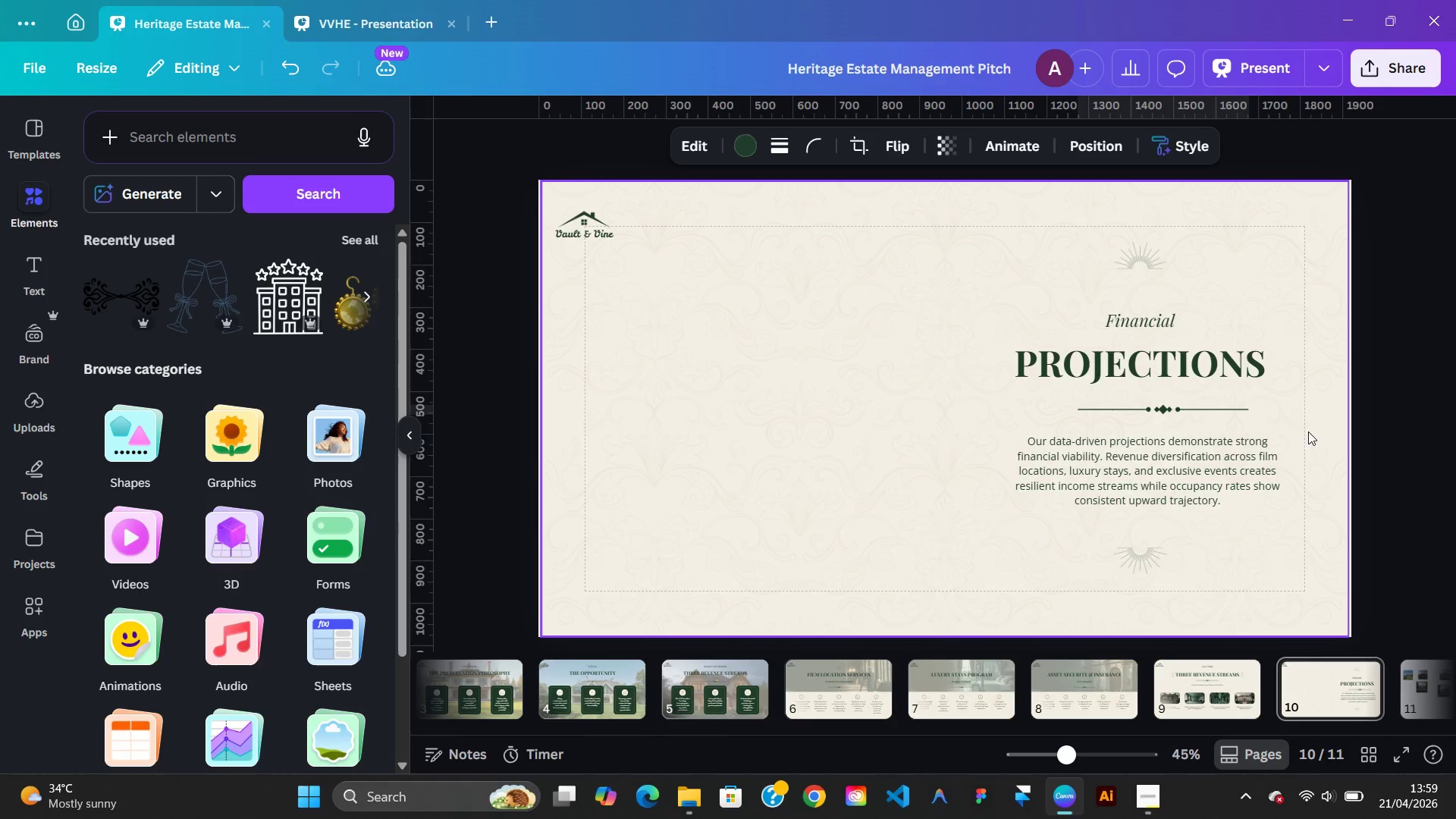 
hold_key(key=ArrowLeft, duration=1.51)
 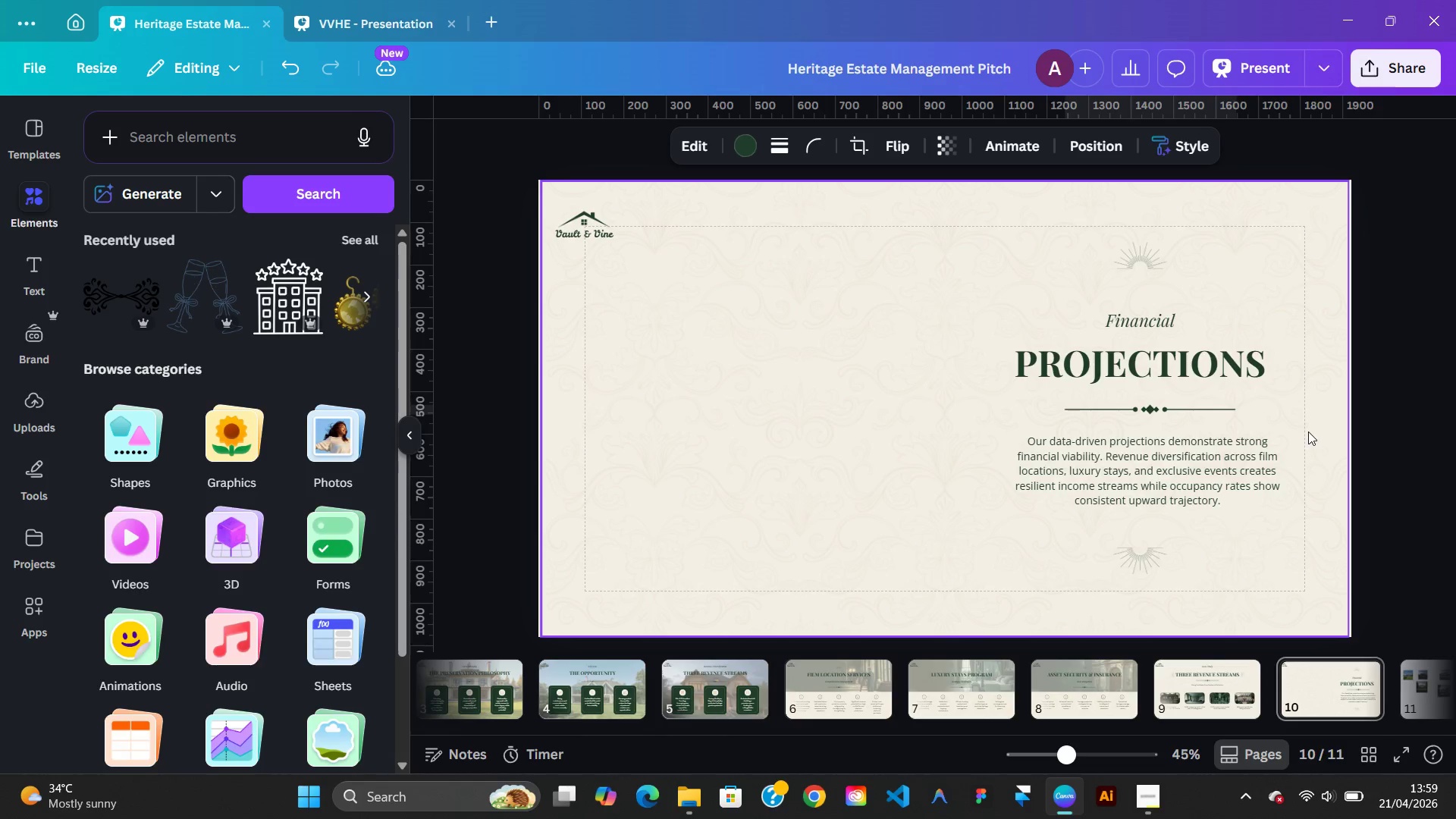 
key(ArrowLeft)
 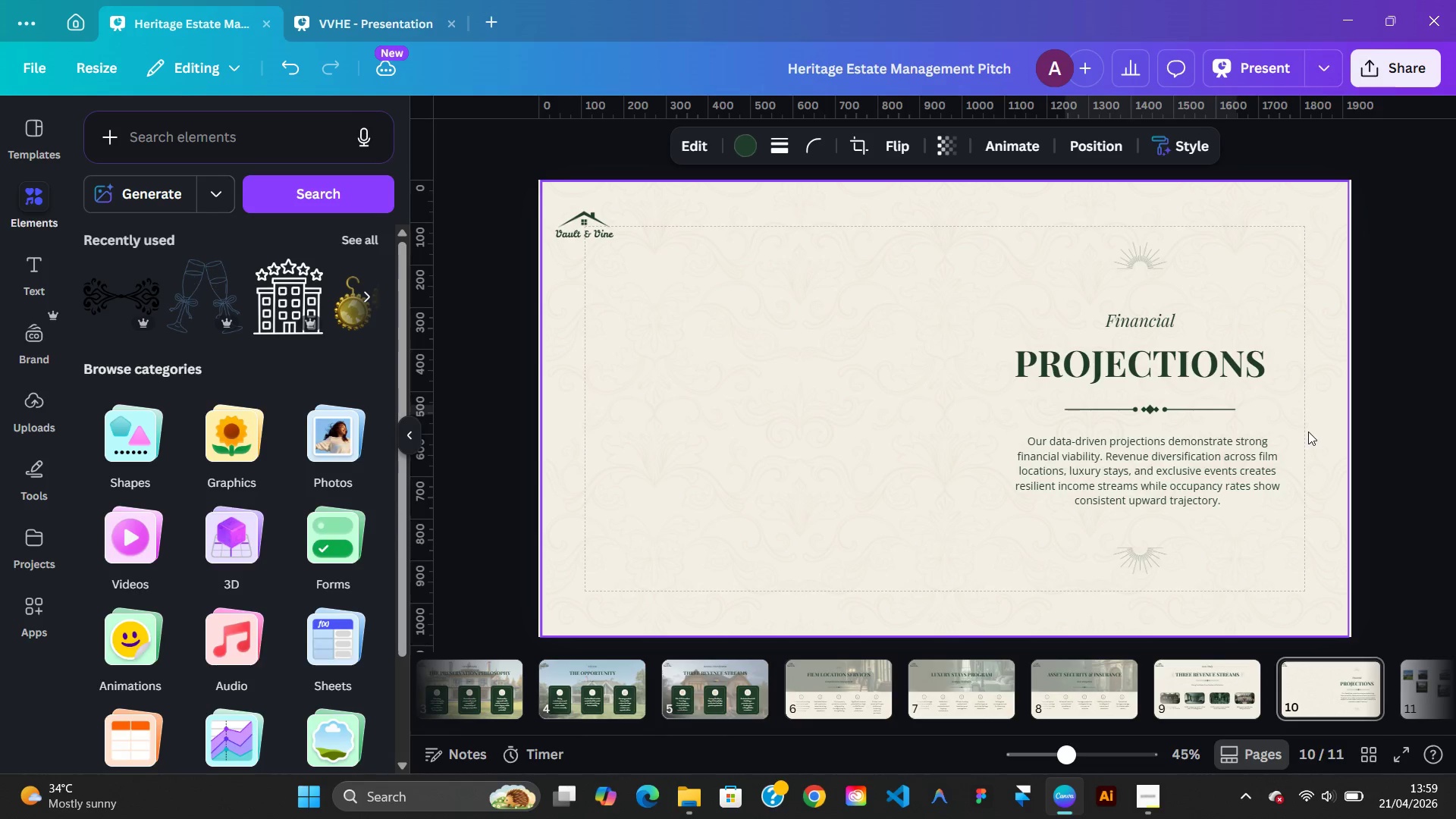 
key(ArrowLeft)
 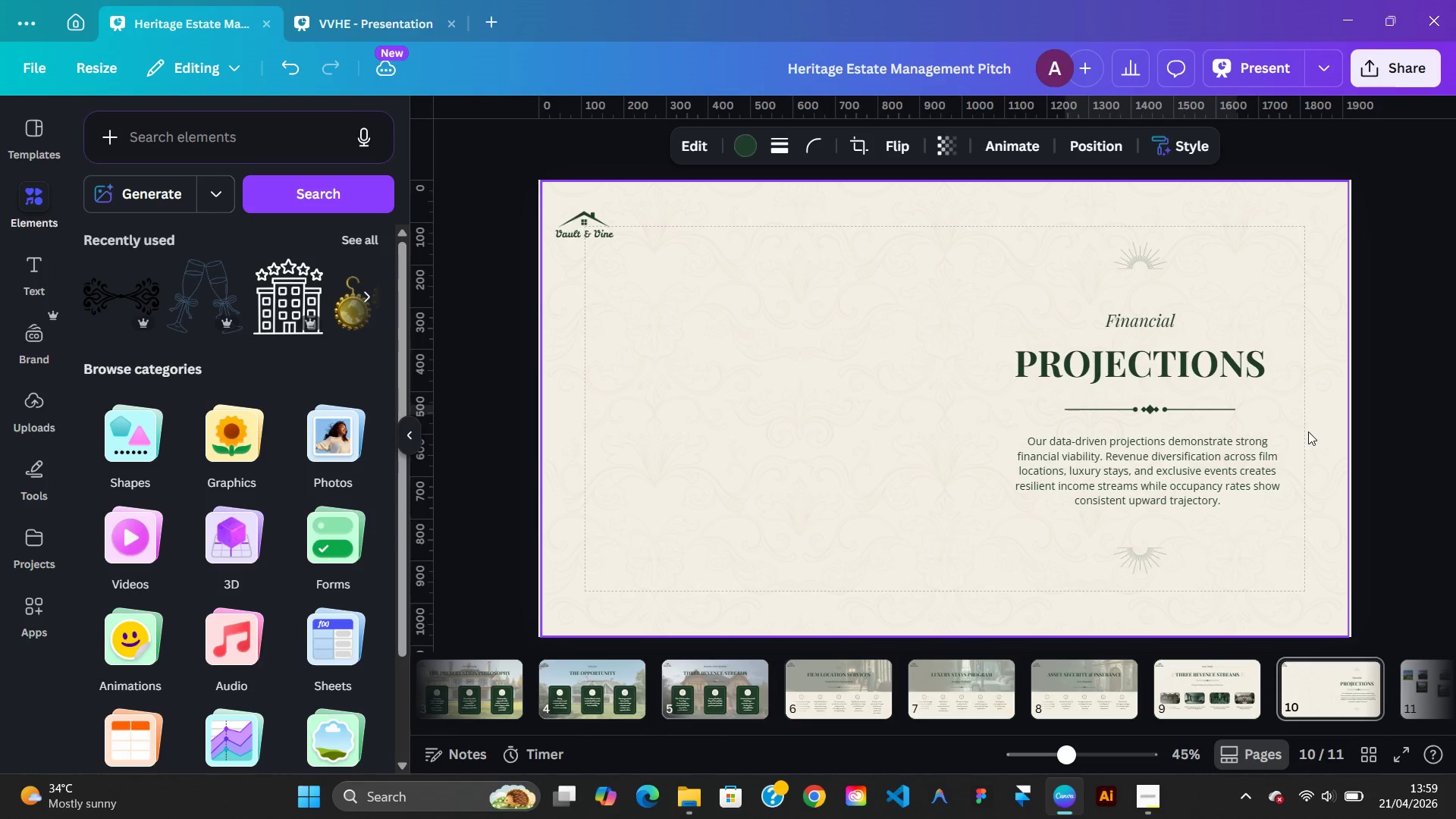 
key(ArrowLeft)
 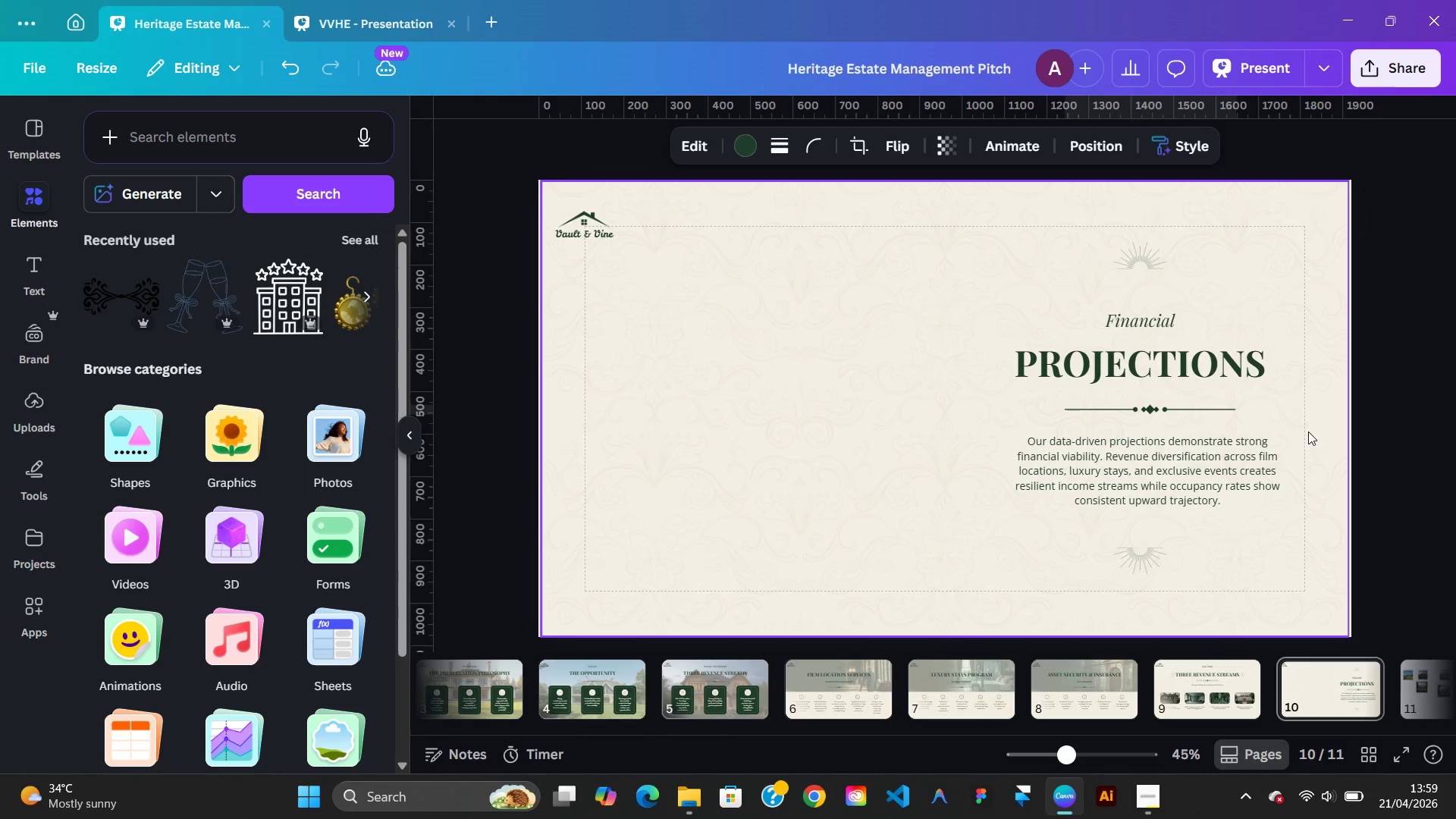 
key(ArrowLeft)
 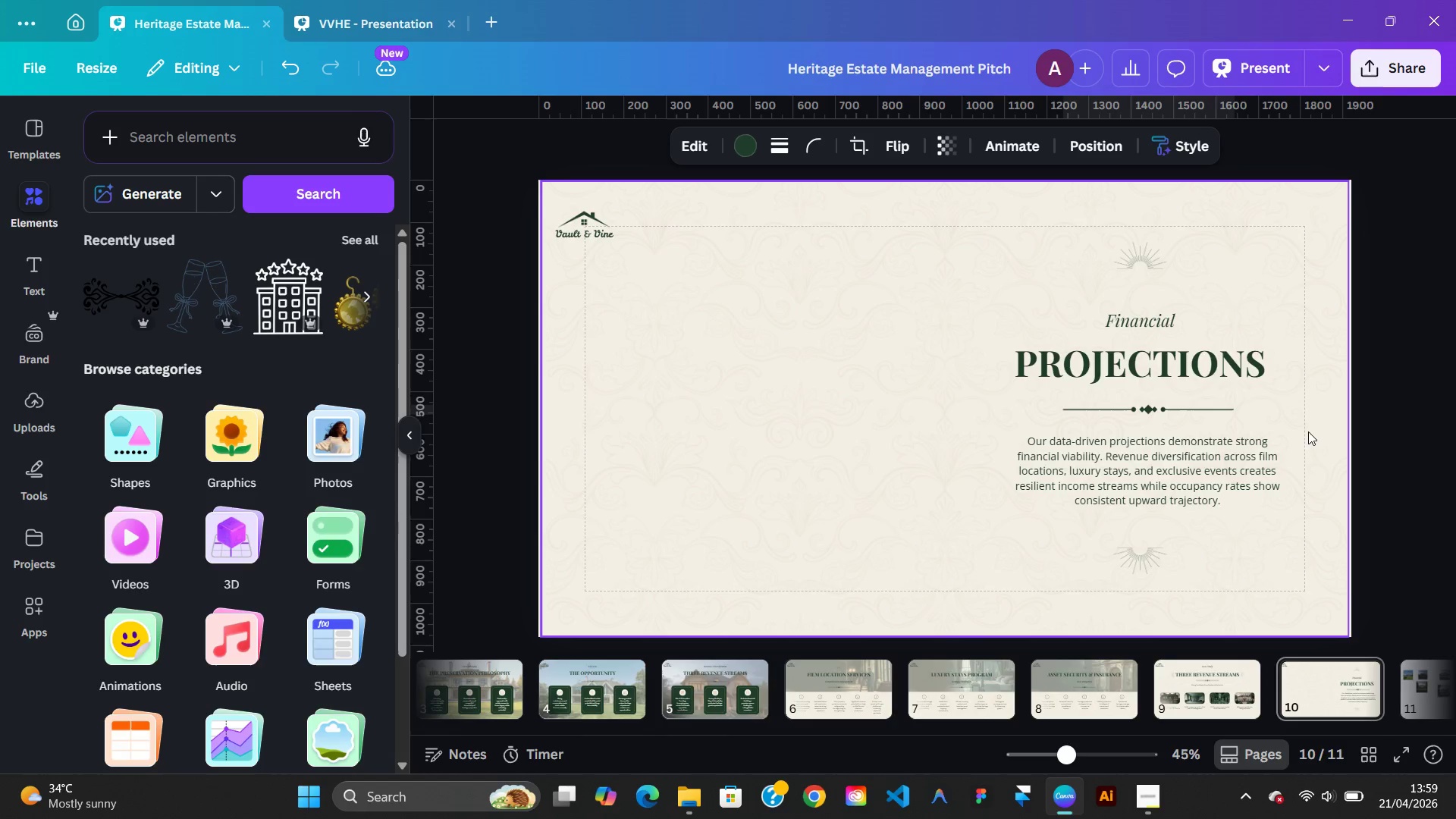 
key(ArrowLeft)
 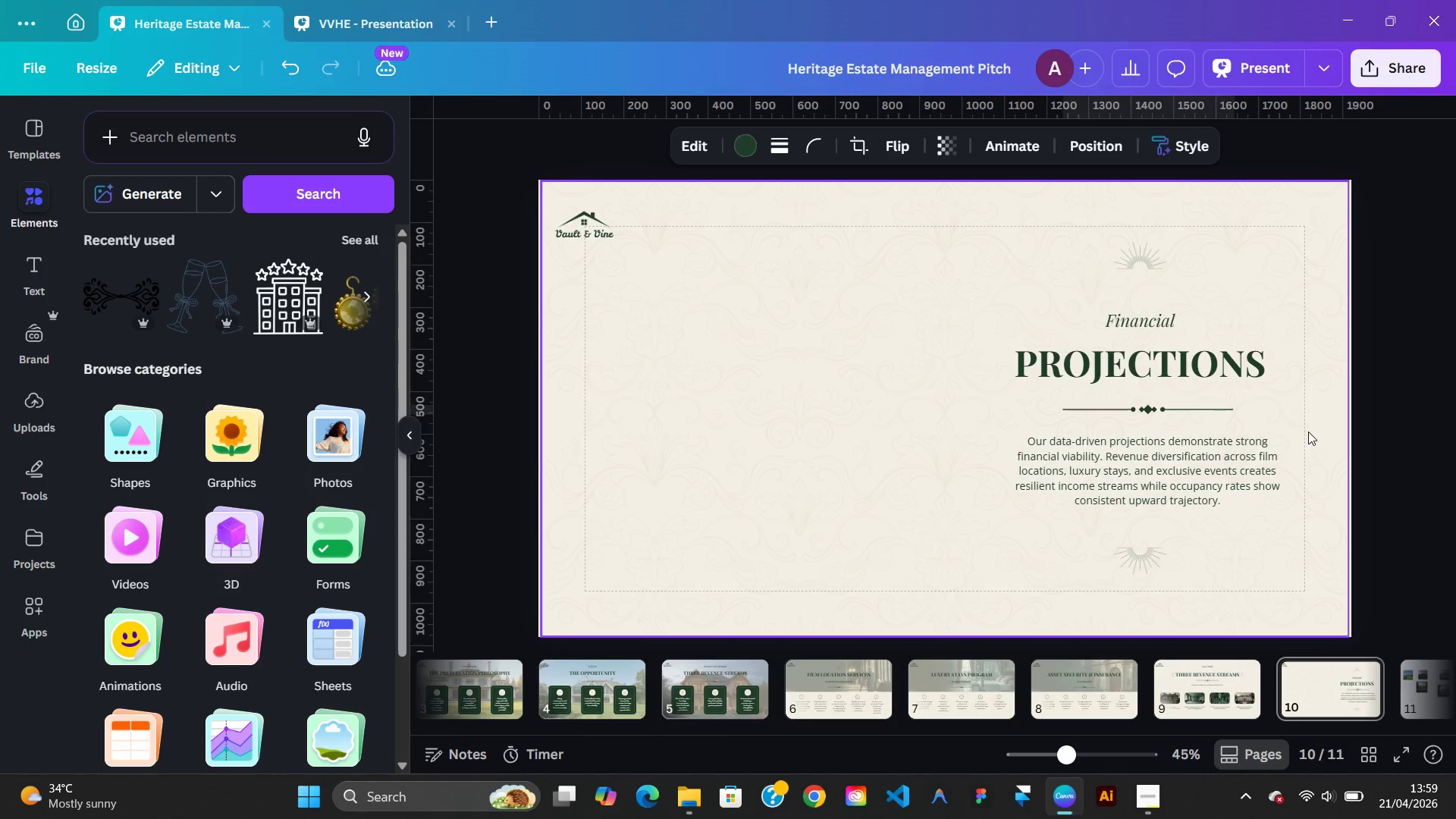 
key(ArrowLeft)
 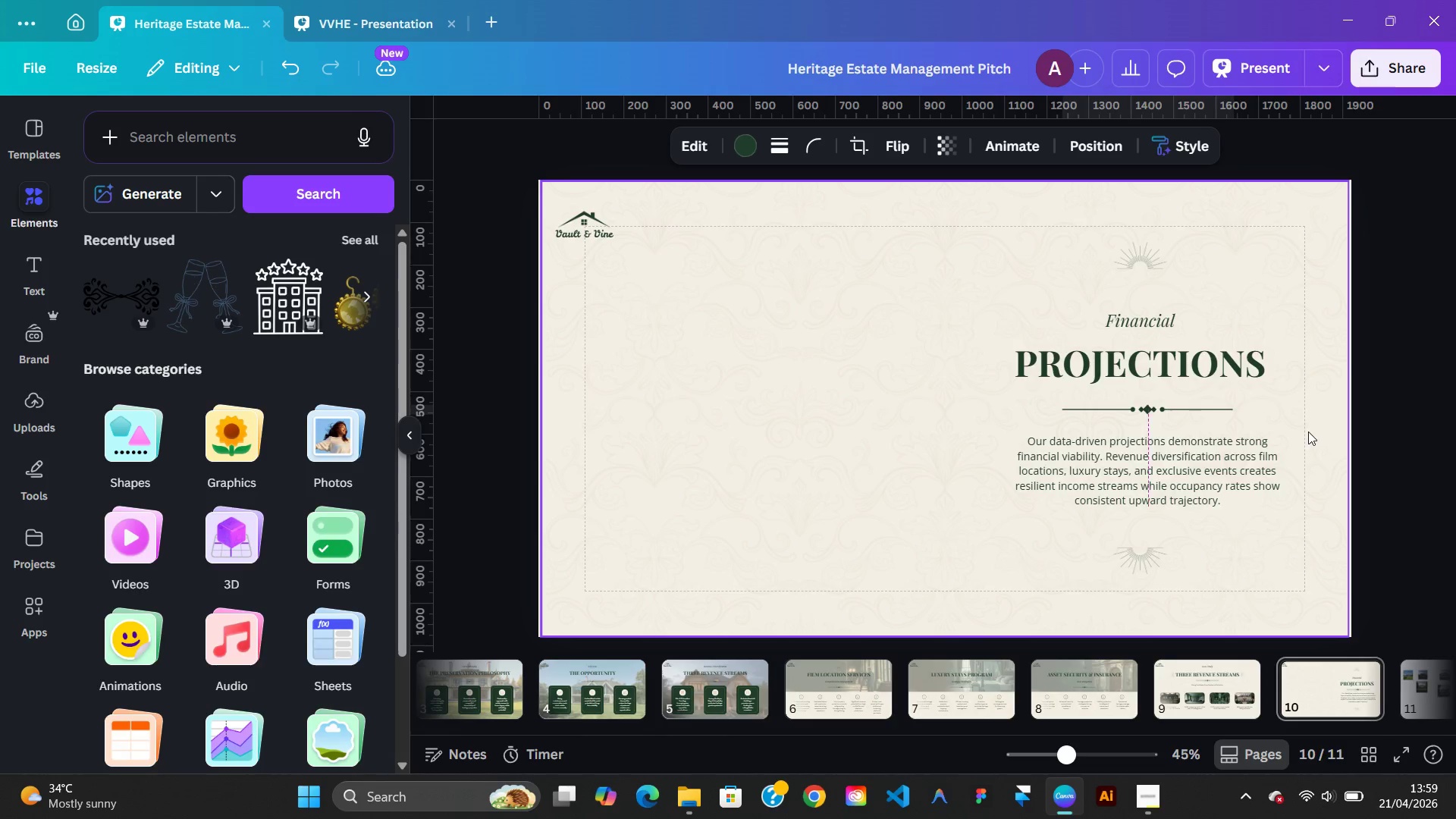 
key(ArrowLeft)
 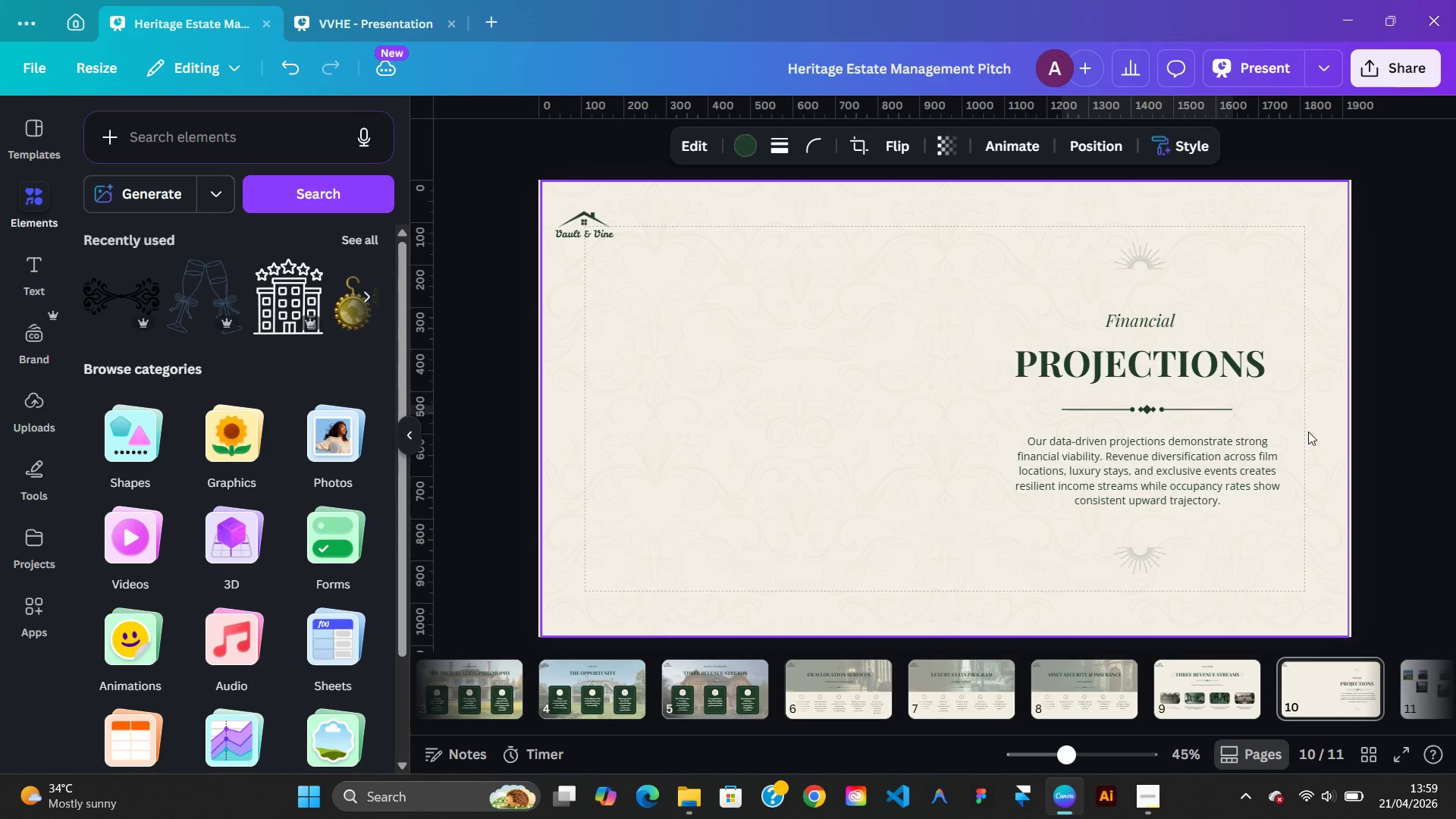 
key(ArrowLeft)
 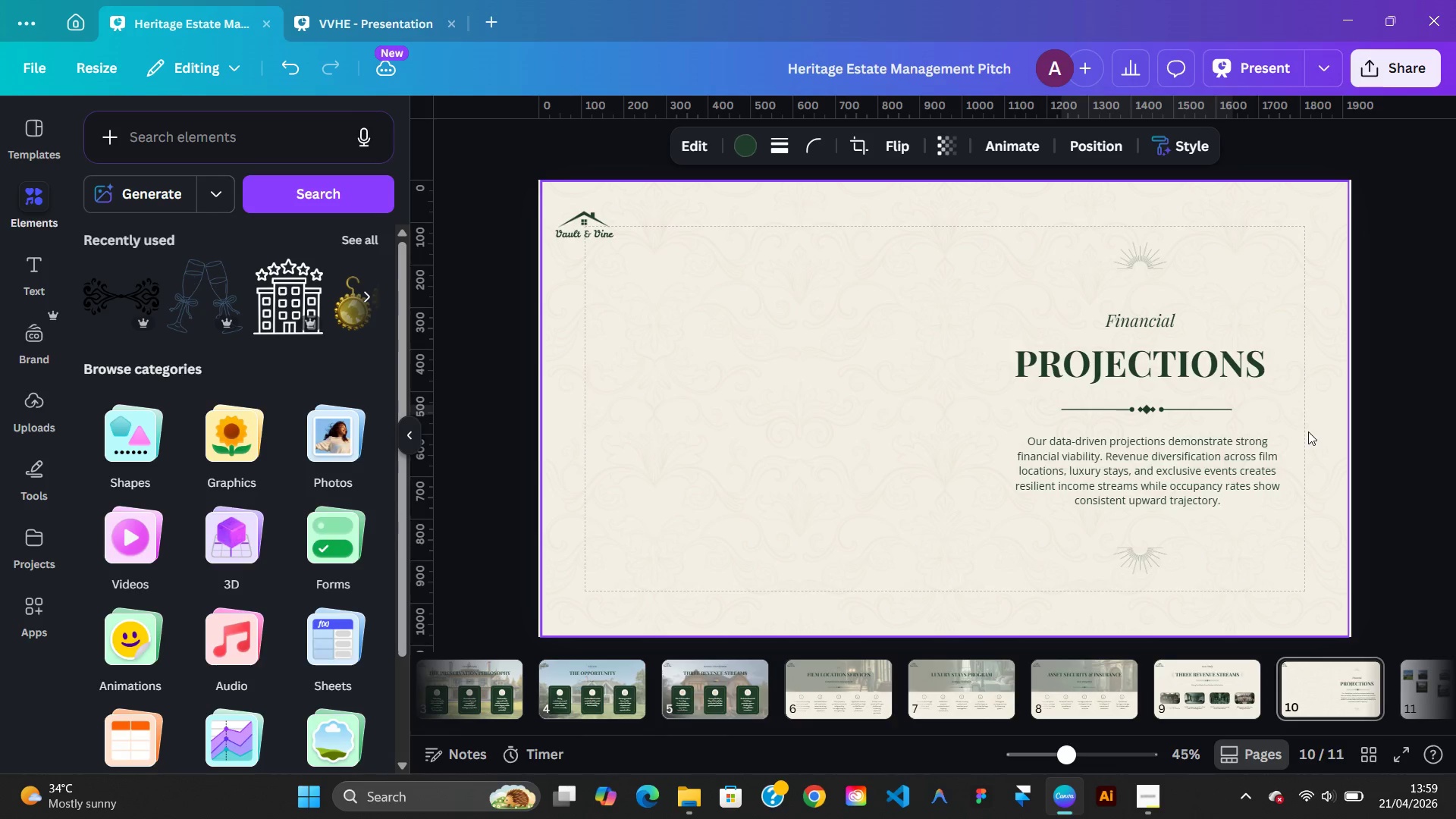 
key(ArrowLeft)
 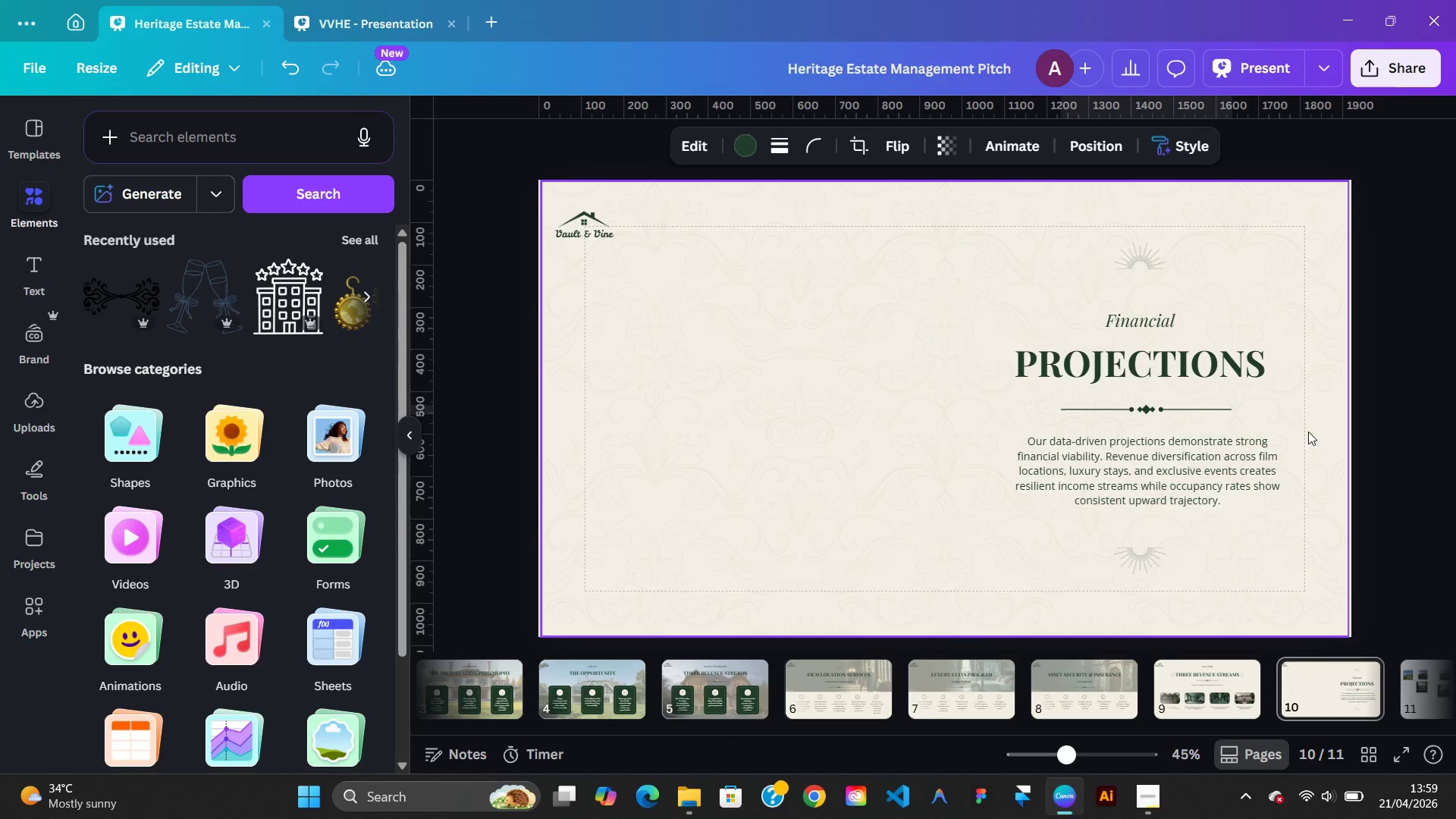 
key(ArrowLeft)
 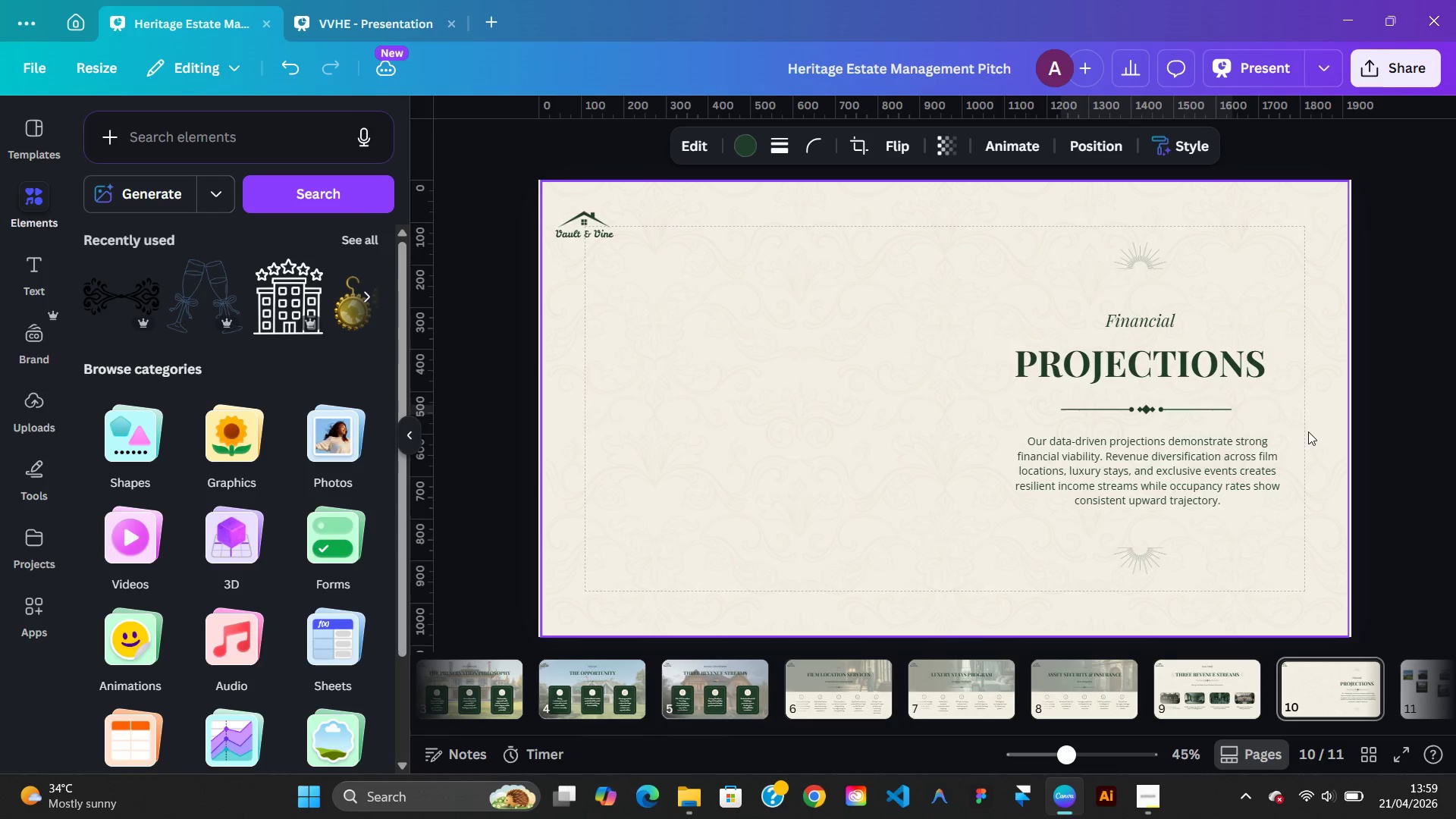 
key(ArrowLeft)
 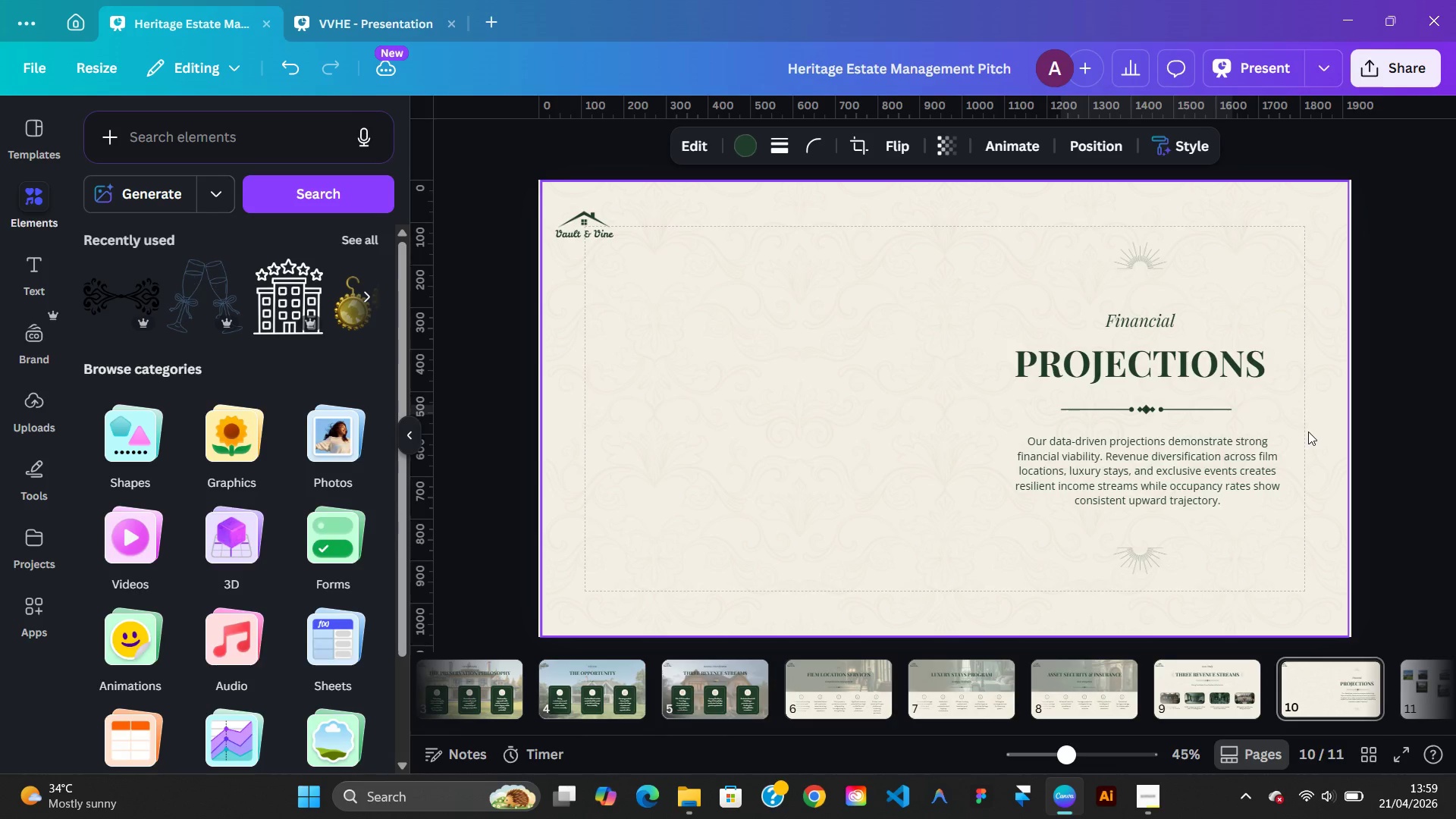 
key(ArrowLeft)
 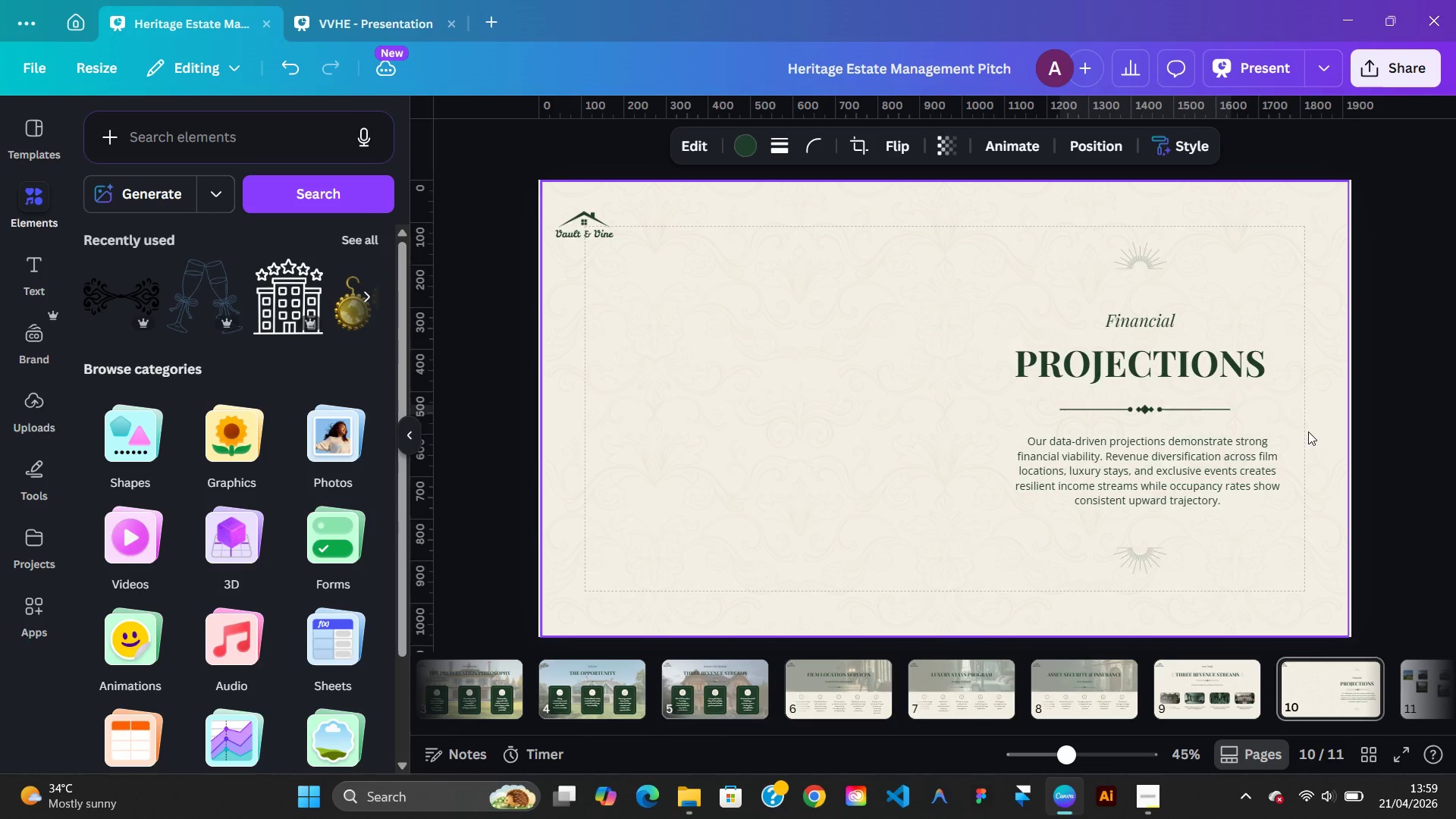 
key(ArrowLeft)
 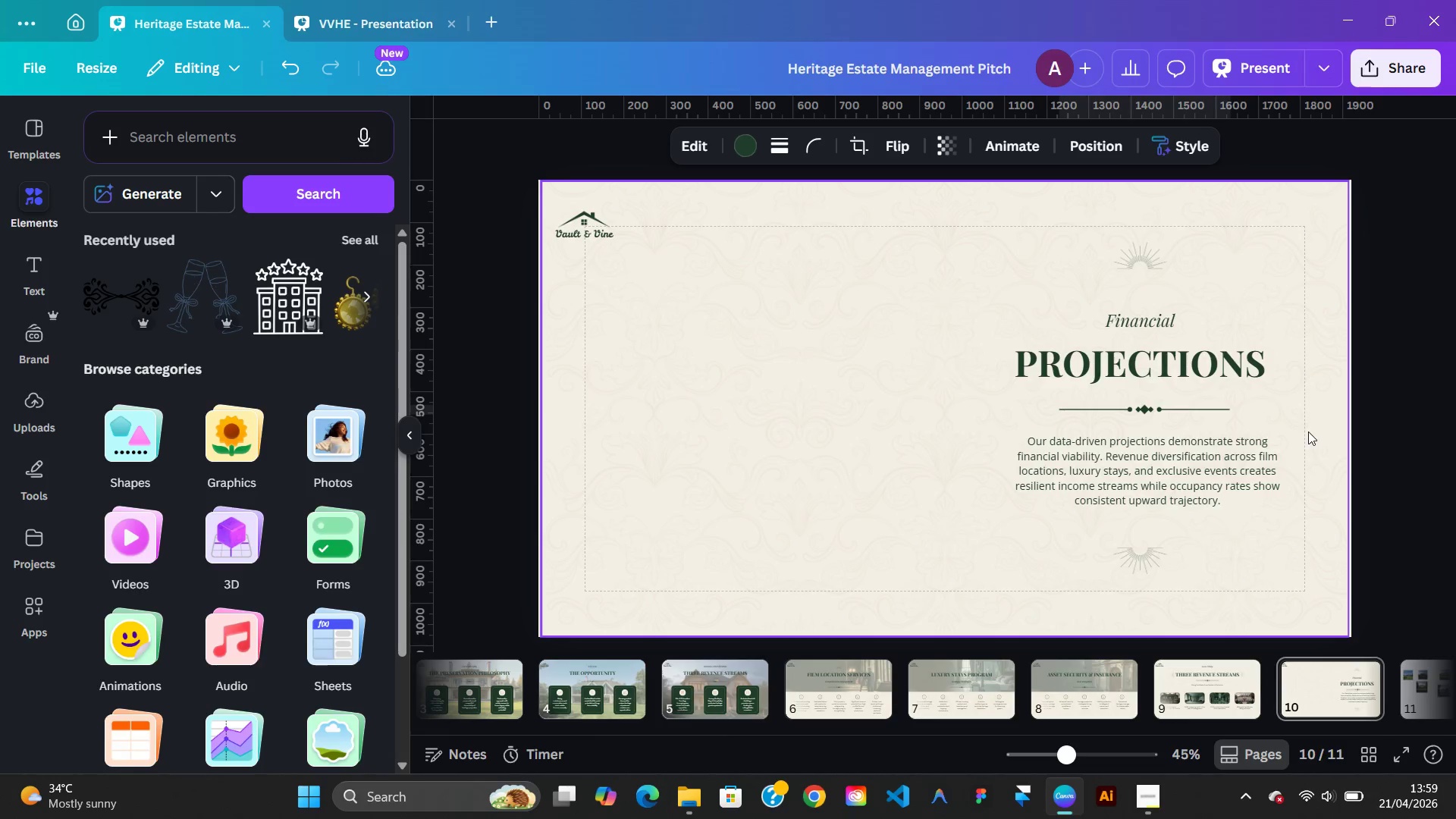 
key(ArrowLeft)
 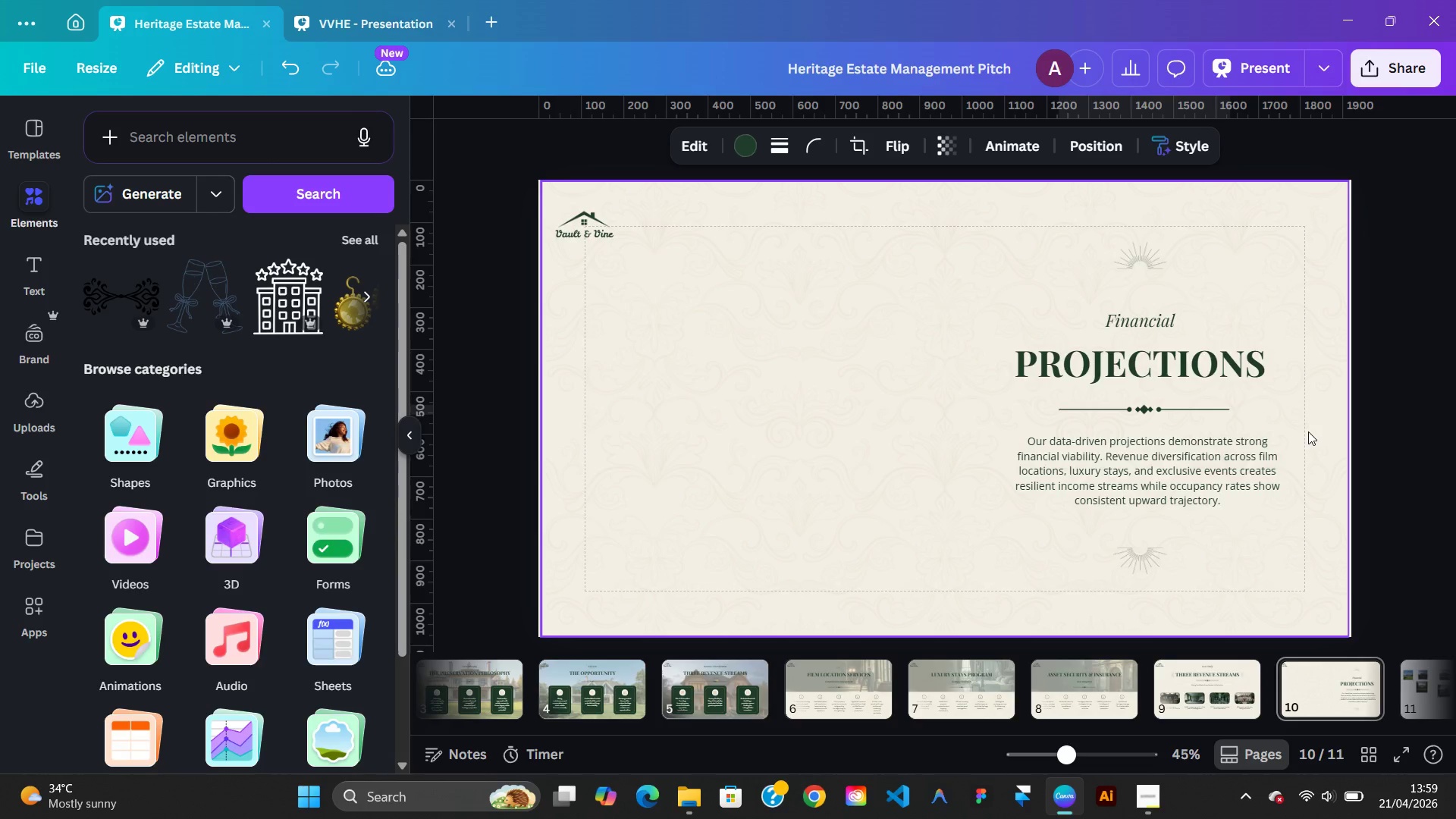 
key(ArrowLeft)
 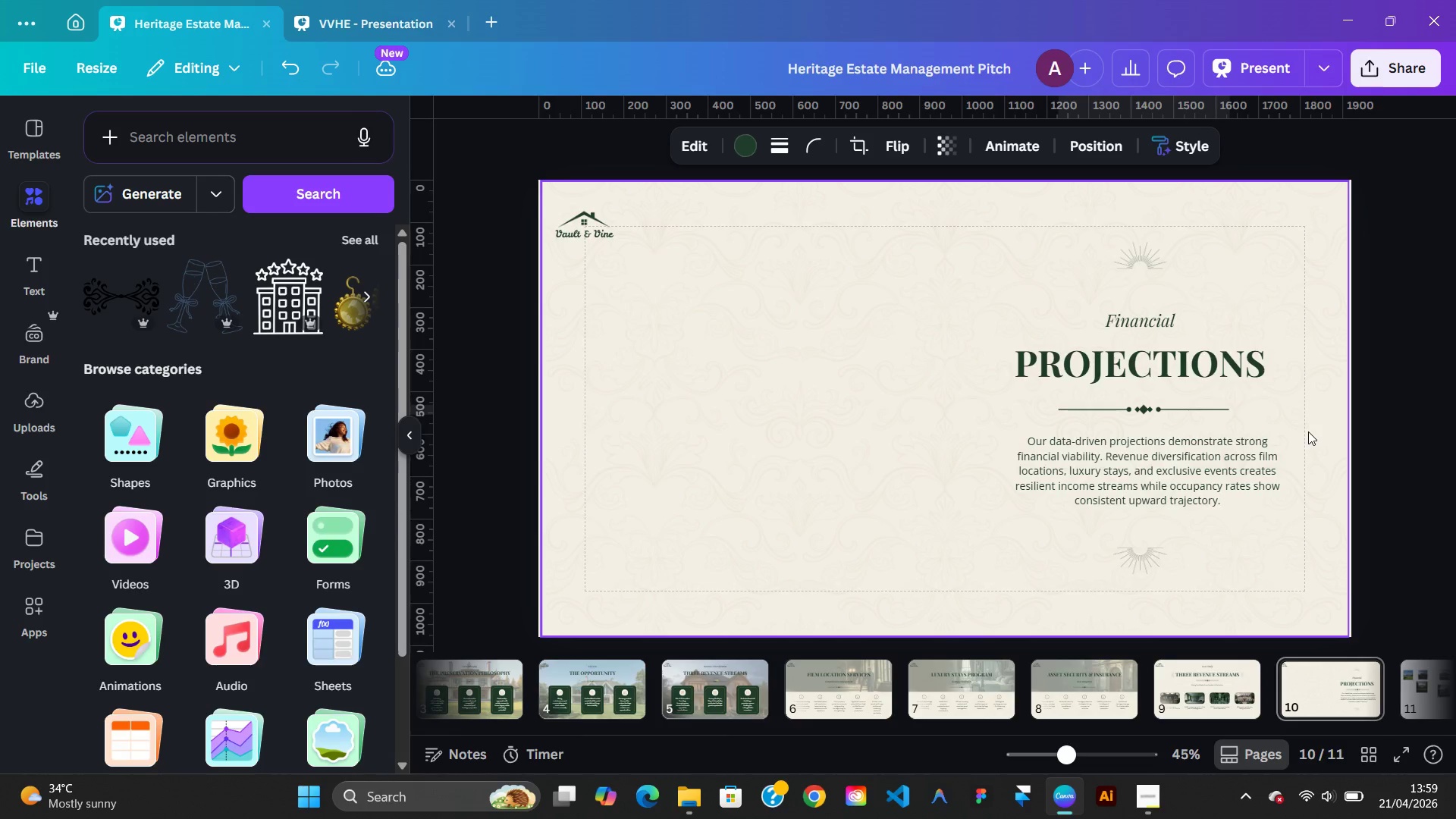 
key(ArrowLeft)
 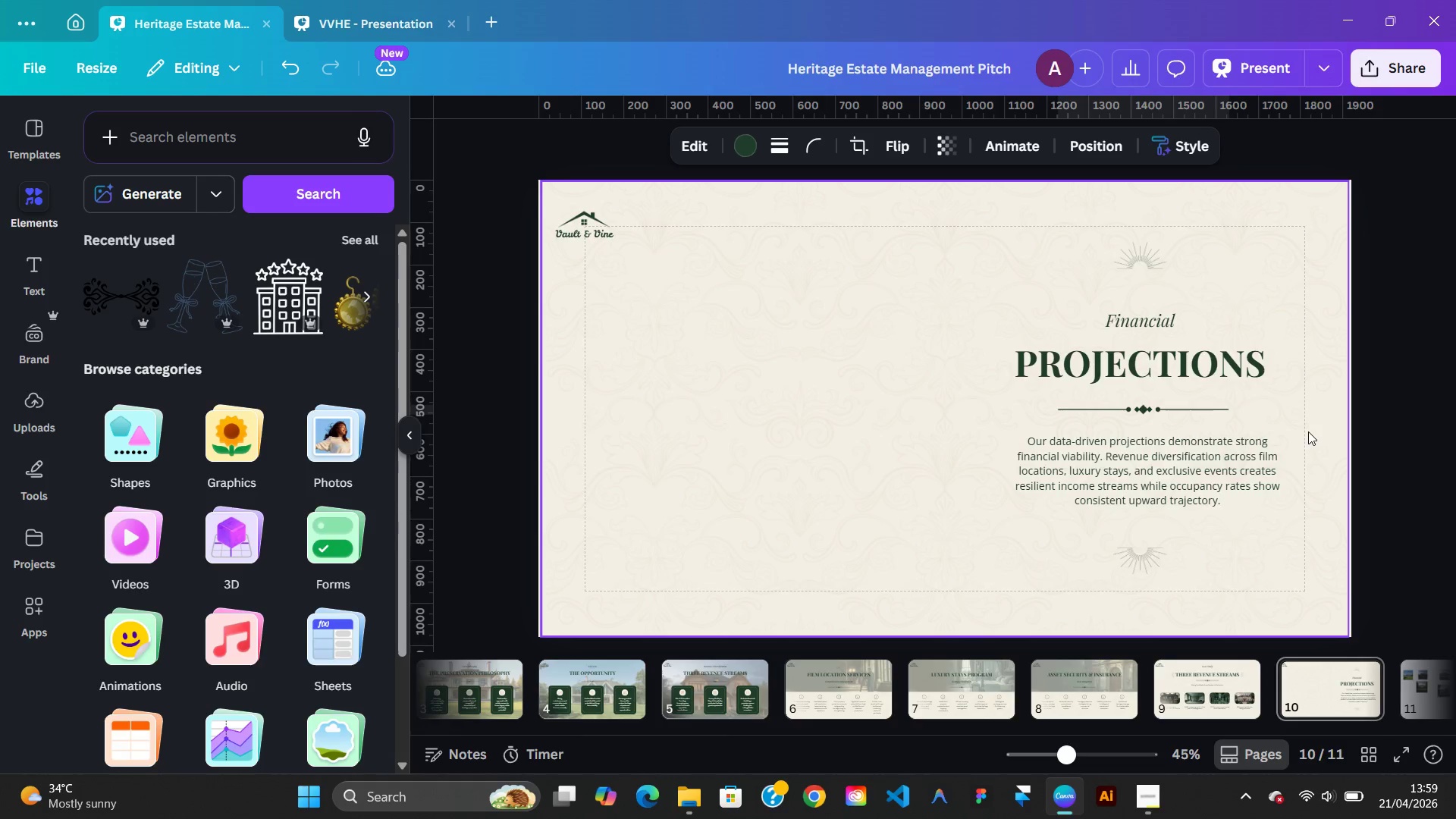 
key(ArrowLeft)
 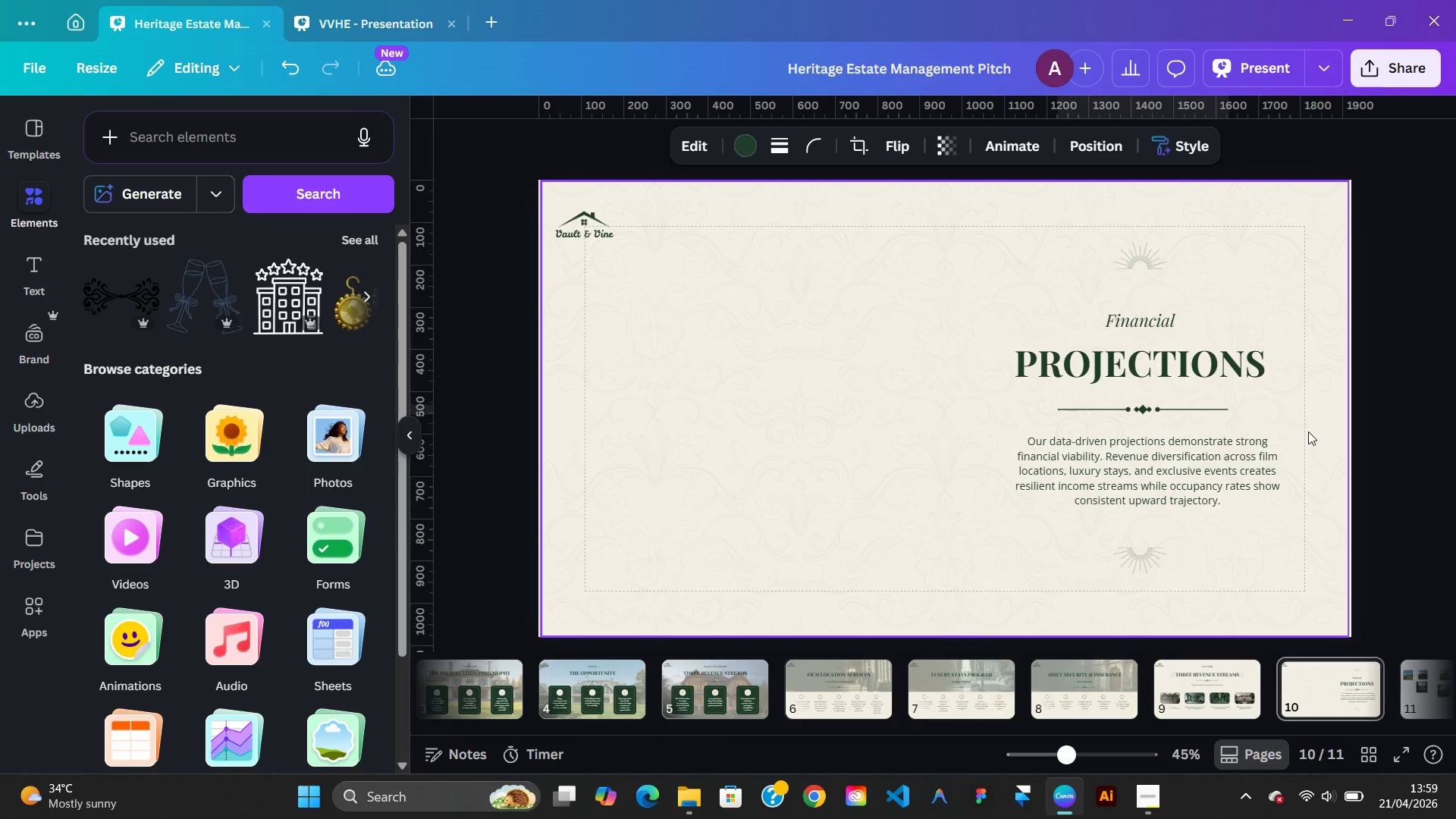 
key(ArrowLeft)
 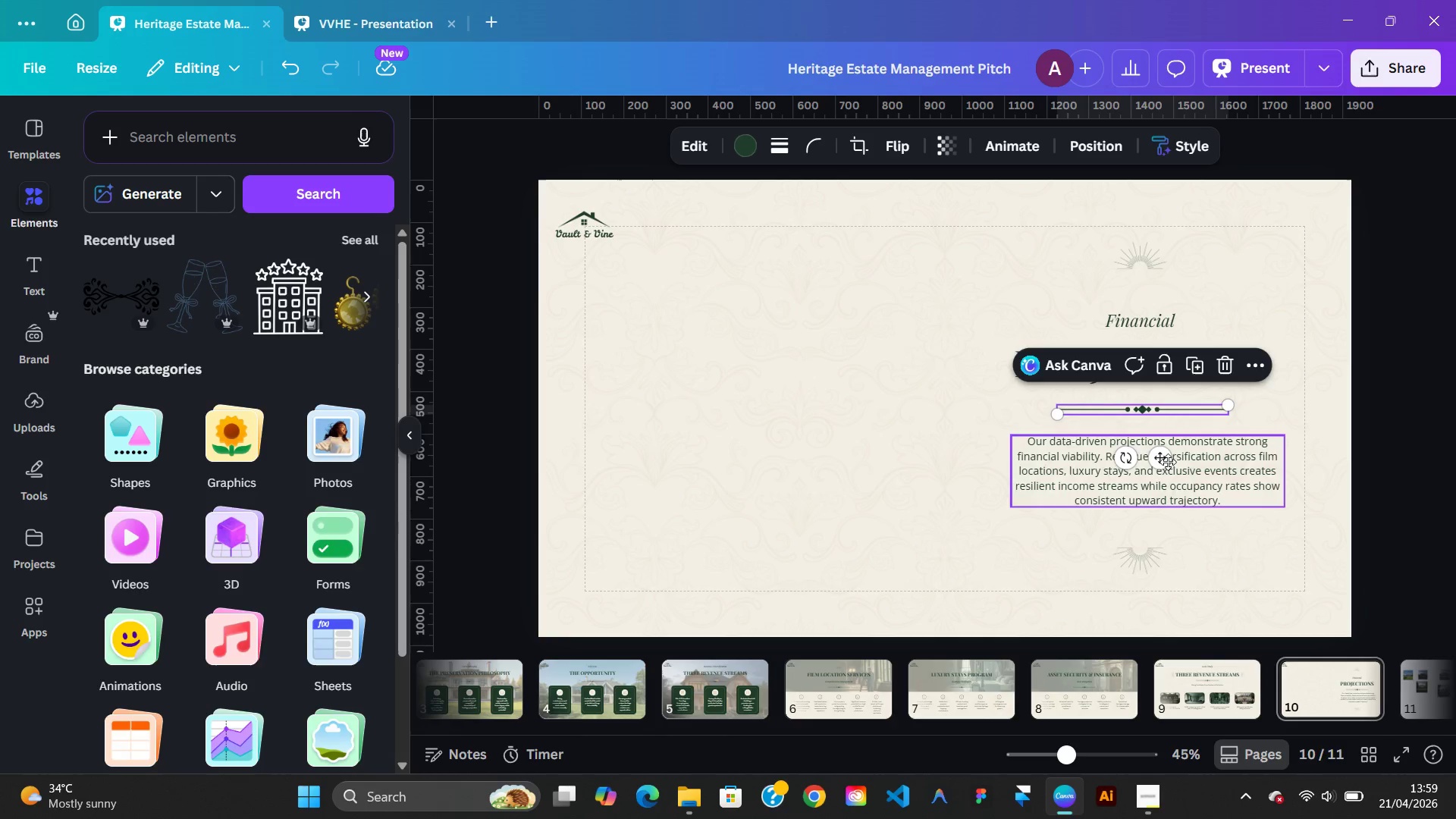 
left_click_drag(start_coordinate=[1166, 457], to_coordinate=[1174, 457])
 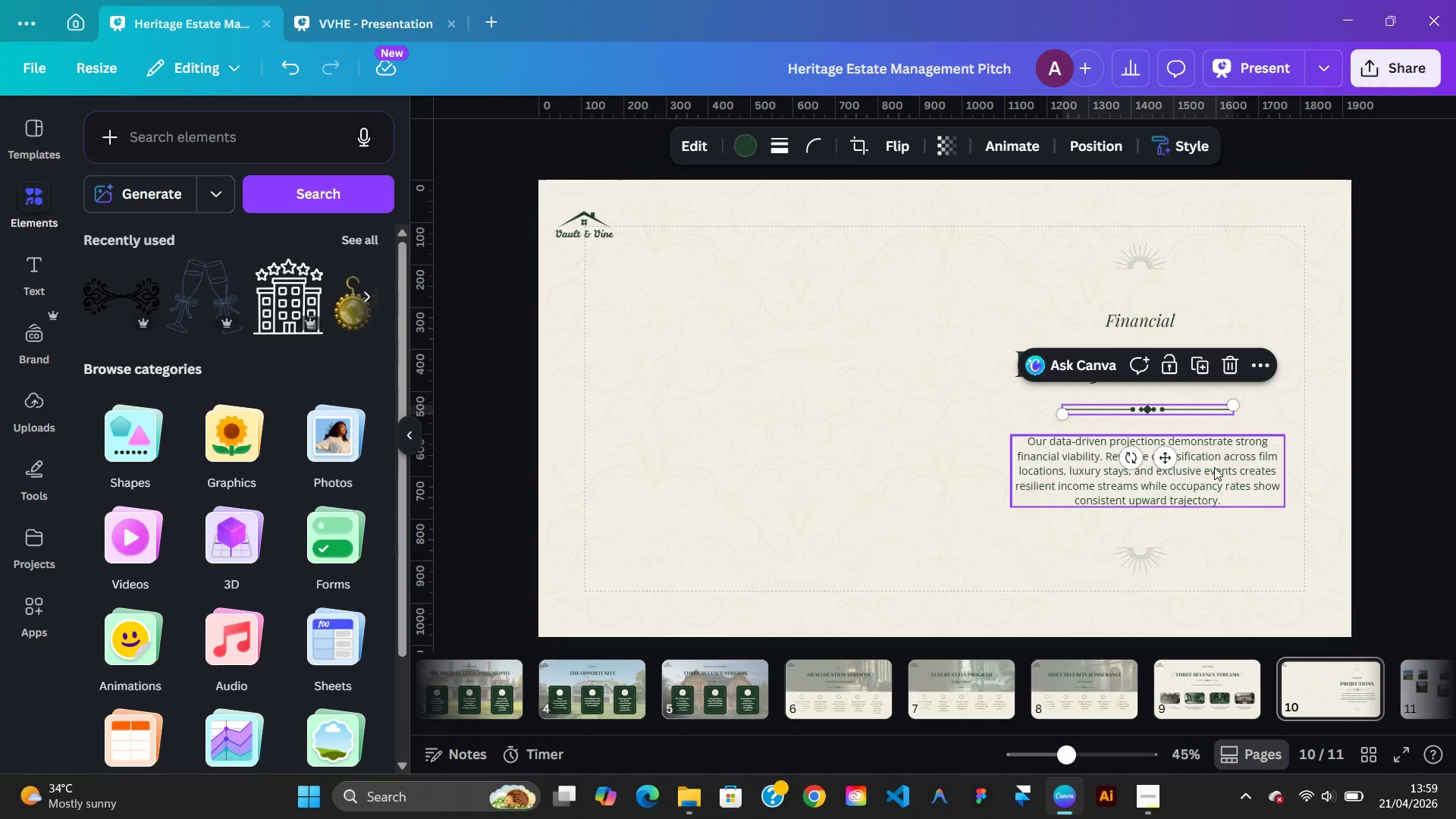 
left_click([1214, 467])
 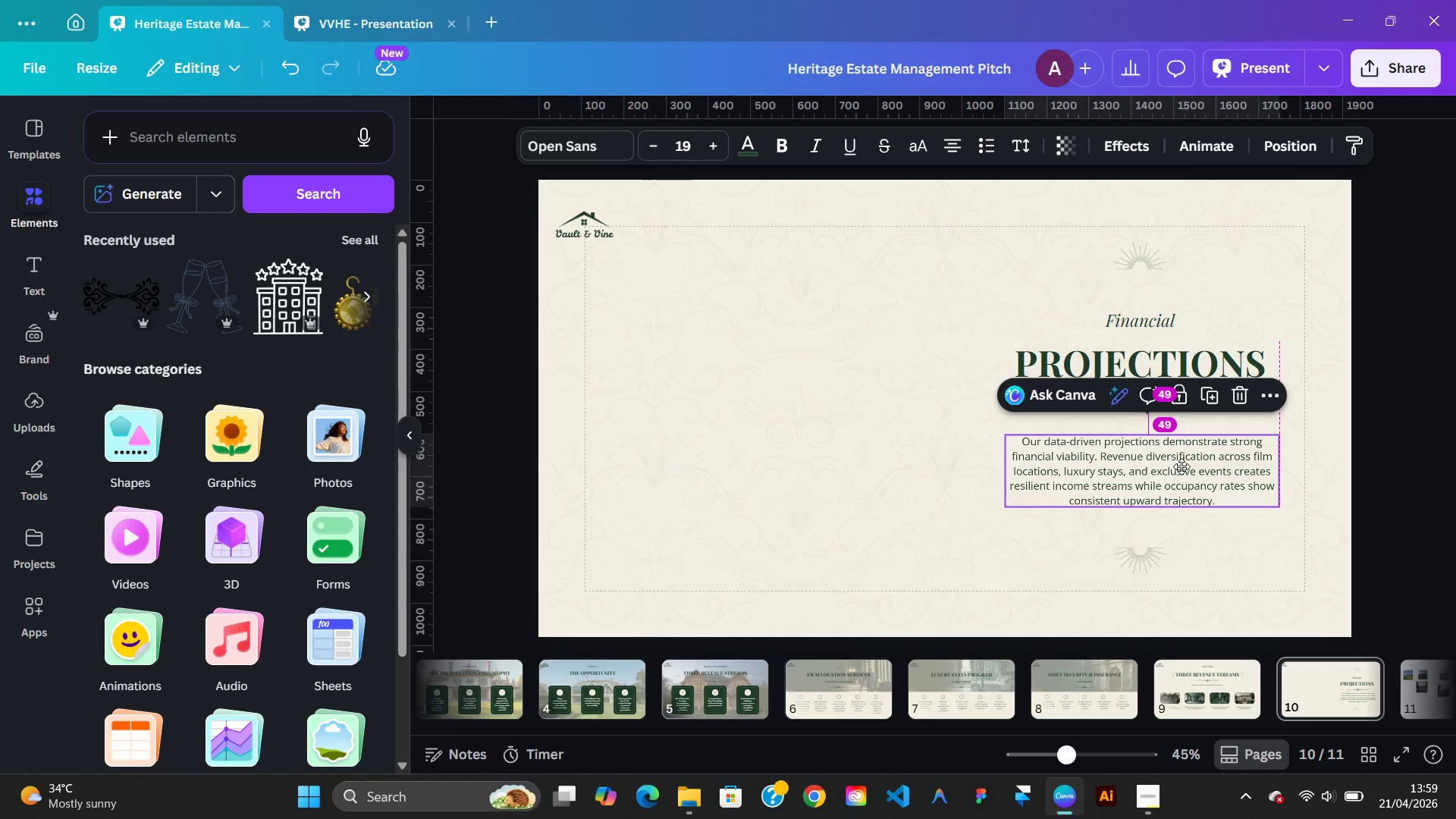 
wait(12.64)
 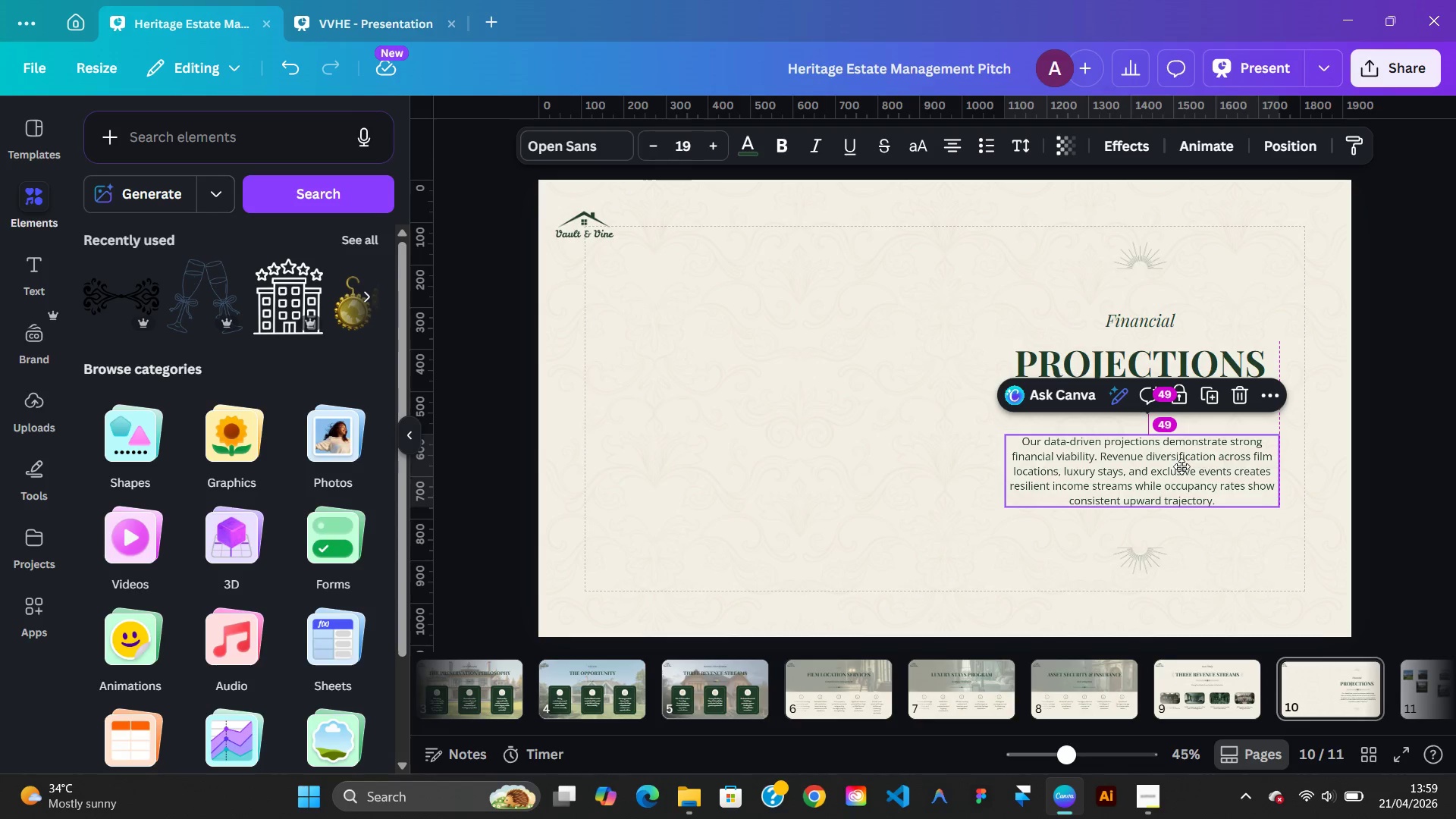 
left_click([1269, 554])
 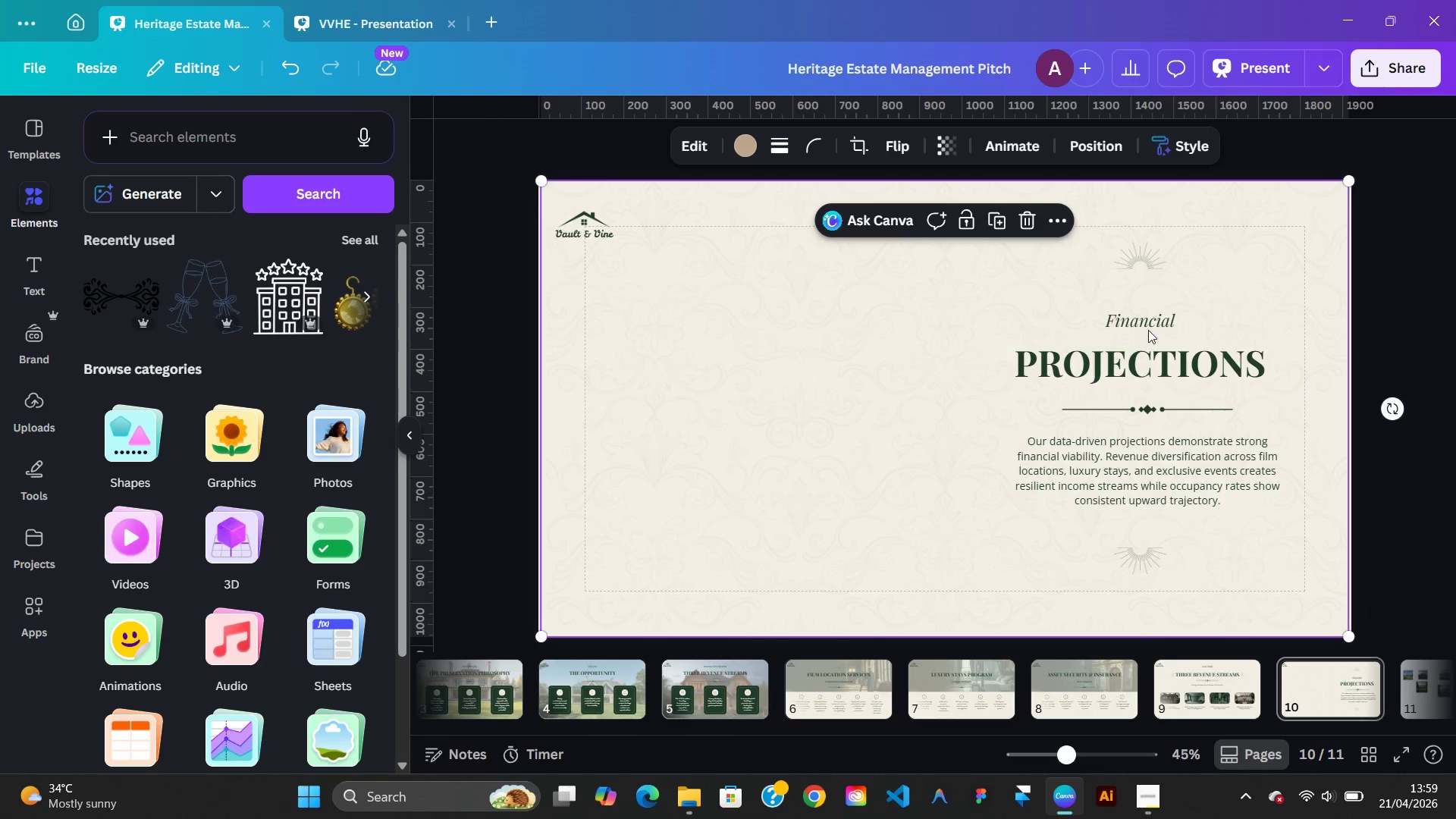 
left_click([1145, 325])
 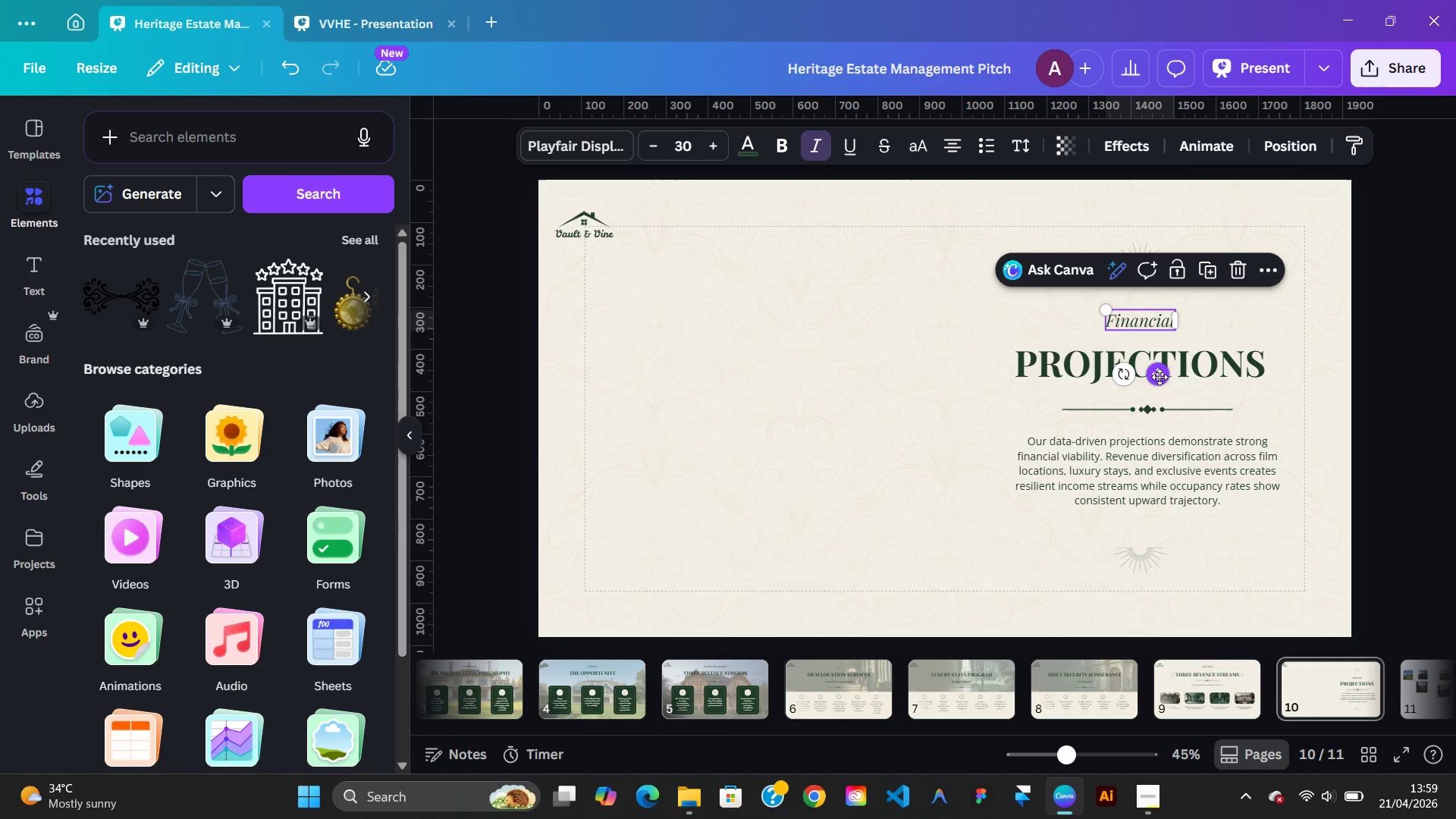 
left_click_drag(start_coordinate=[1159, 378], to_coordinate=[1166, 378])
 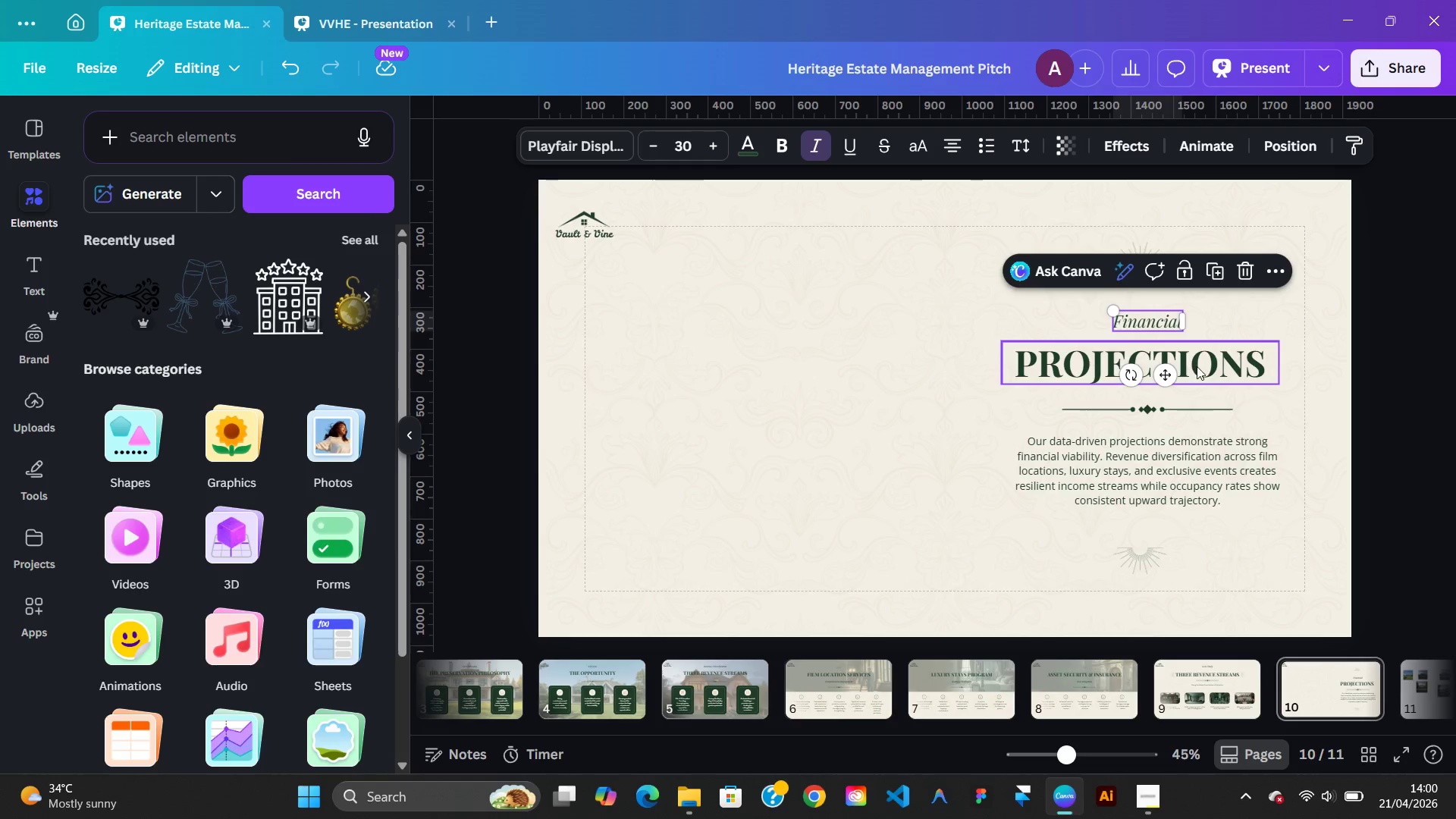 
left_click([1197, 366])
 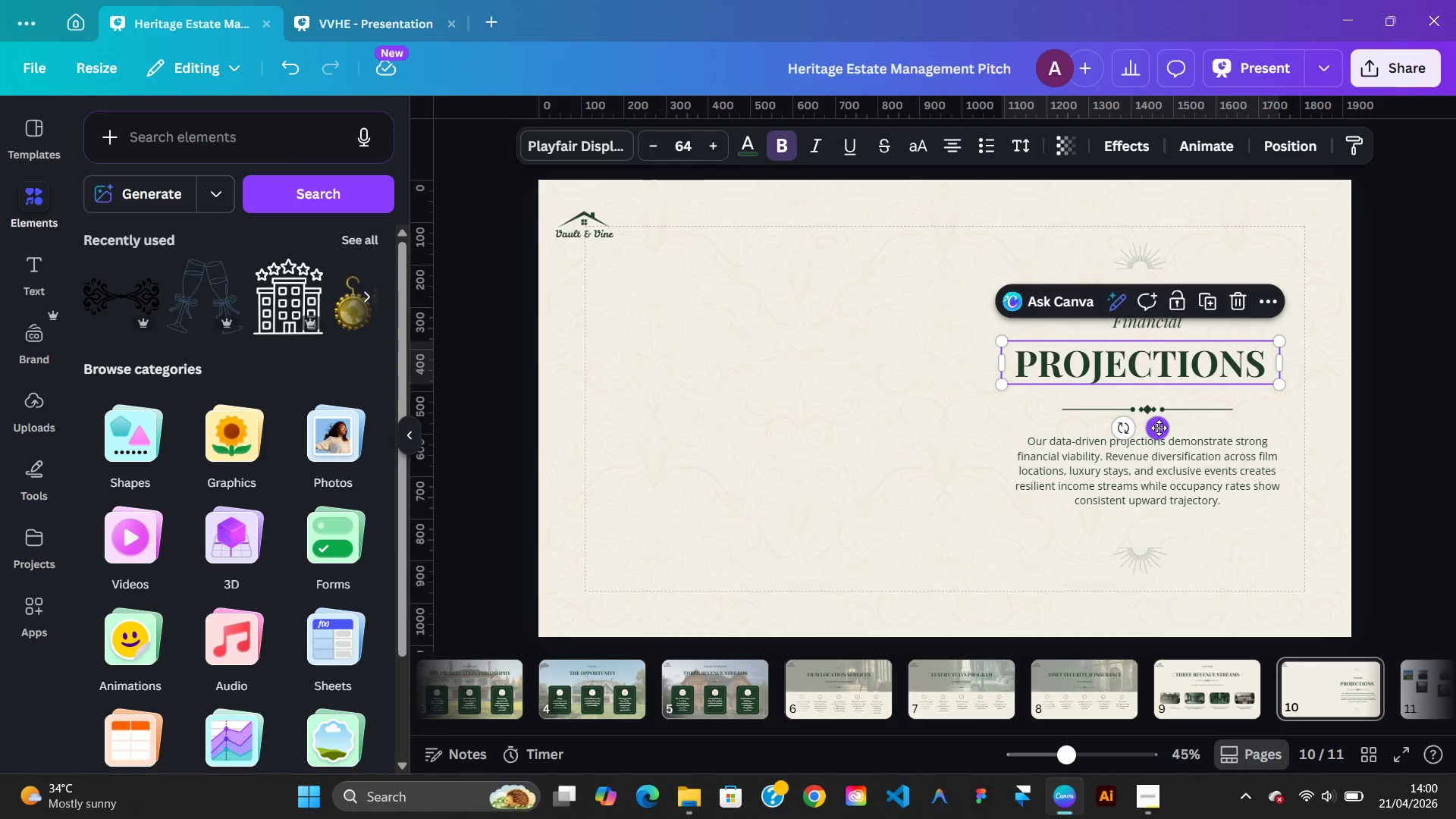 
left_click_drag(start_coordinate=[1159, 428], to_coordinate=[1166, 424])
 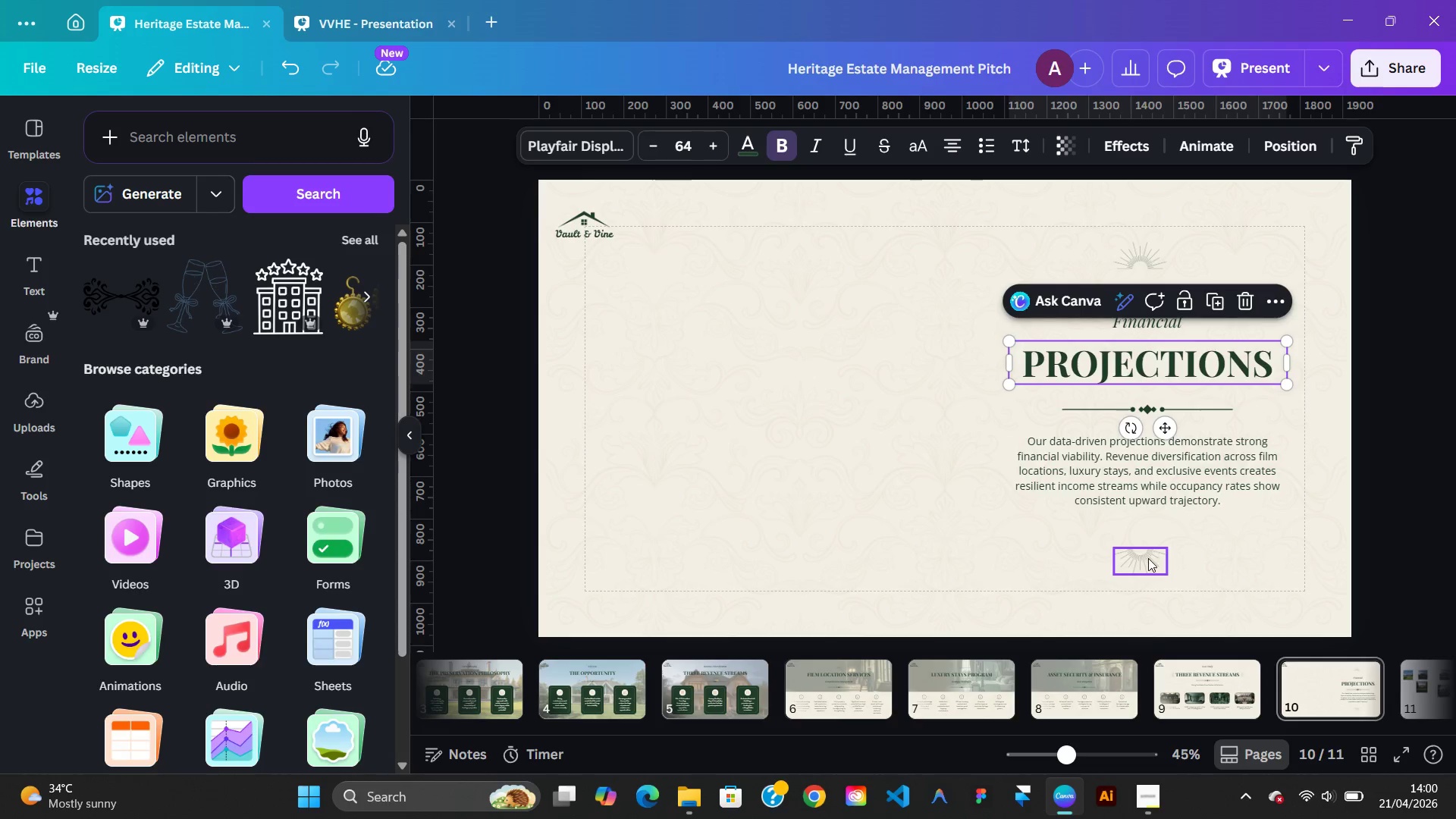 
left_click([1148, 557])
 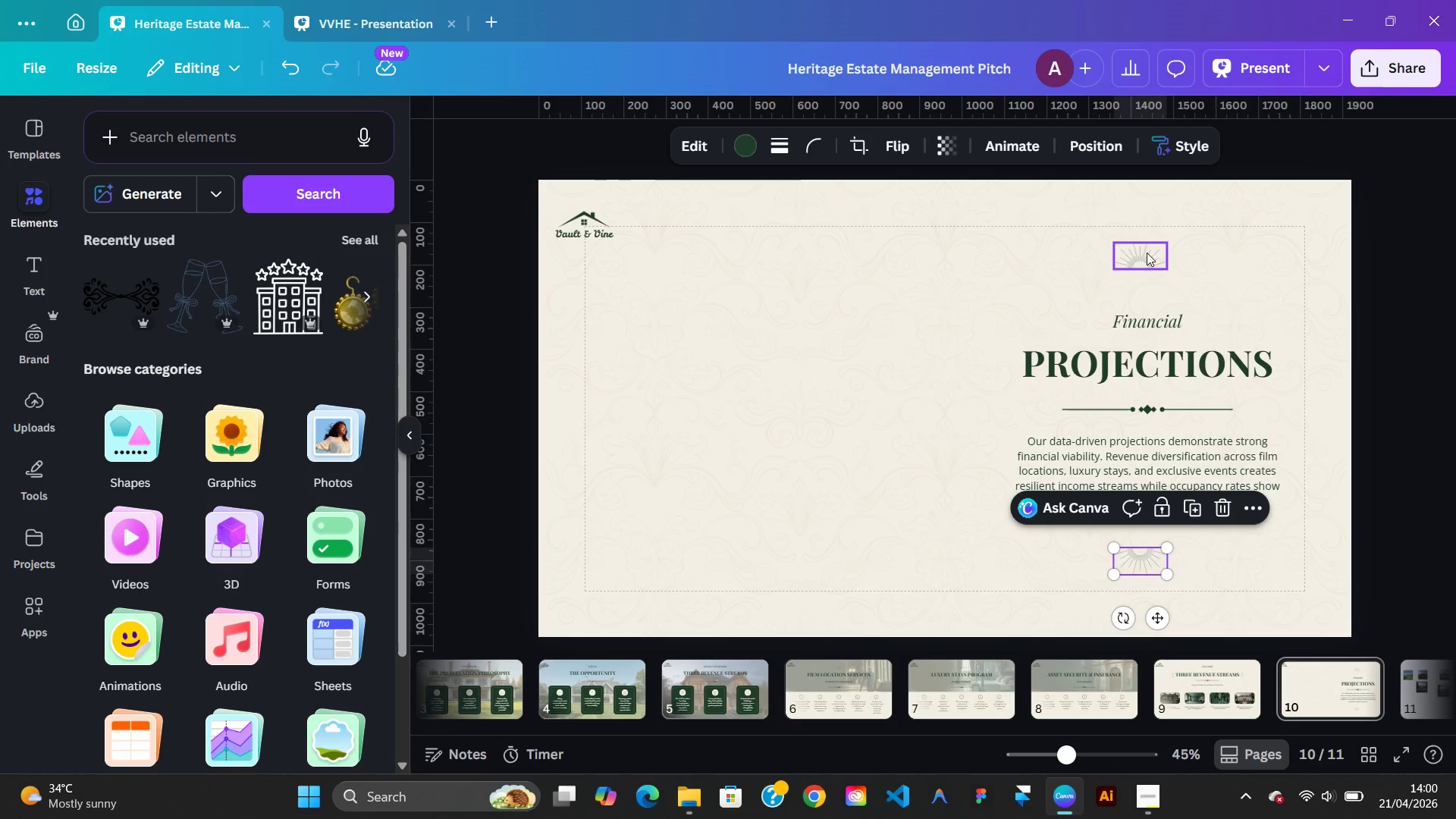 
hold_key(key=ShiftLeft, duration=0.53)
left_click([1146, 254])
 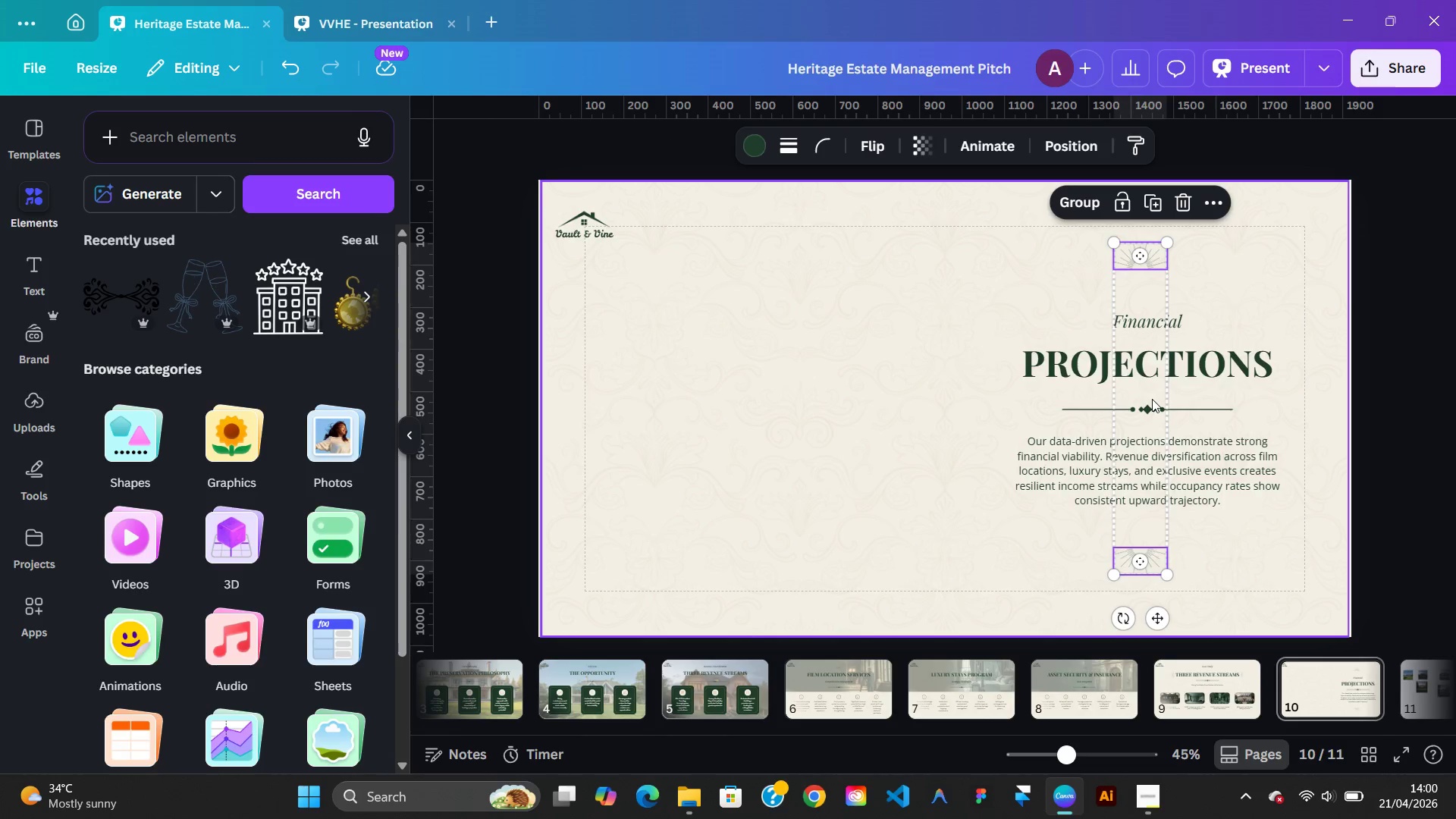 
left_click_drag(start_coordinate=[1152, 400], to_coordinate=[1156, 399])
 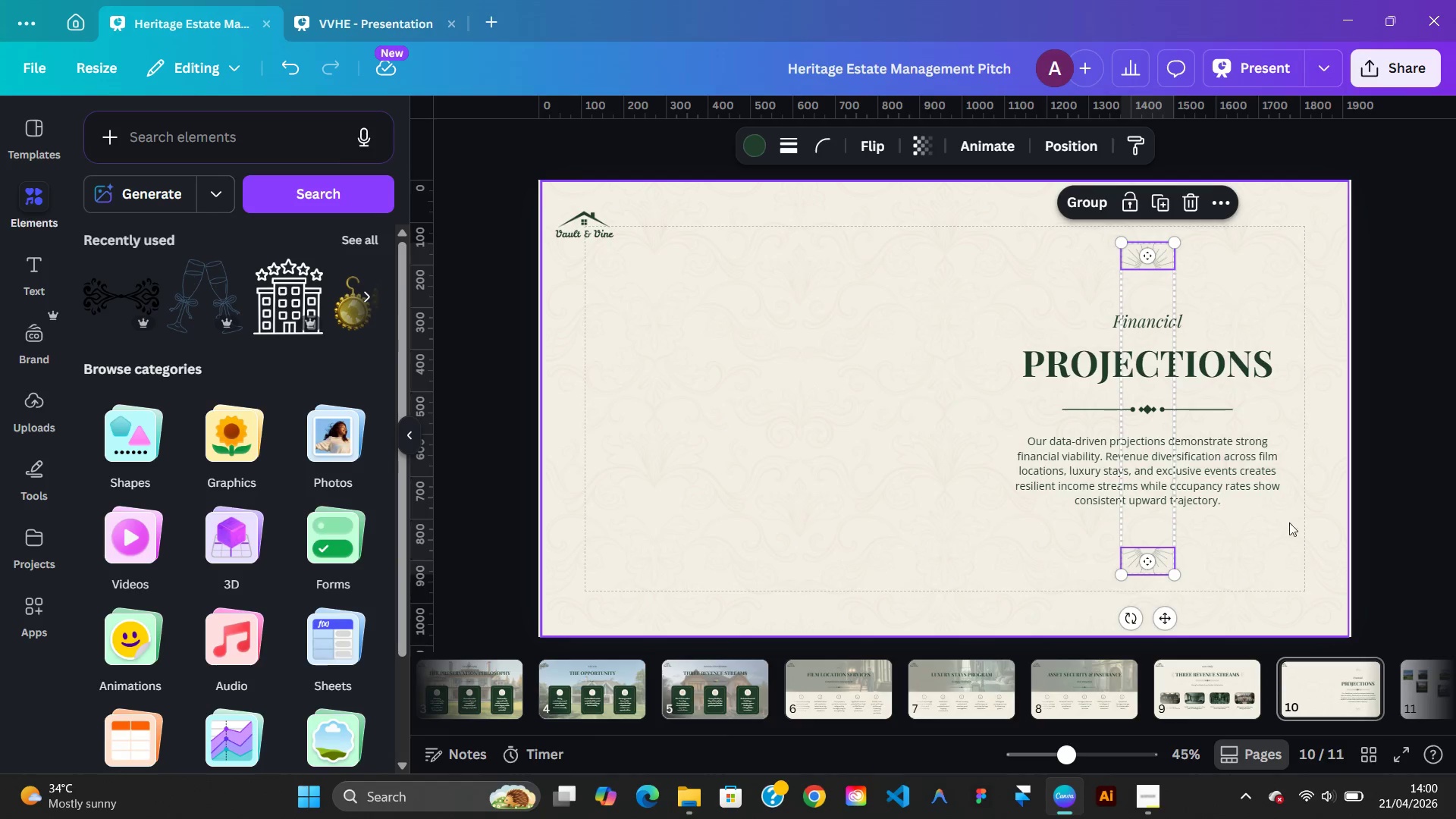 
left_click([1286, 546])
 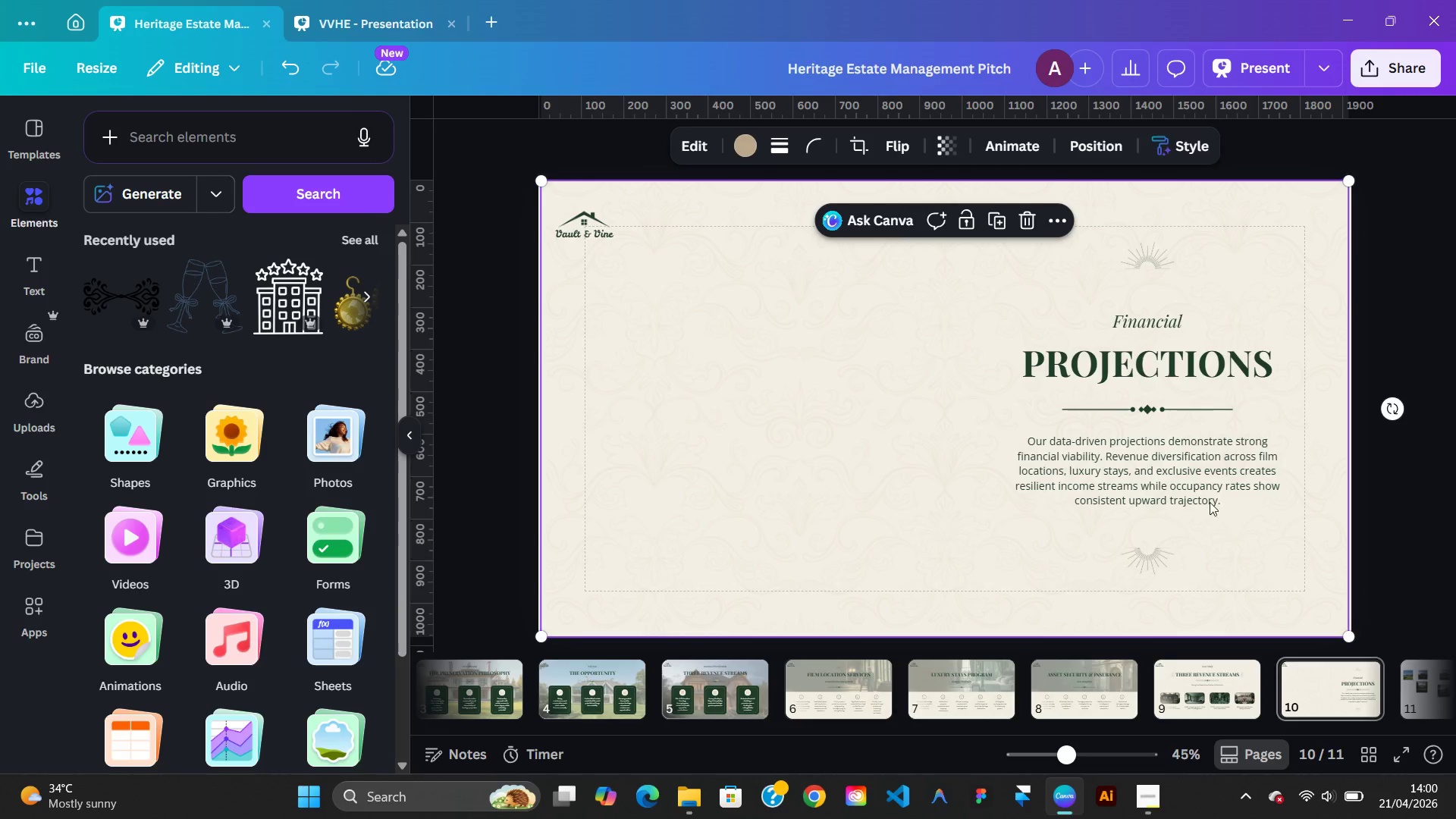 
left_click([1209, 502])
 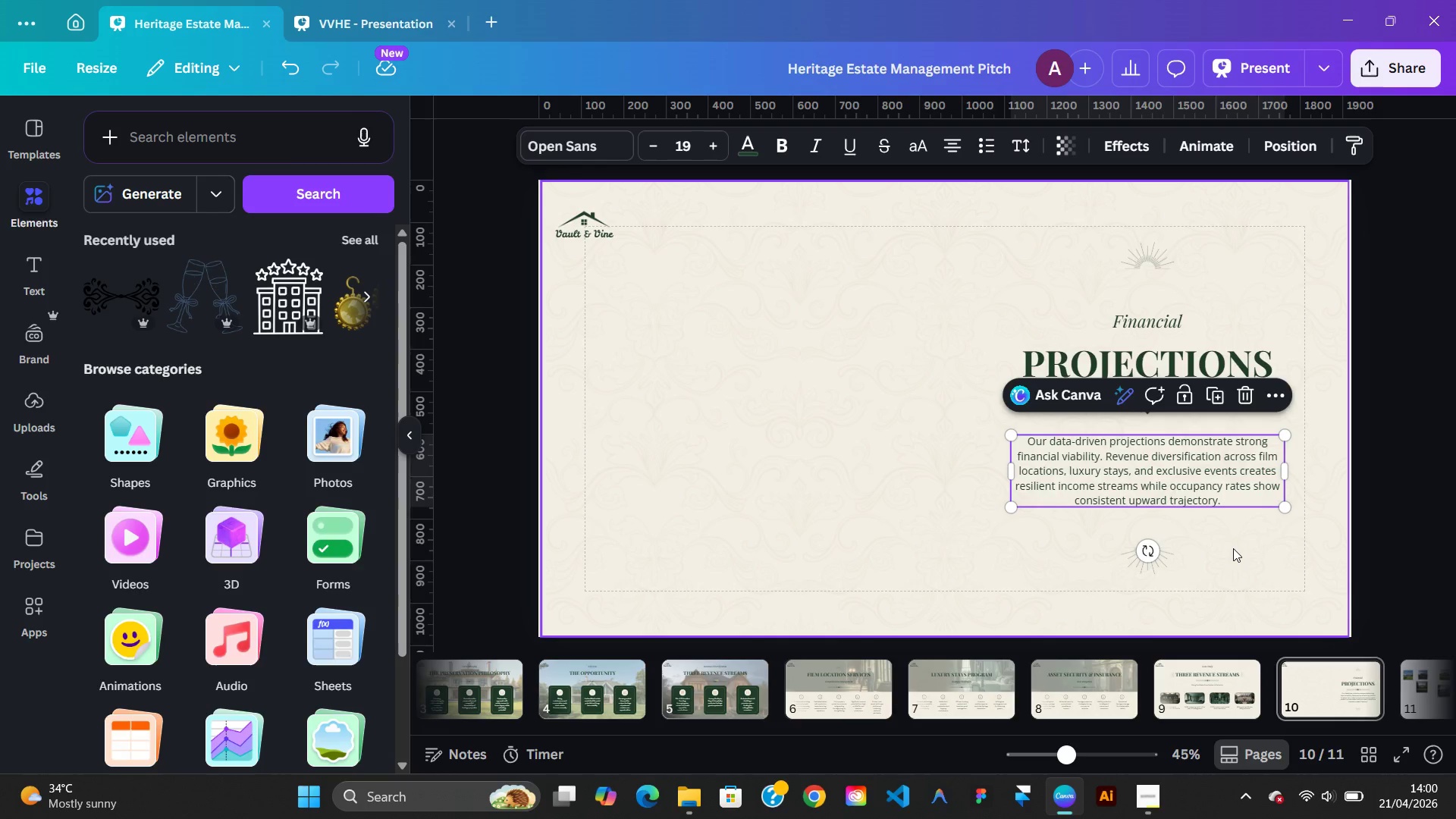 
left_click([1233, 548])
 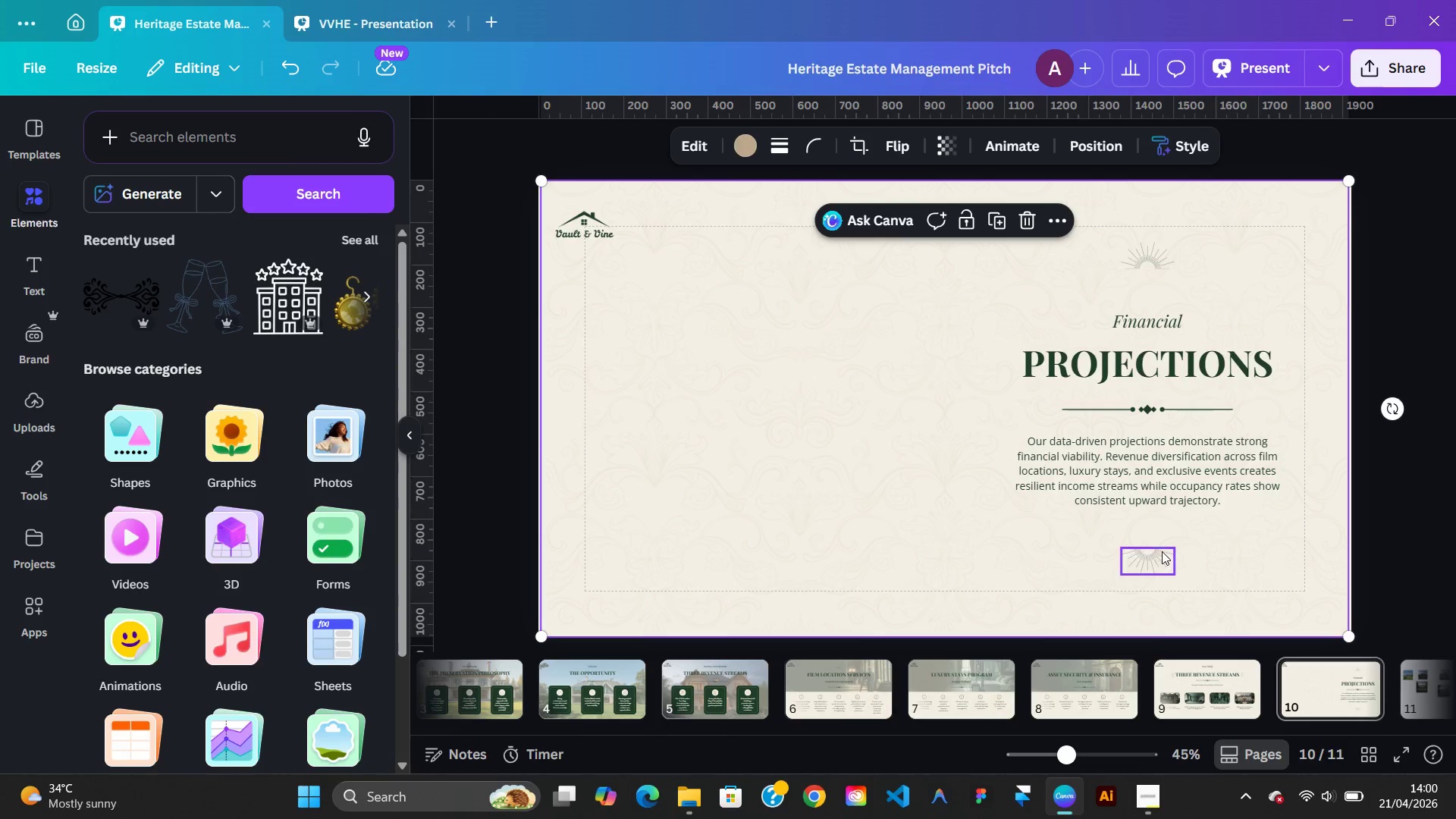 
left_click([1162, 551])
 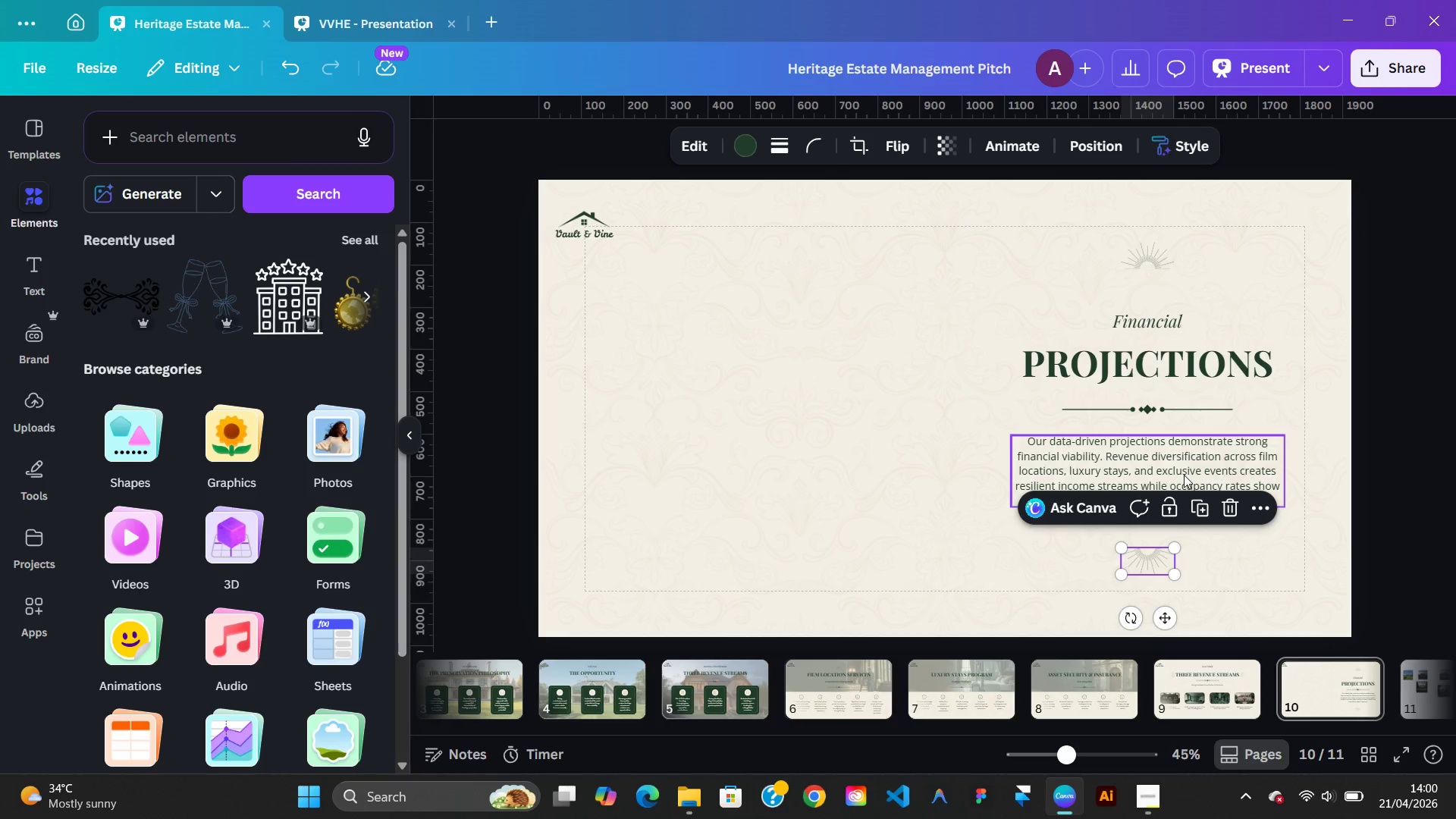 
hold_key(key=AltLeft, duration=0.64)
 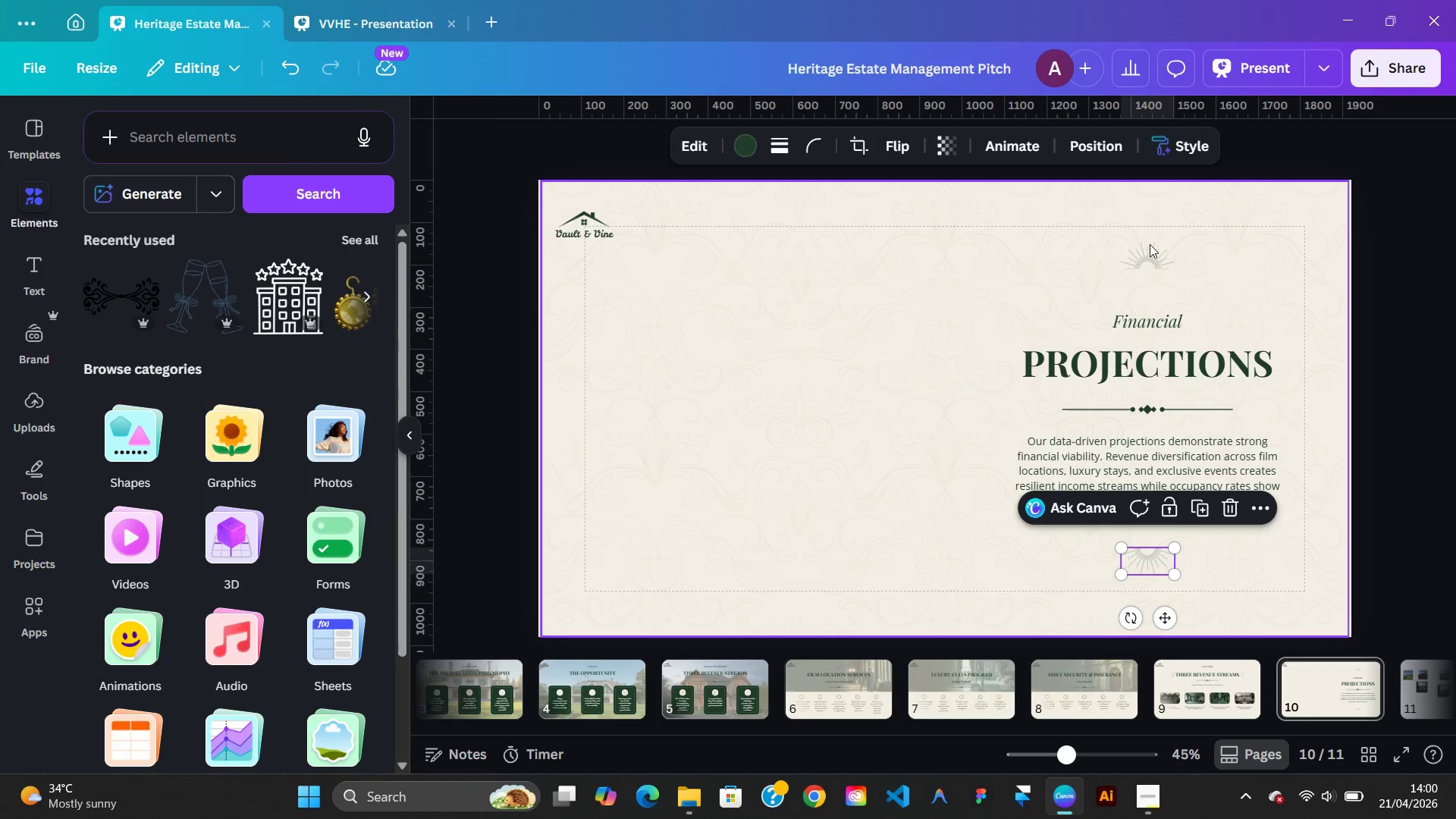 
left_click([1150, 244])
 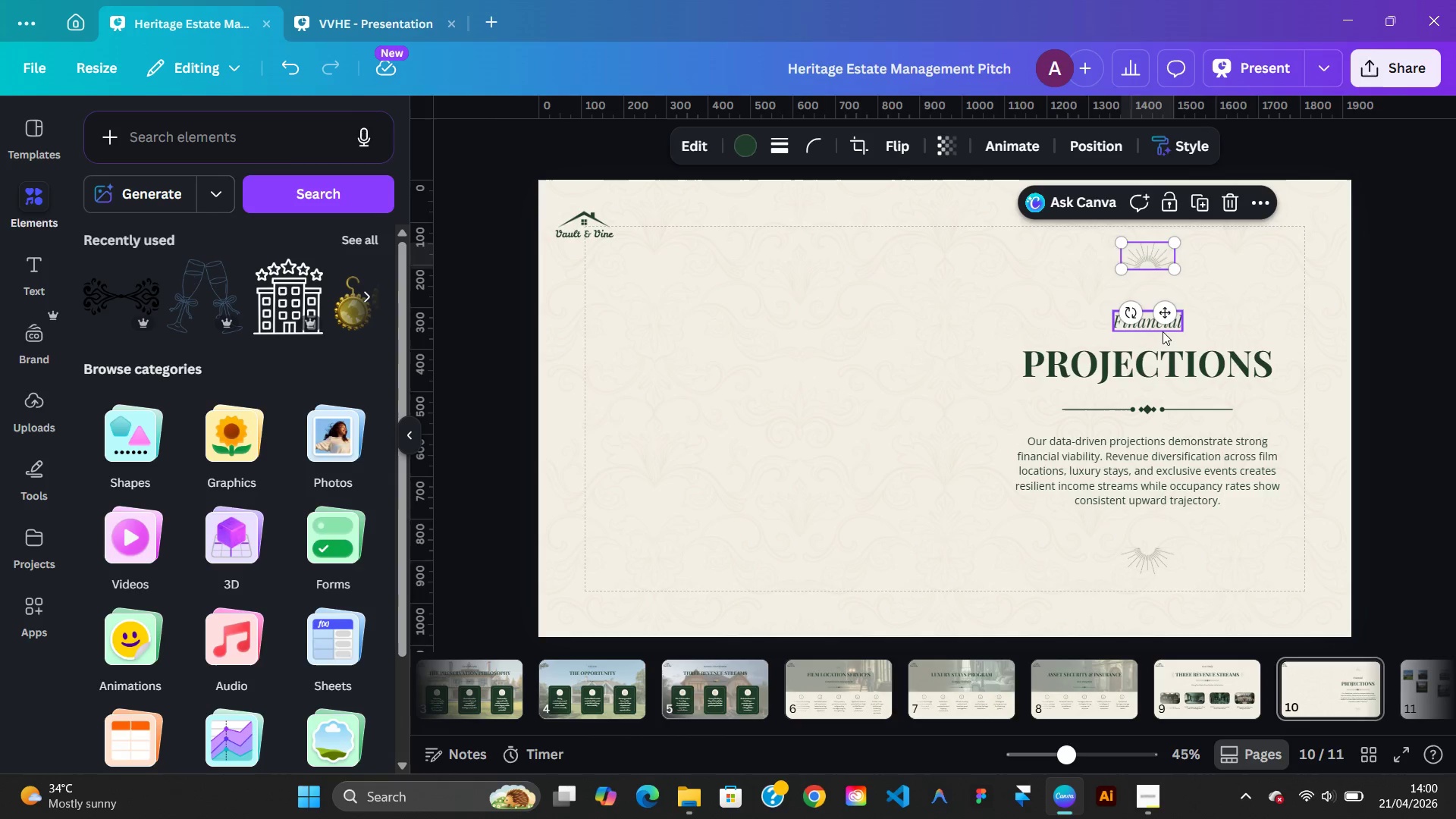 
hold_key(key=AltLeft, duration=0.72)
 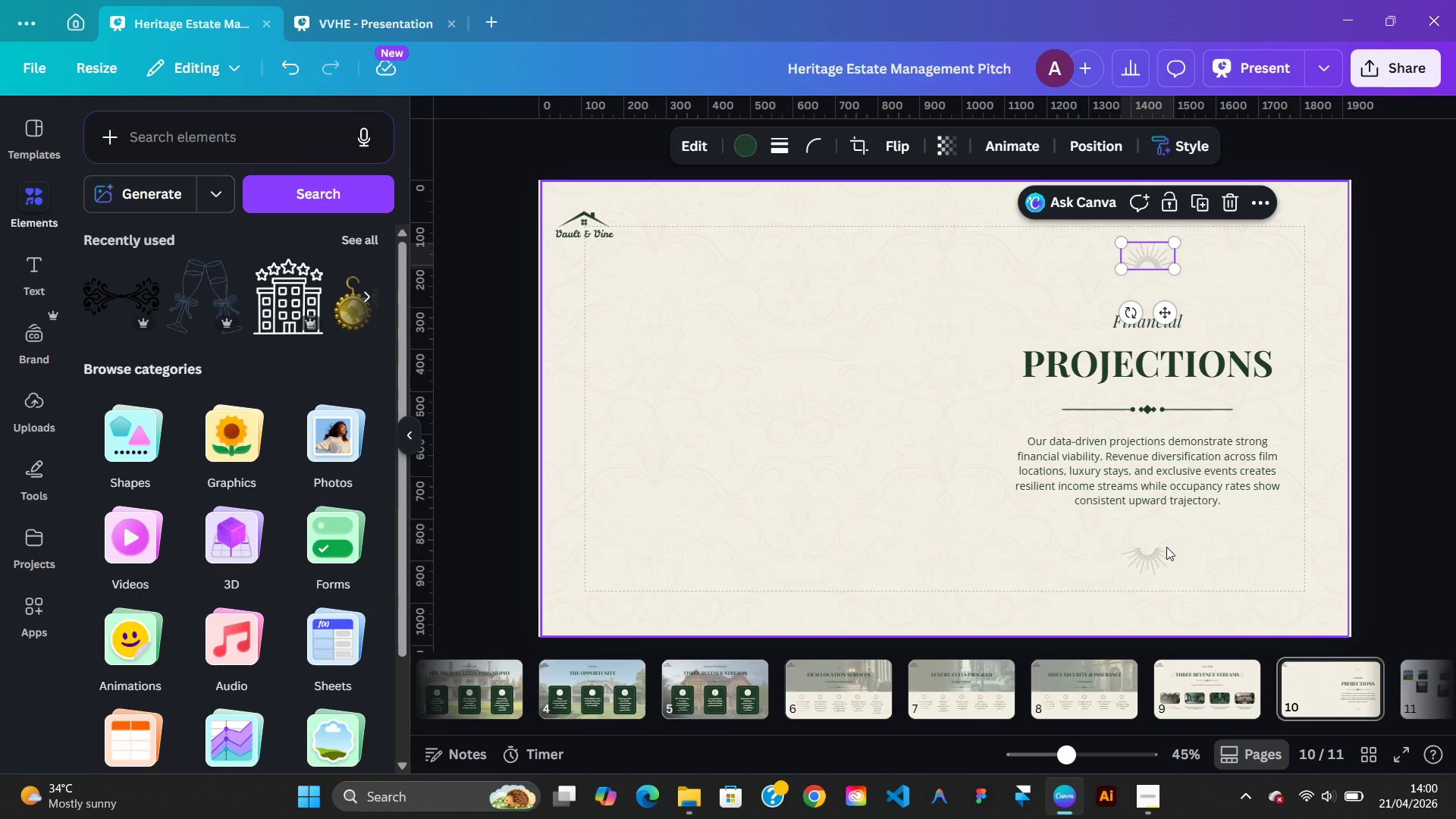 
left_click([1166, 547])
 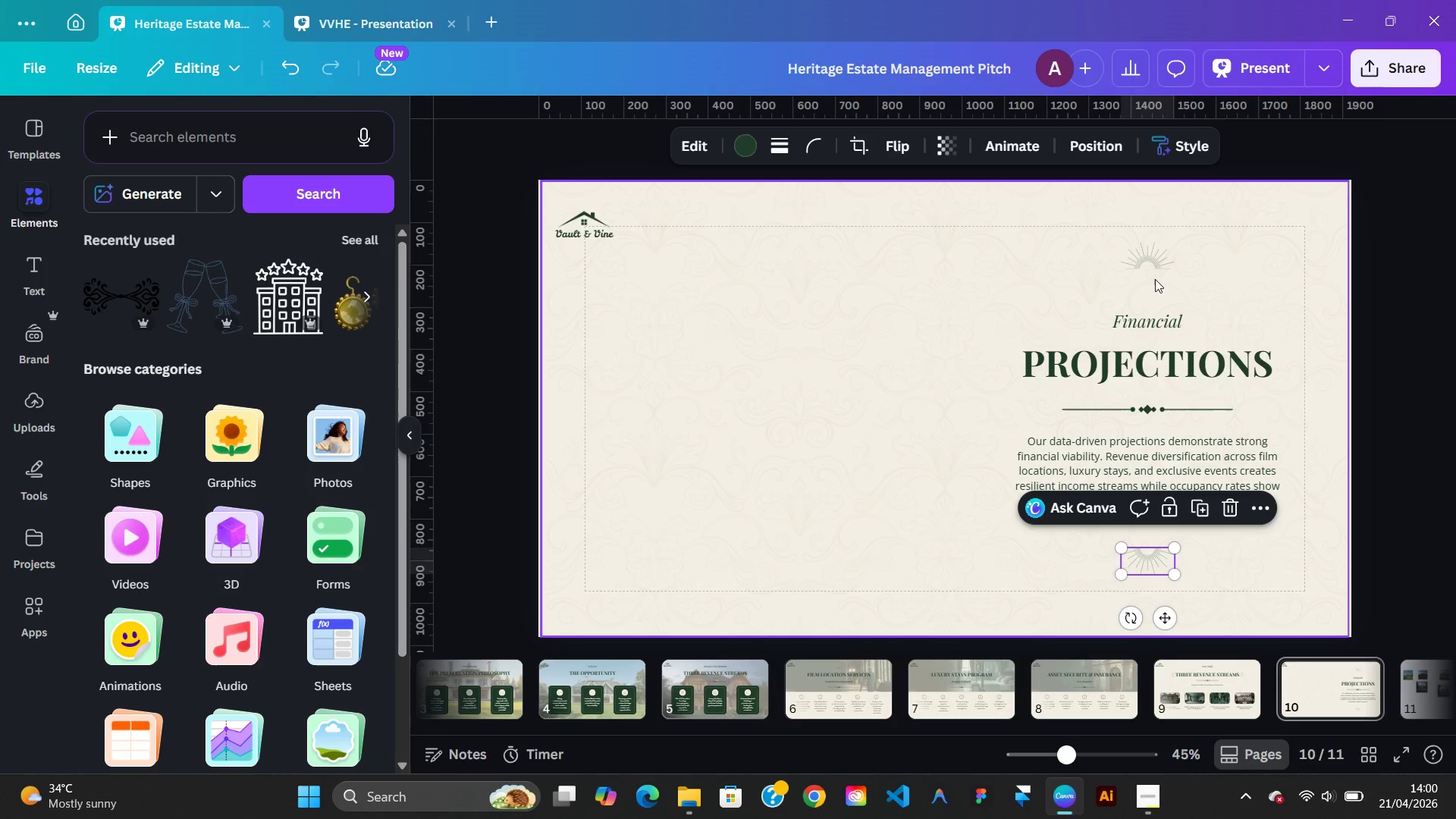 
hold_key(key=ShiftLeft, duration=1.94)
left_click([1151, 263])
 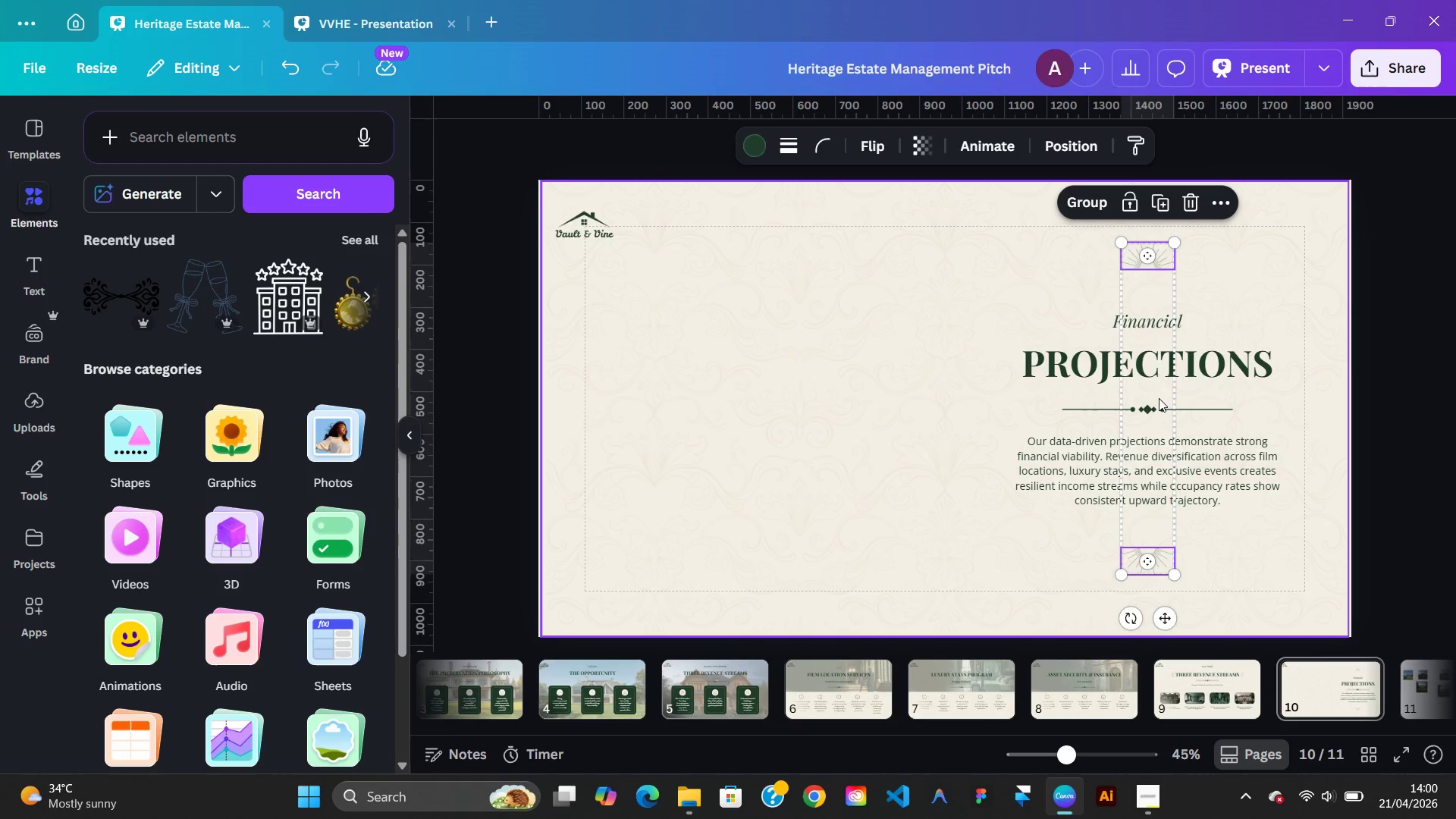 
left_click_drag(start_coordinate=[1159, 397], to_coordinate=[1159, 407])
 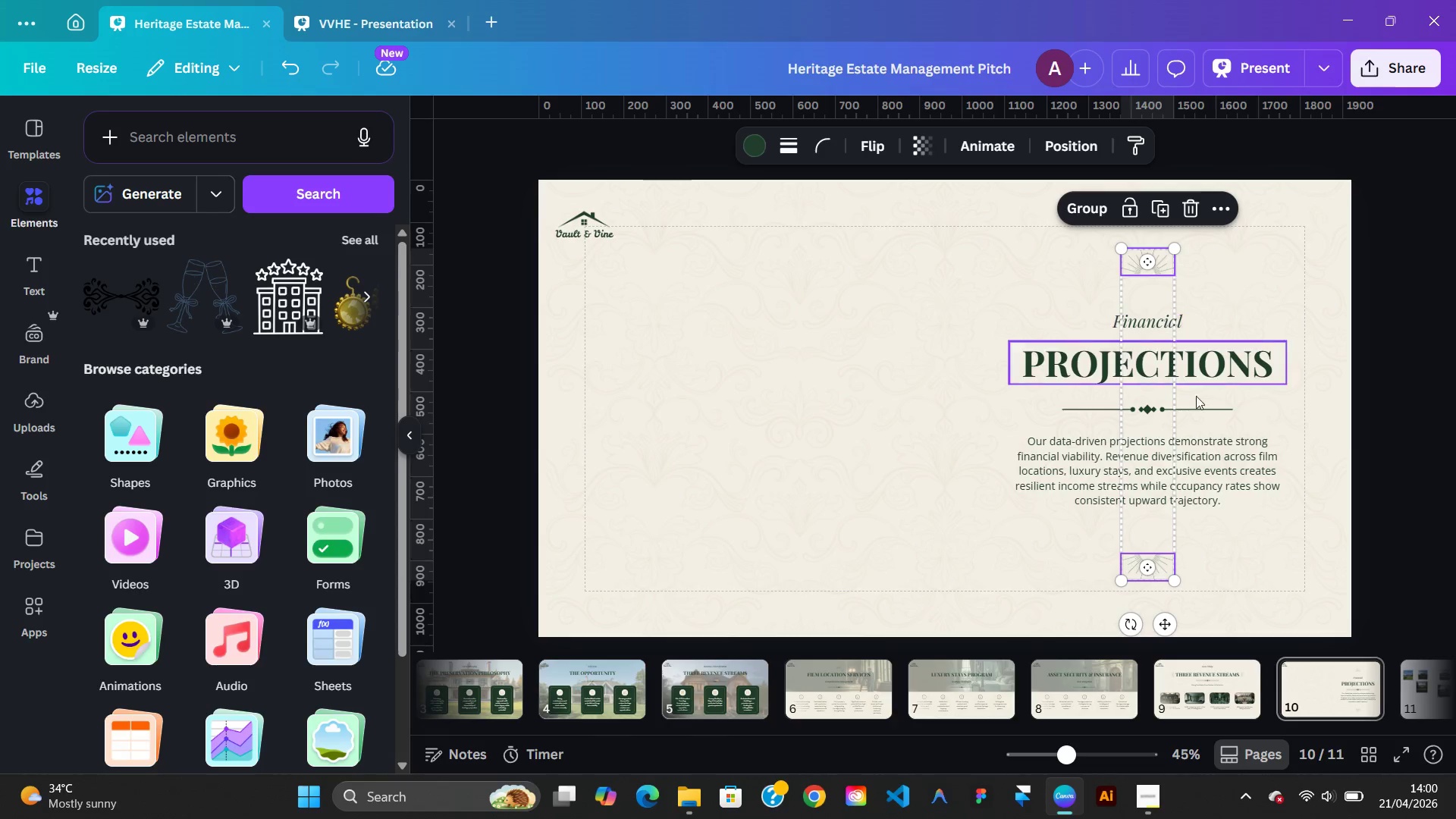 
wait(7.66)
 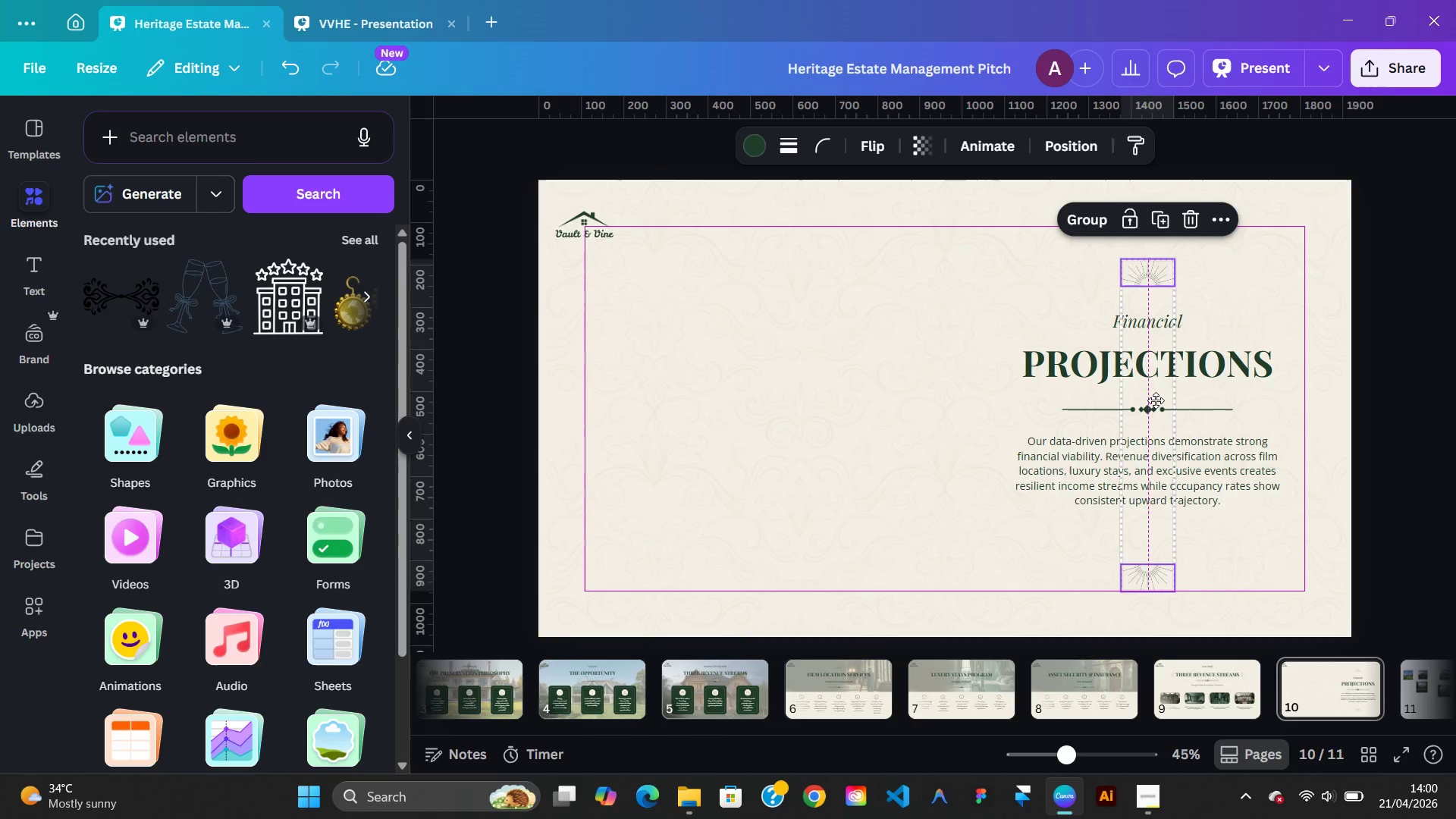 
left_click([1169, 571])
 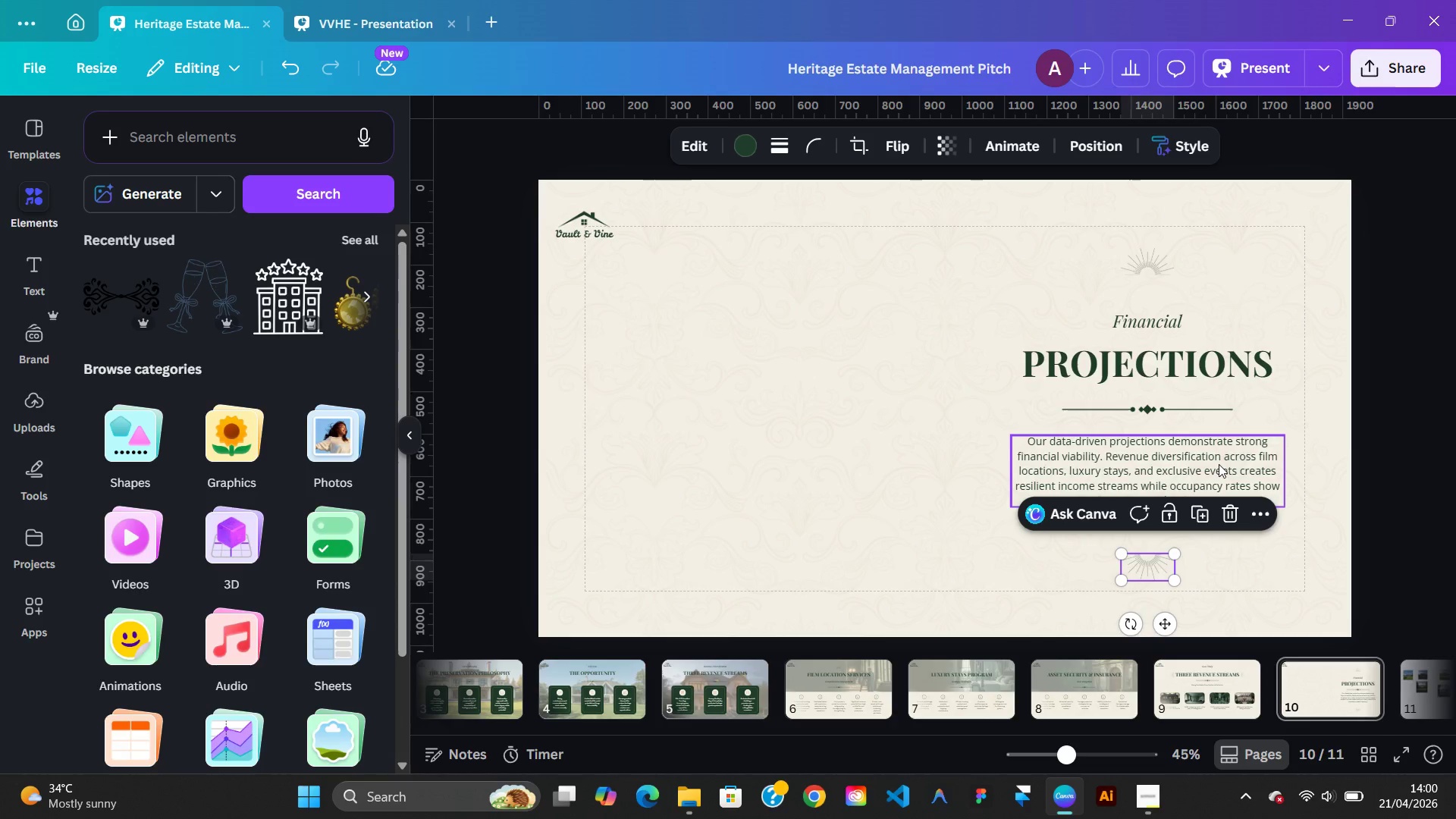 
hold_key(key=AltLeft, duration=0.61)
 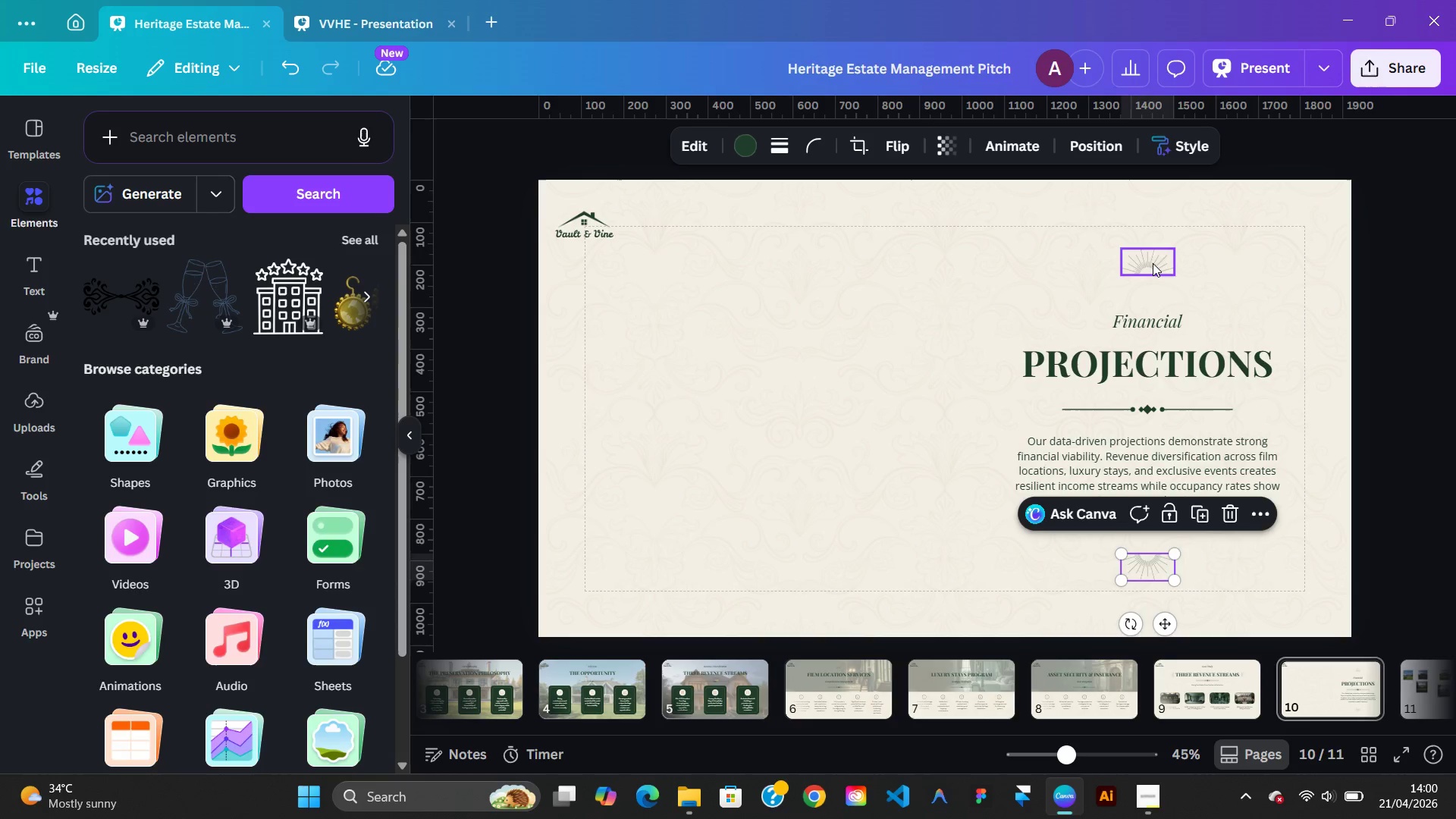 
left_click([1153, 263])
 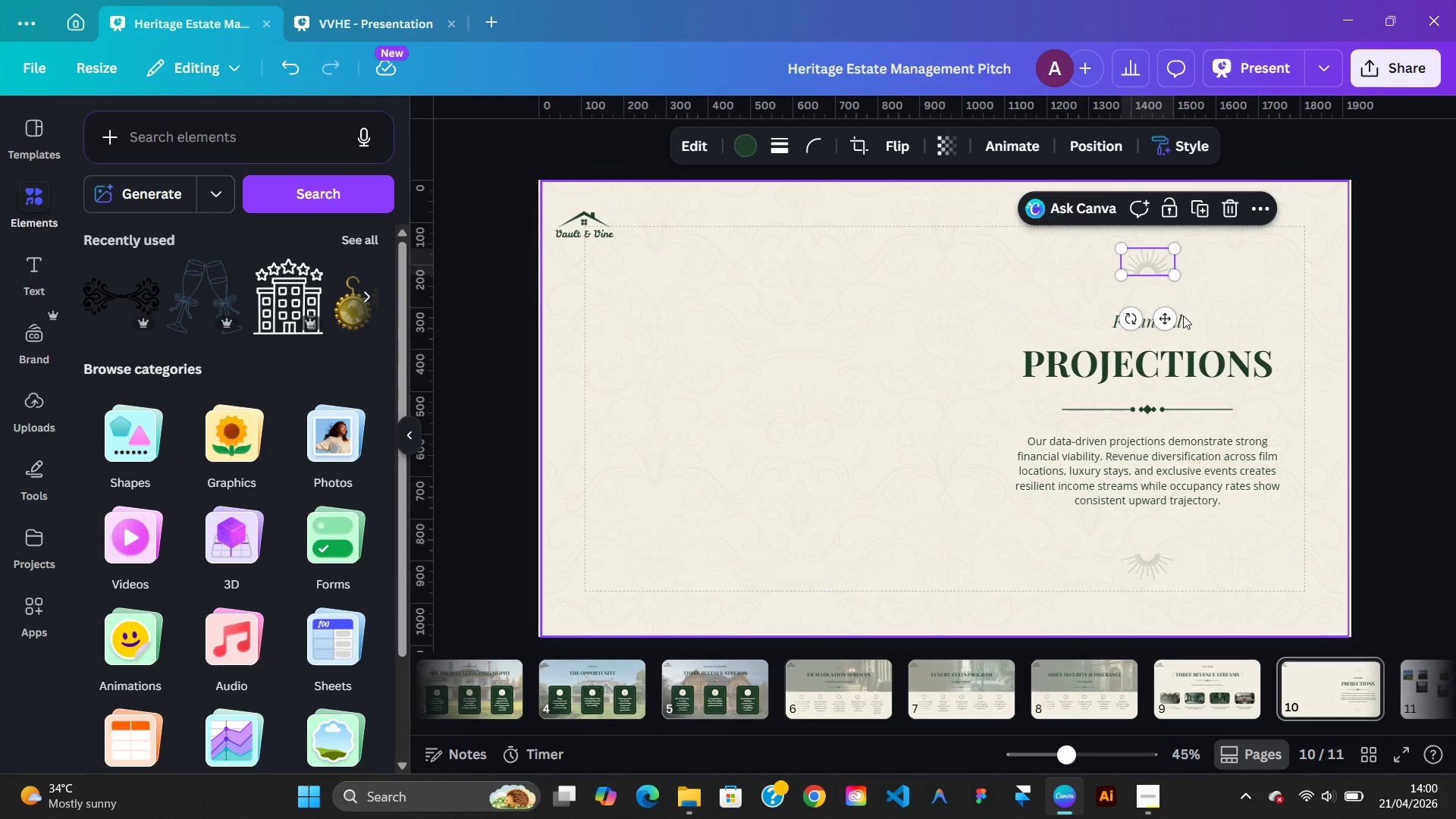 
hold_key(key=AltLeft, duration=0.45)
 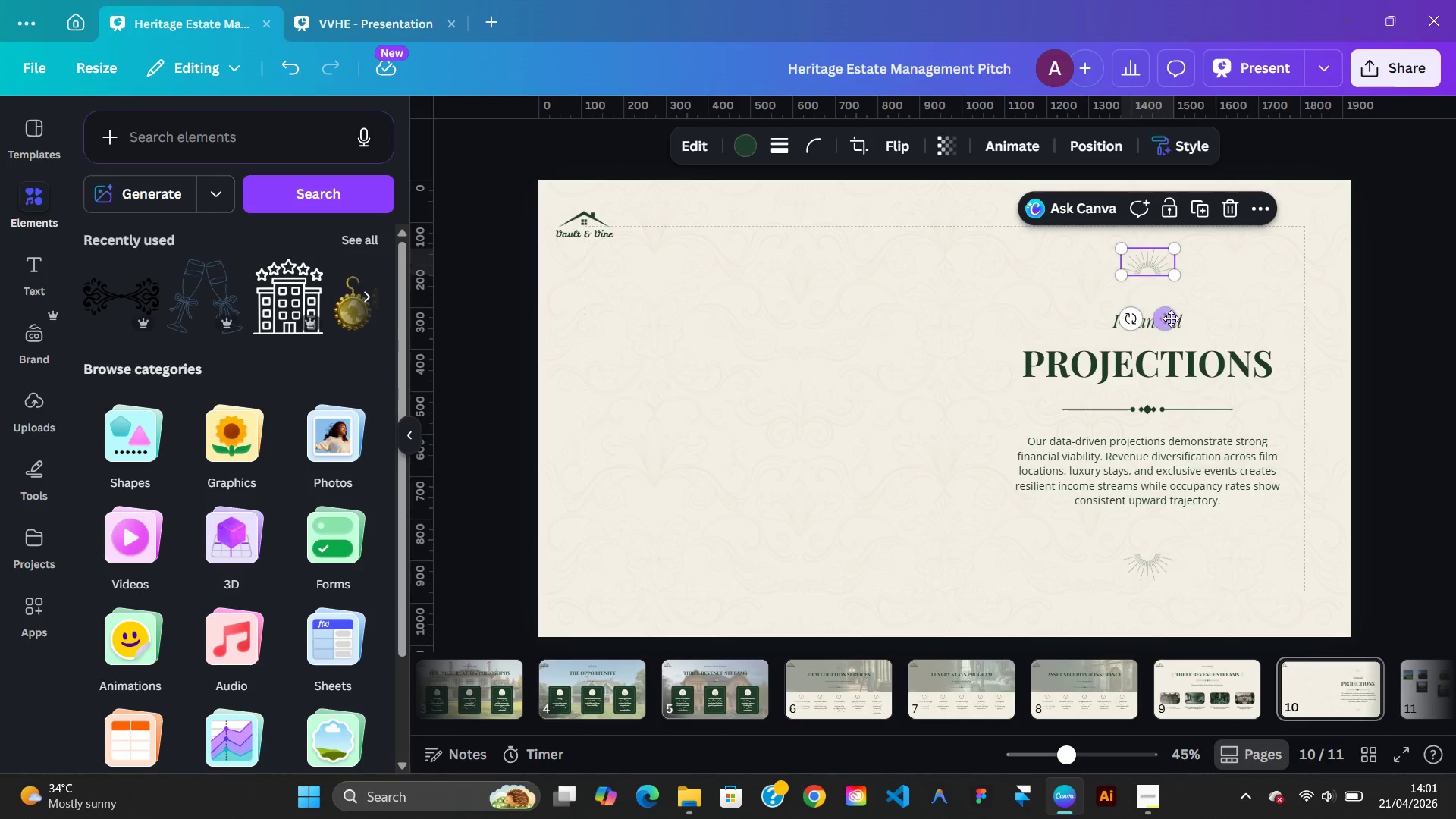 
hold_key(key=AltLeft, duration=0.39)
 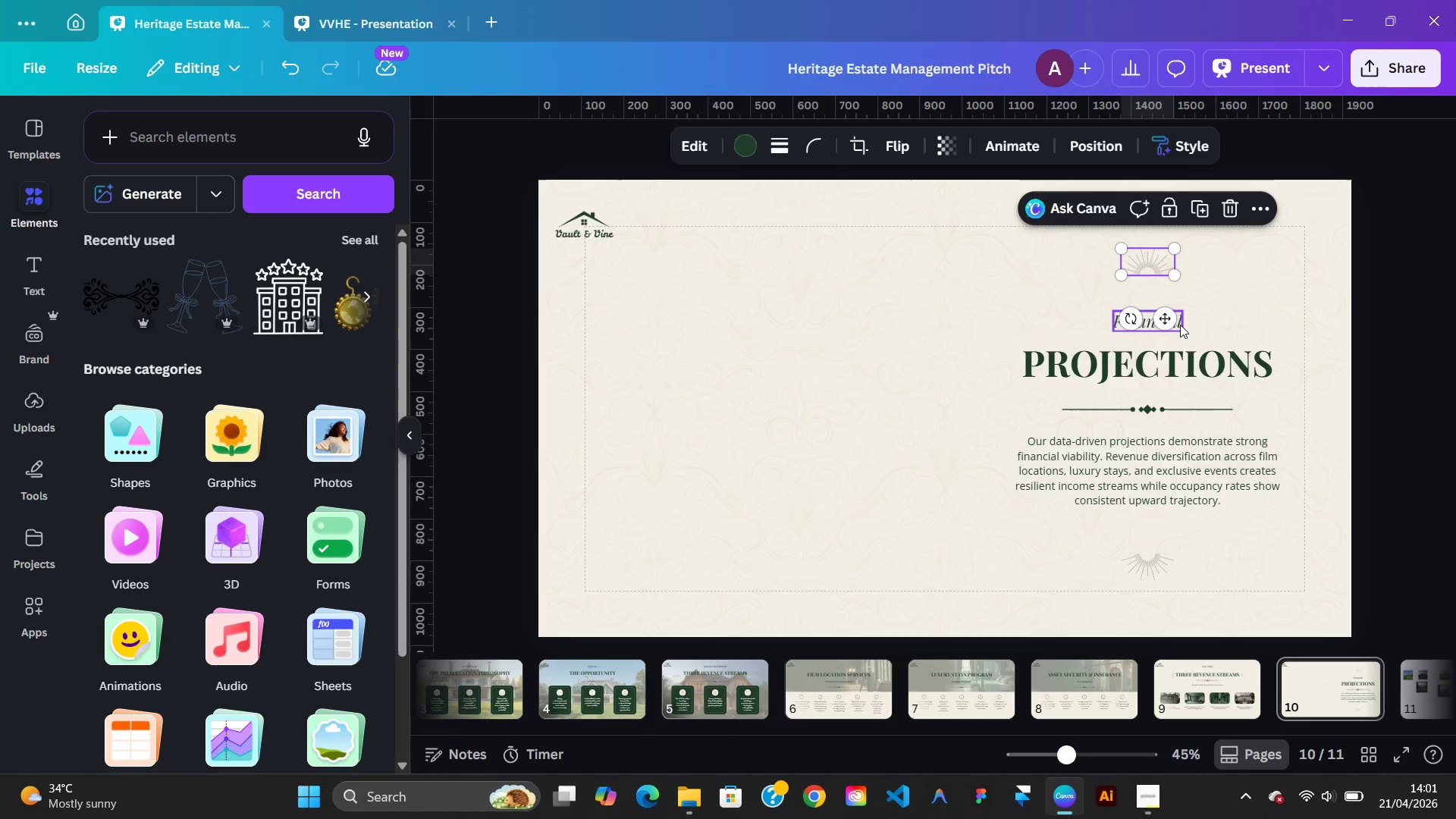 
hold_key(key=AltLeft, duration=0.8)
 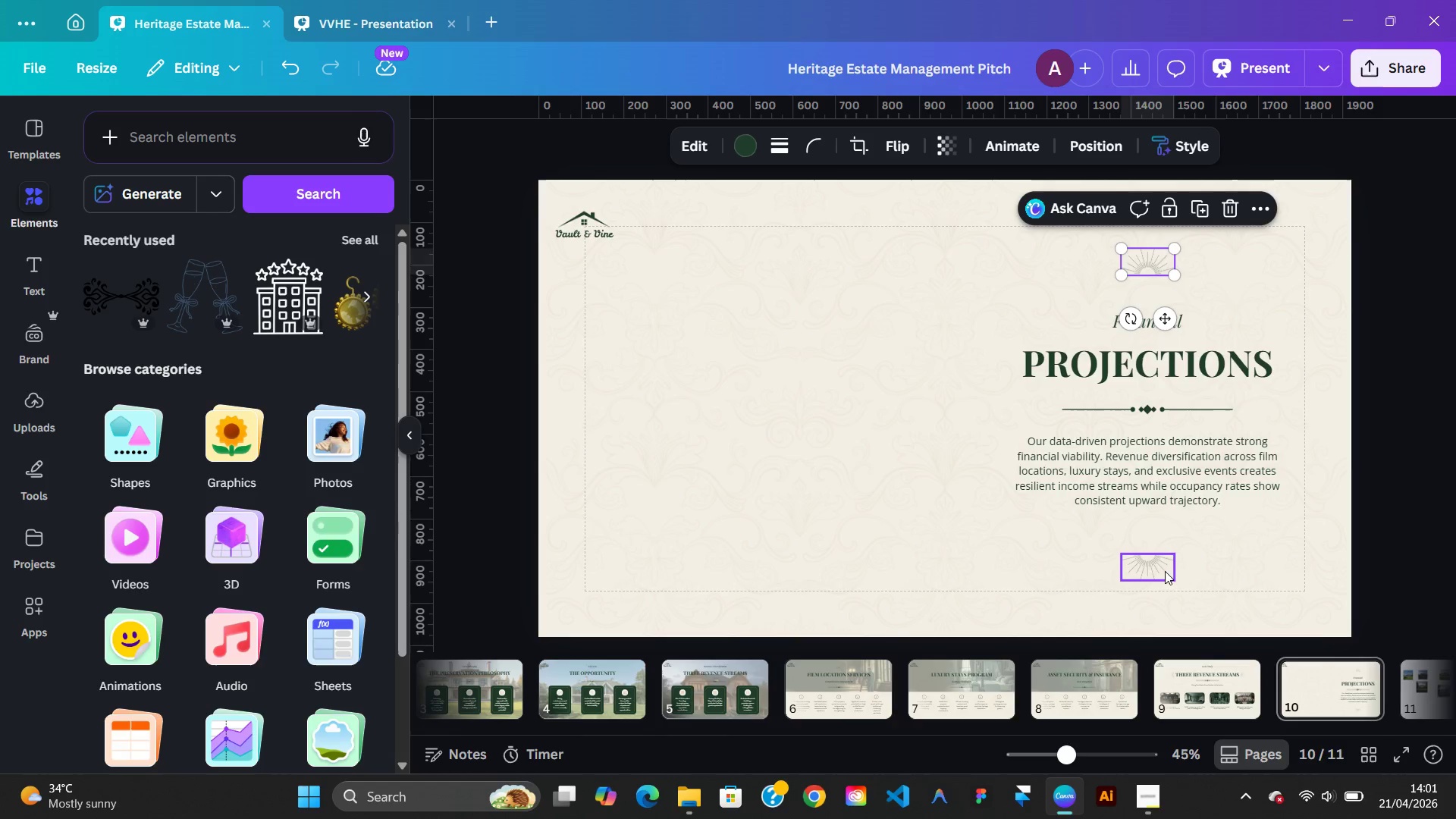 
left_click([1161, 573])
 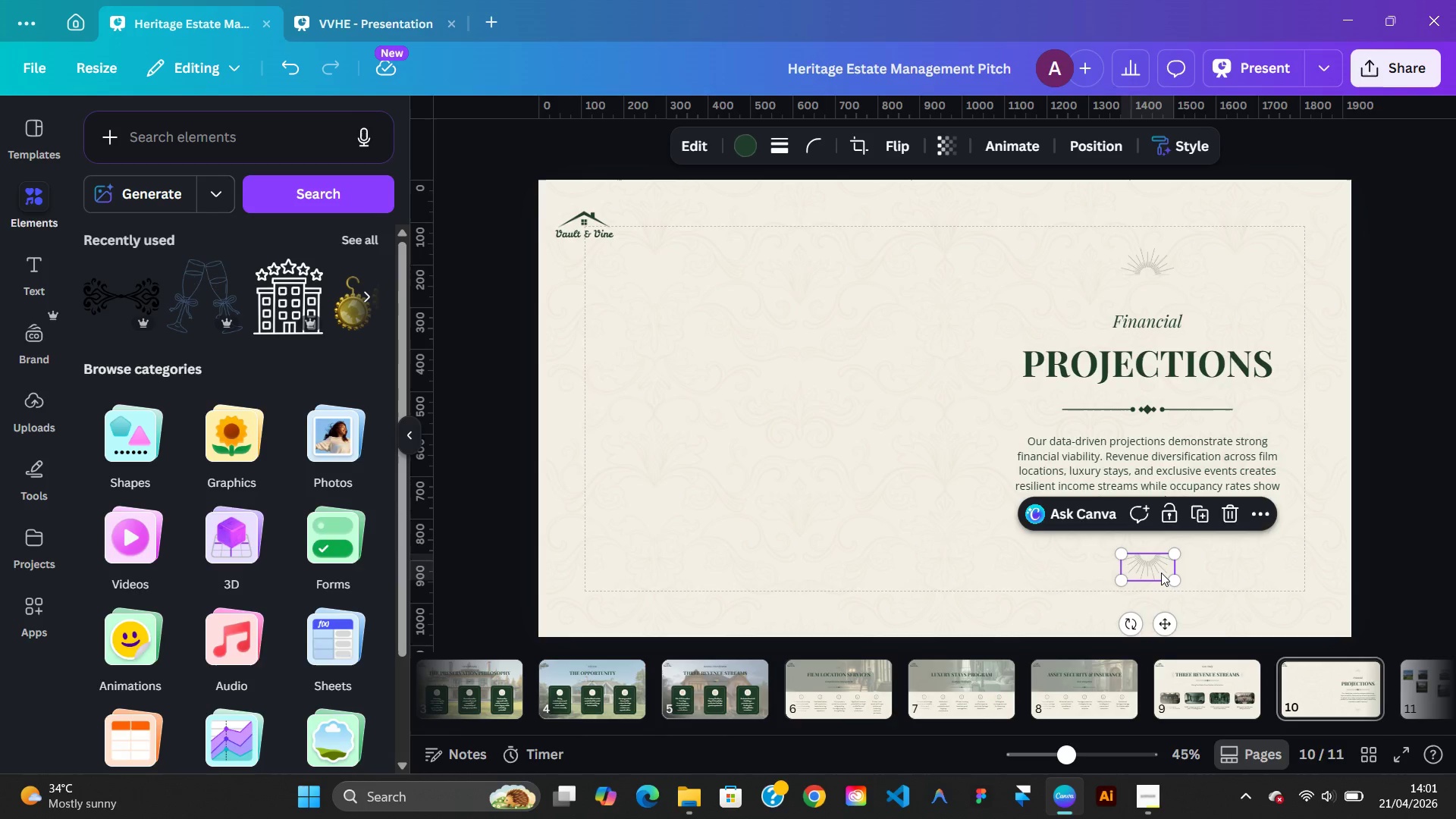 
hold_key(key=ArrowUp, duration=1.5)
 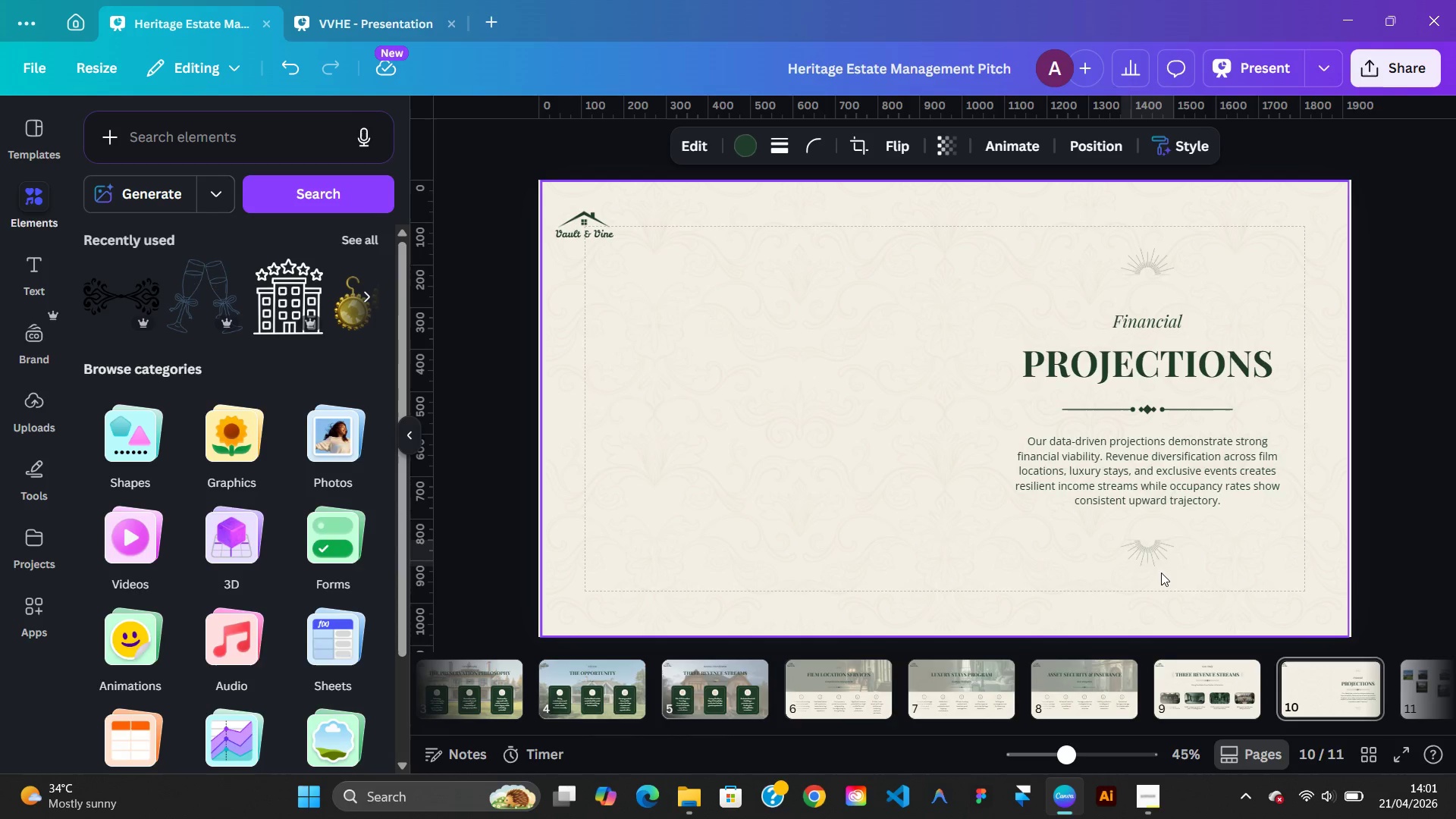 
key(ArrowUp)
 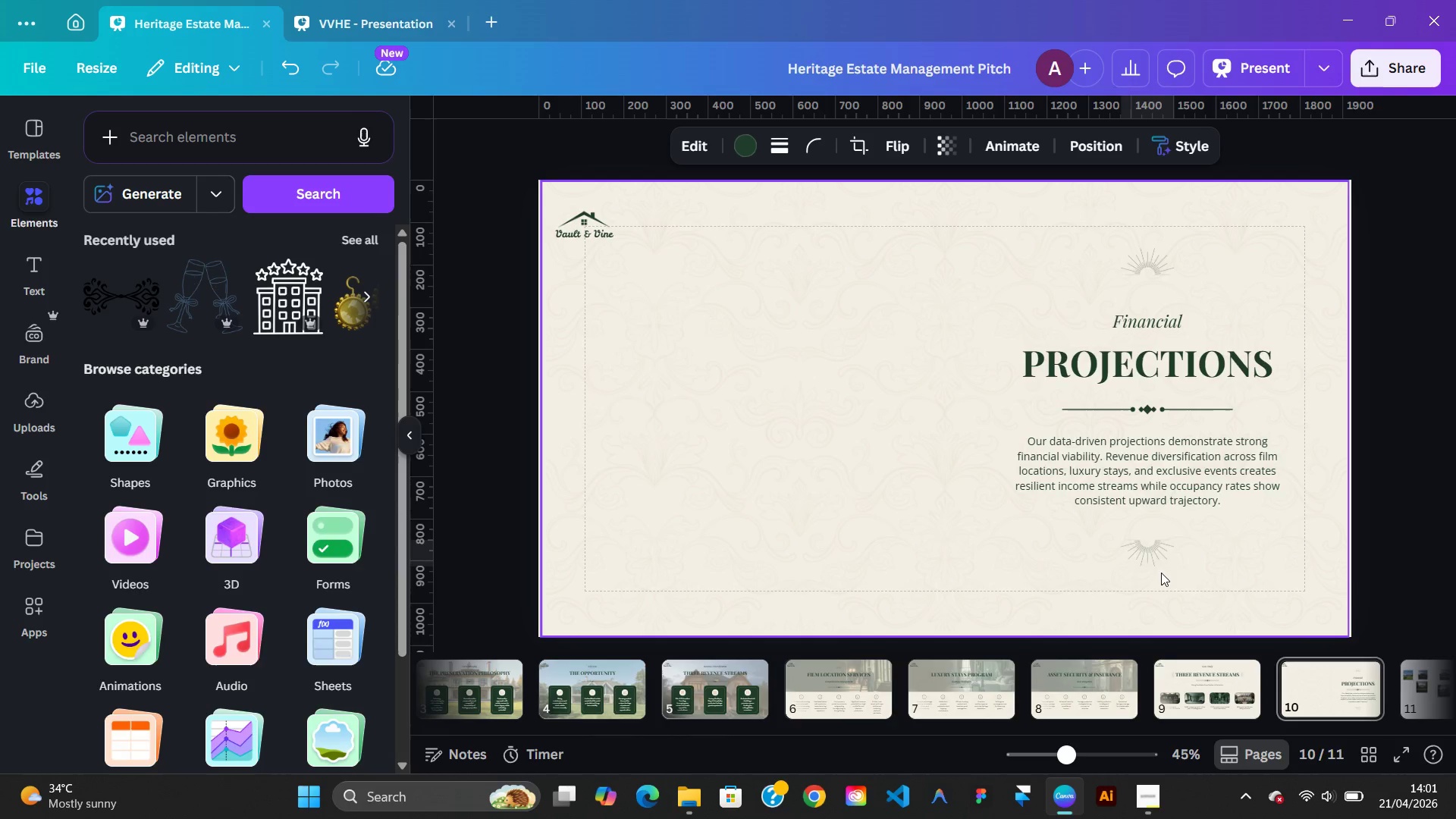 
key(ArrowUp)
 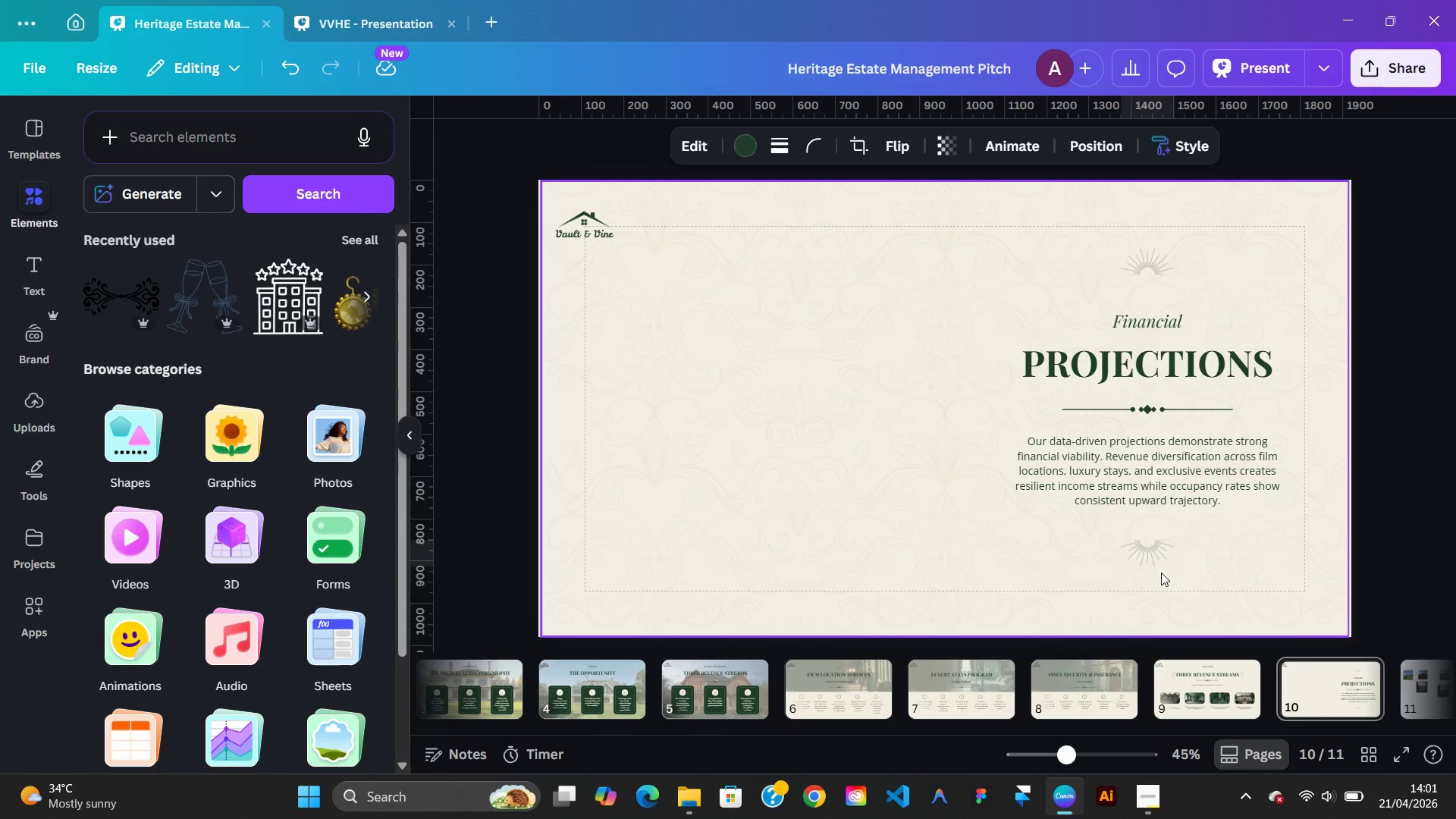 
key(ArrowUp)
 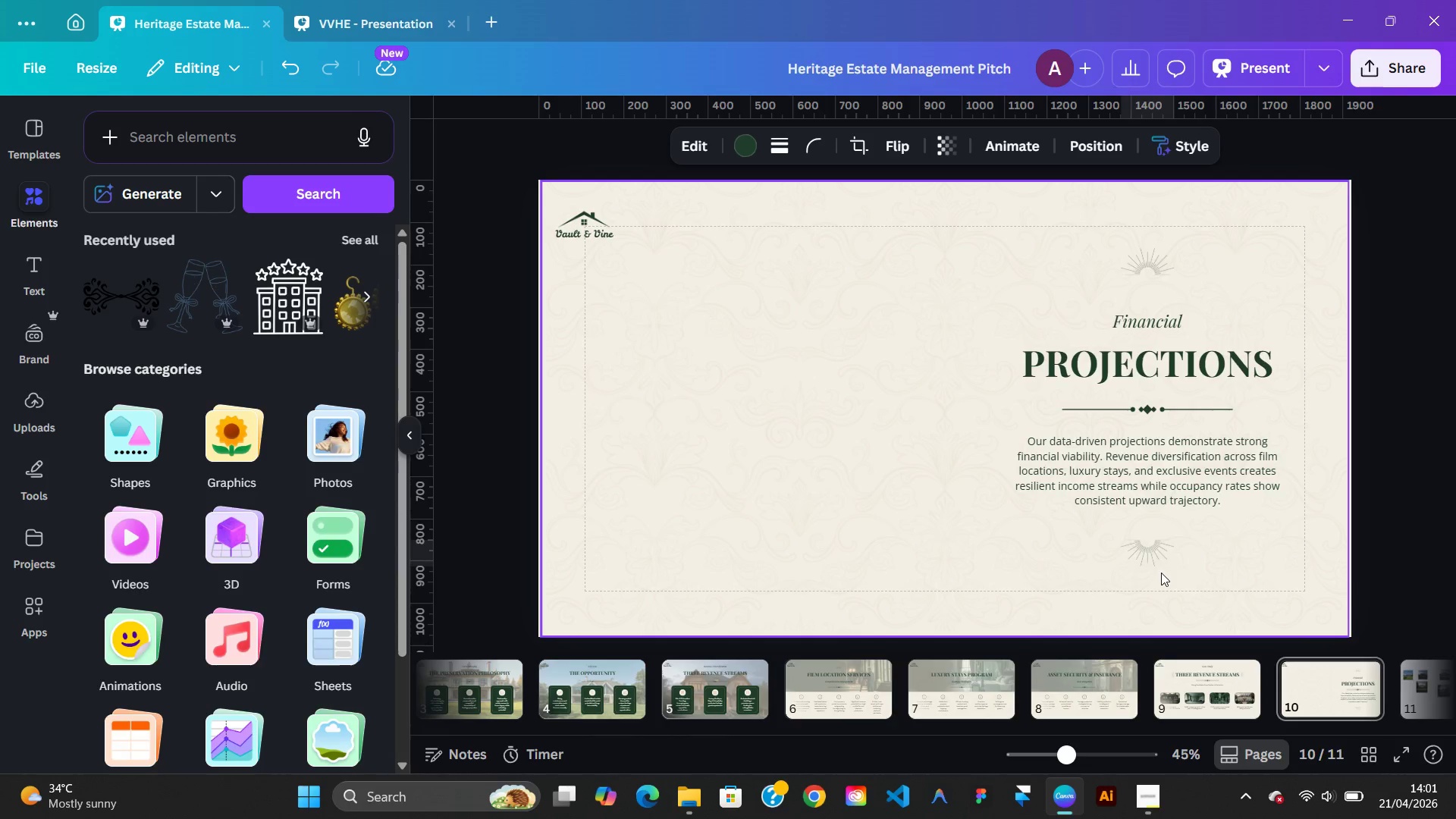 
key(ArrowUp)
 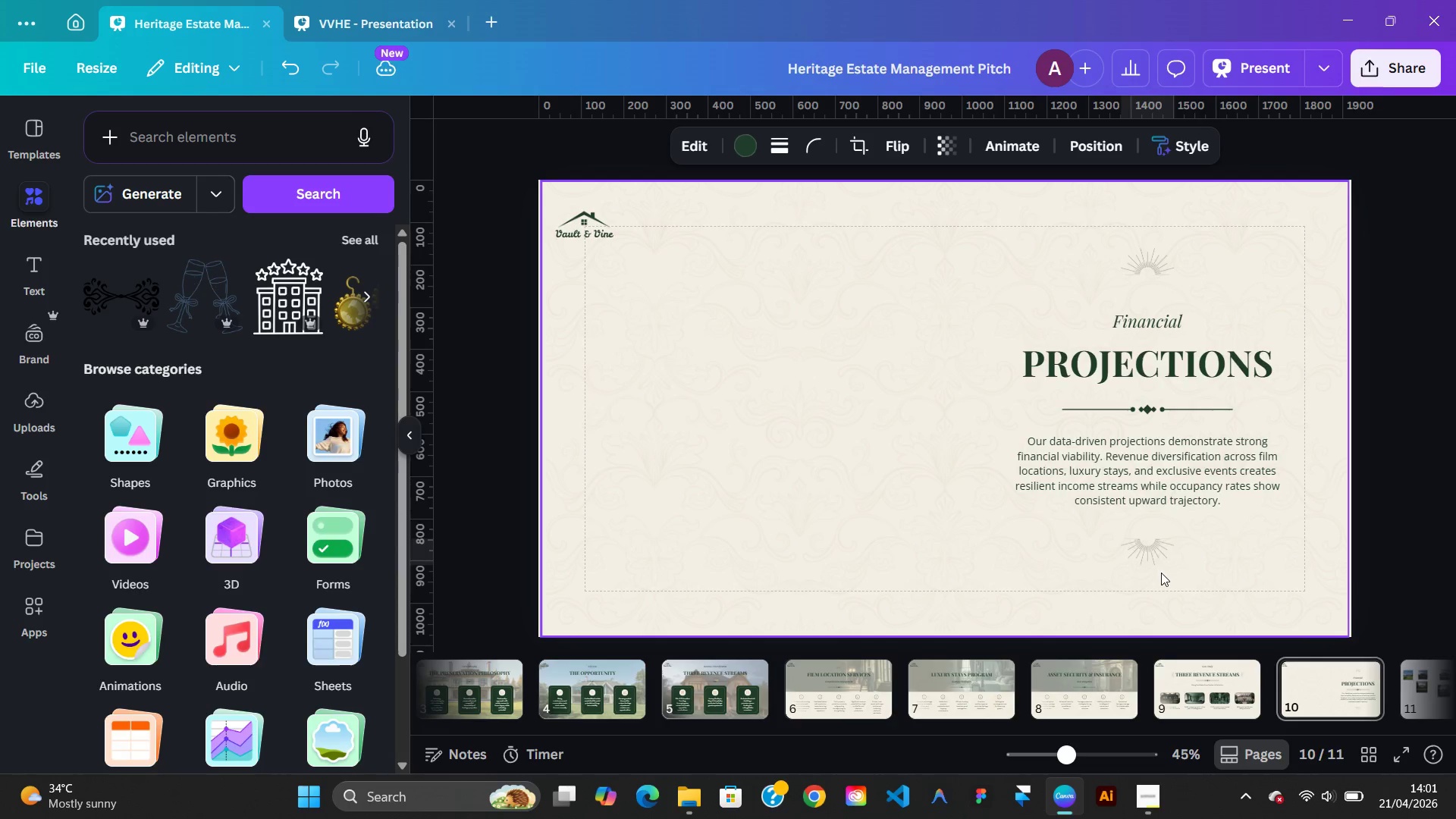 
key(ArrowDown)
 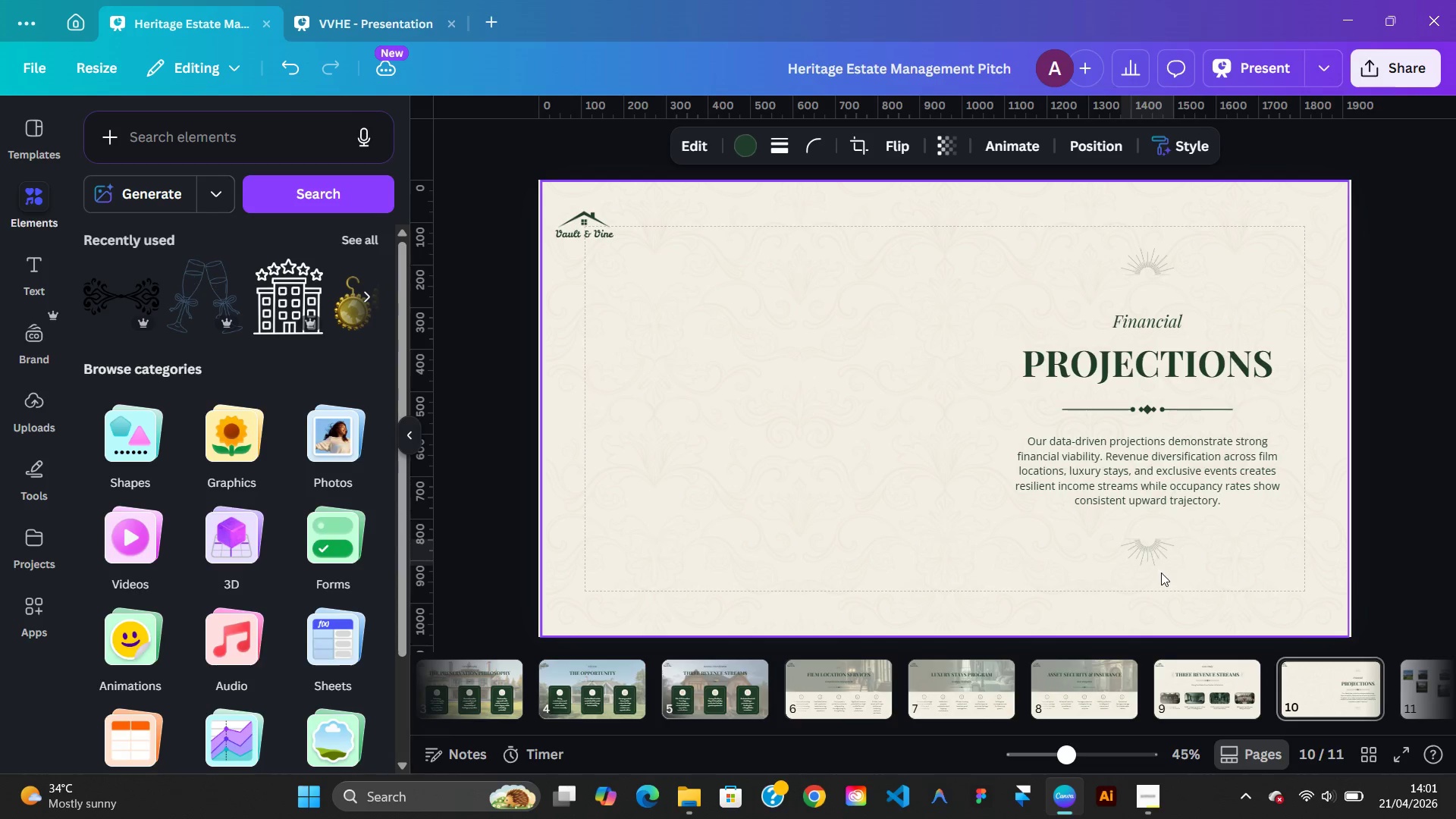 
key(ArrowDown)
 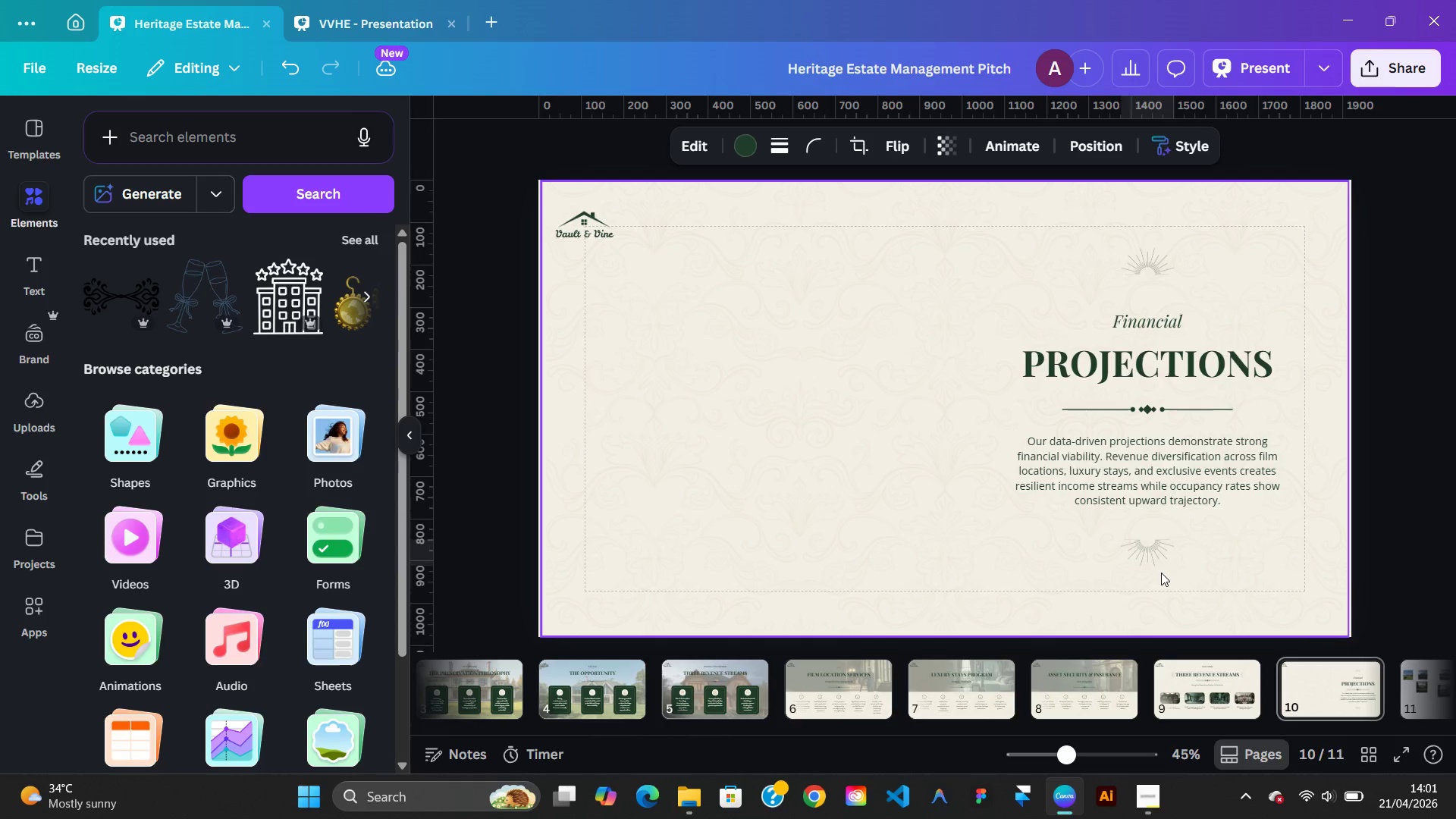 
key(ArrowDown)
 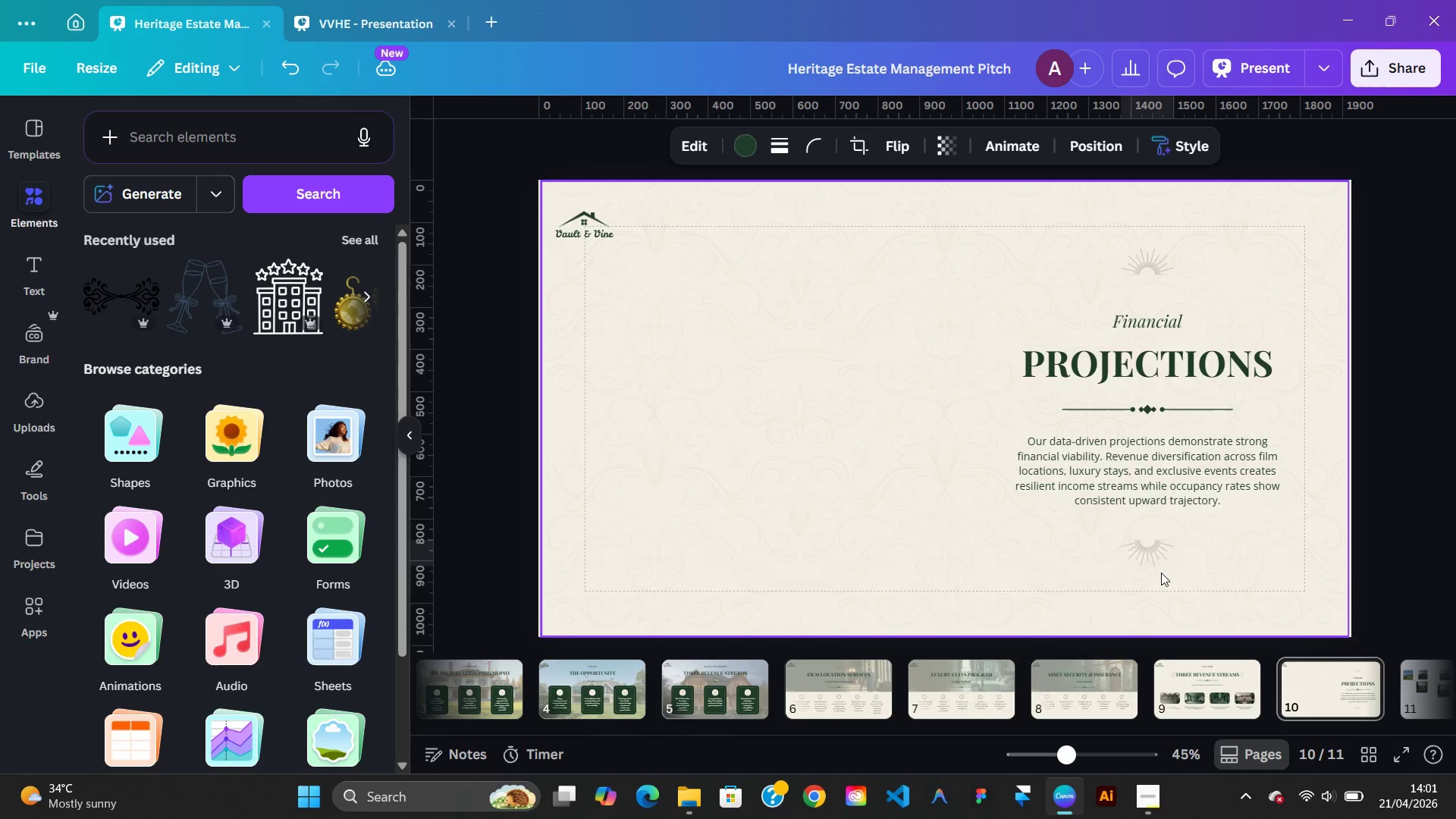 
key(ArrowDown)
 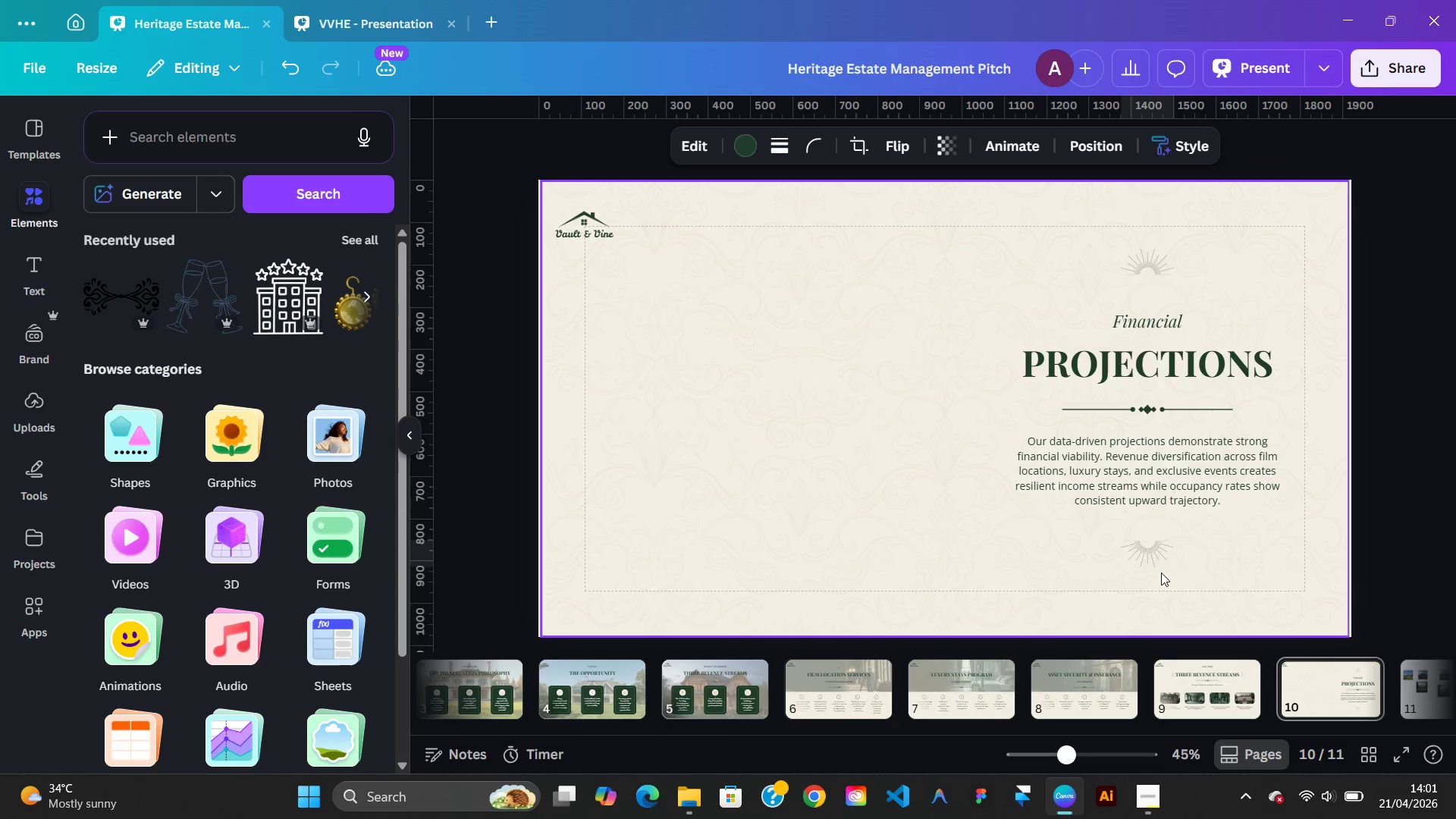 
key(ArrowDown)
 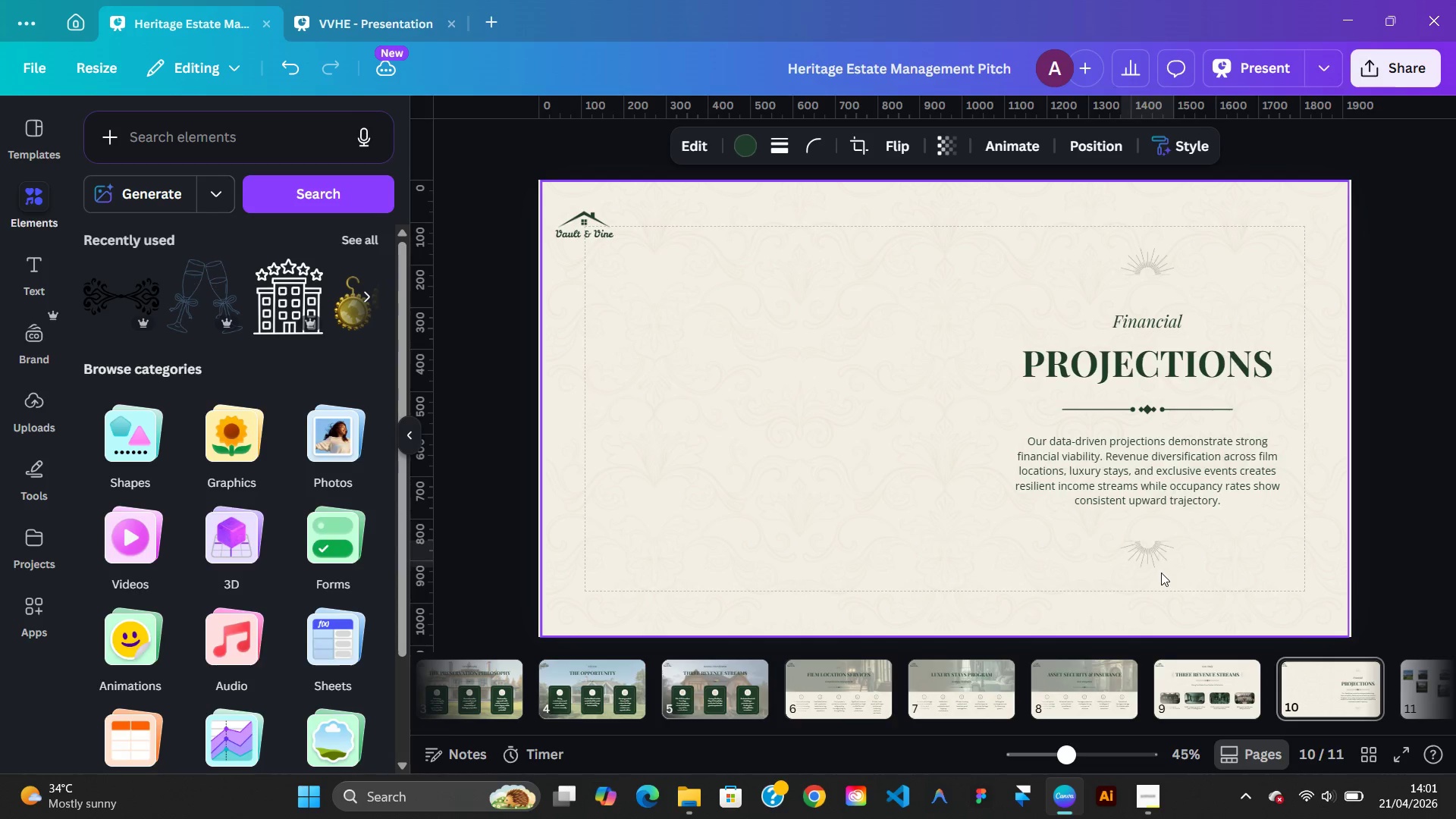 
key(ArrowDown)
 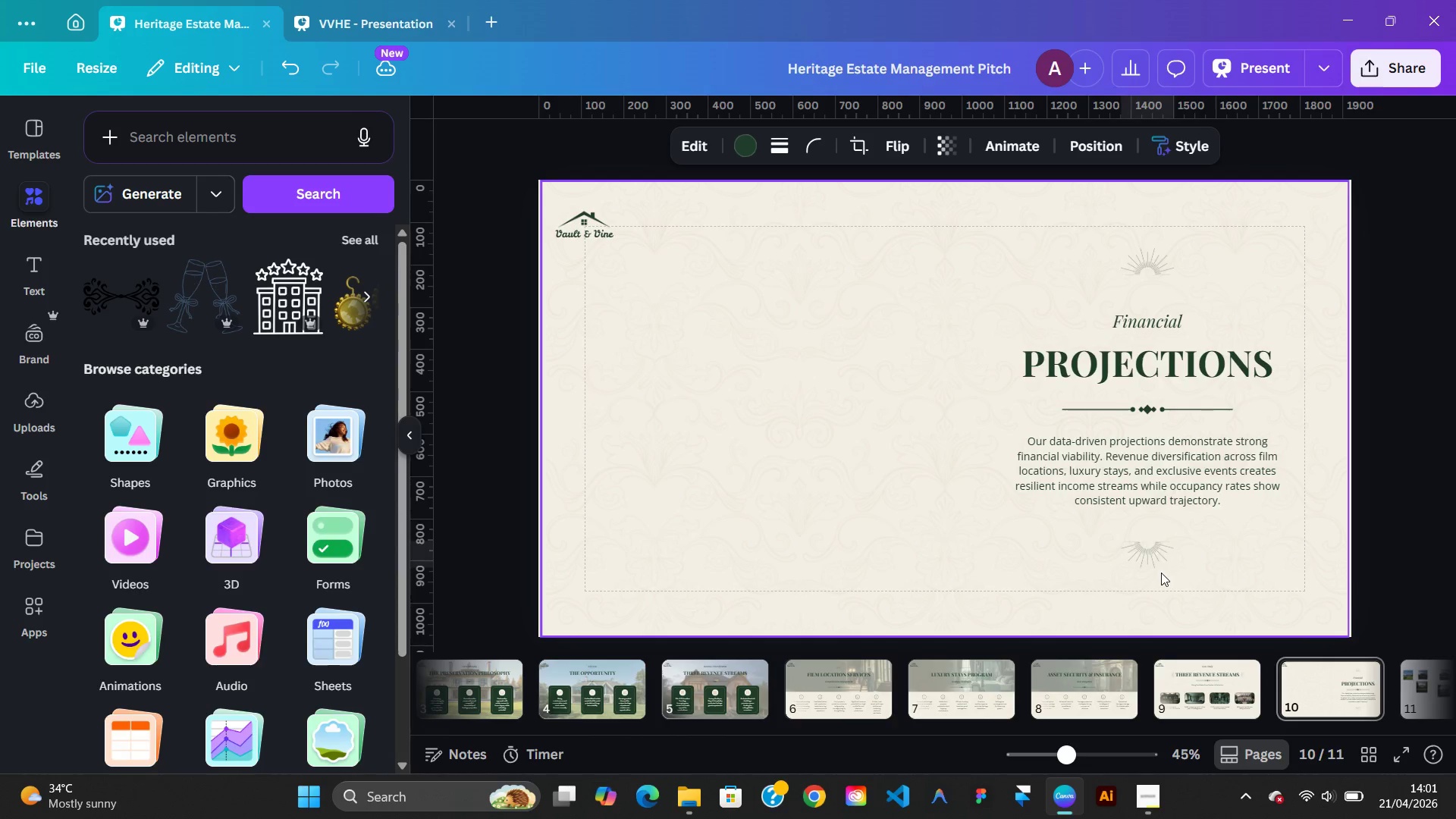 
key(ArrowDown)
 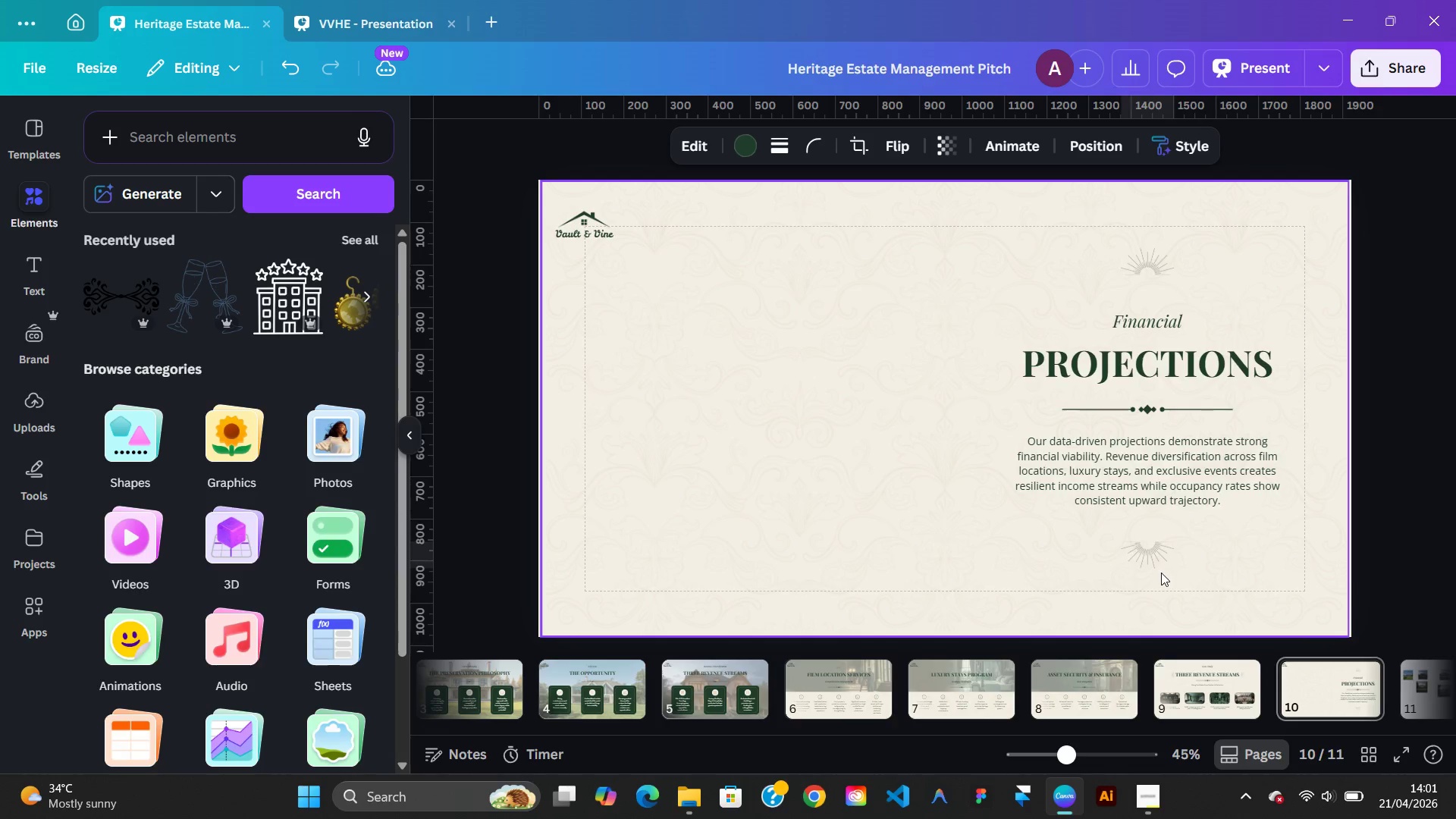 
key(ArrowDown)
 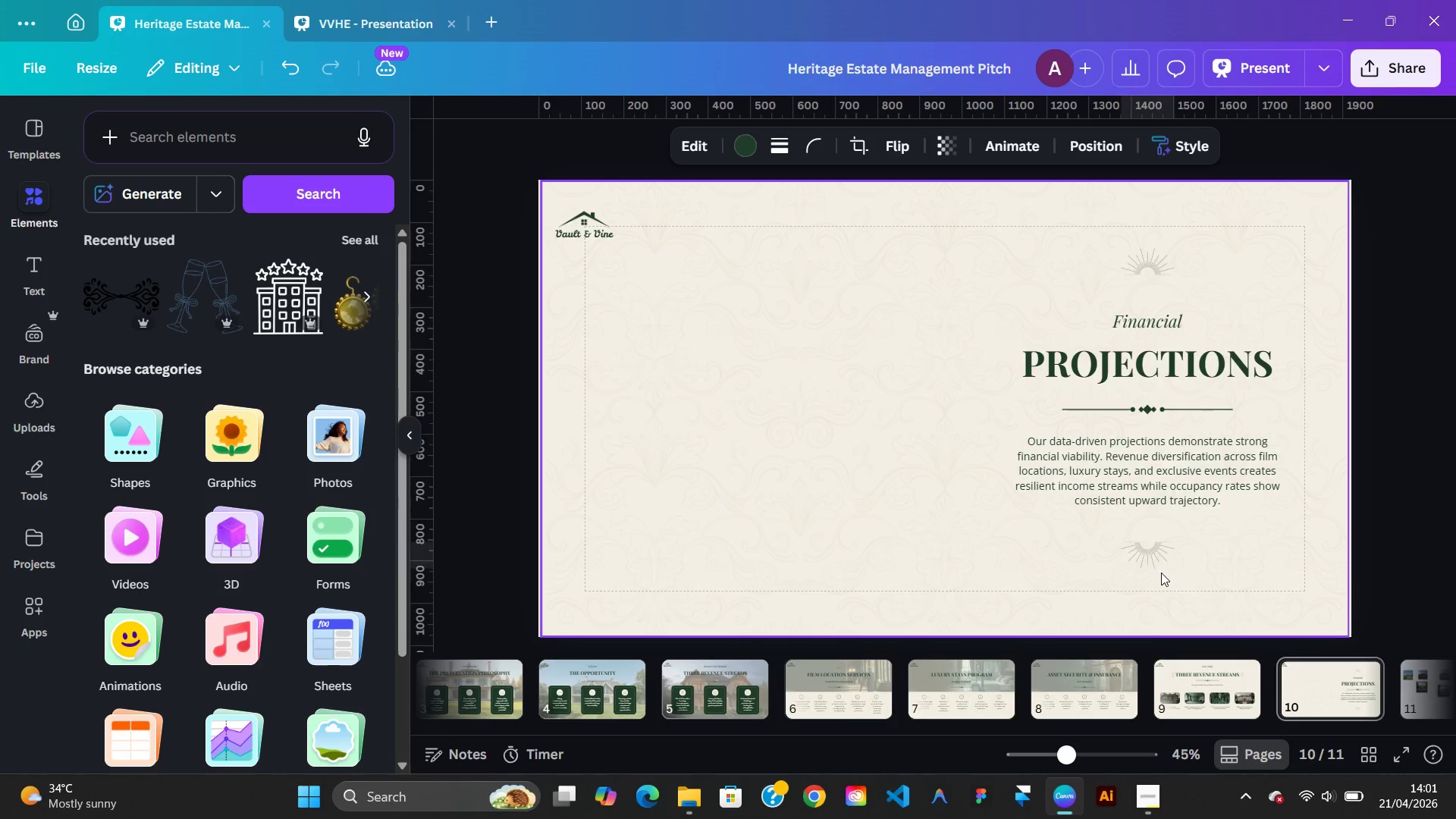 
key(ArrowDown)
 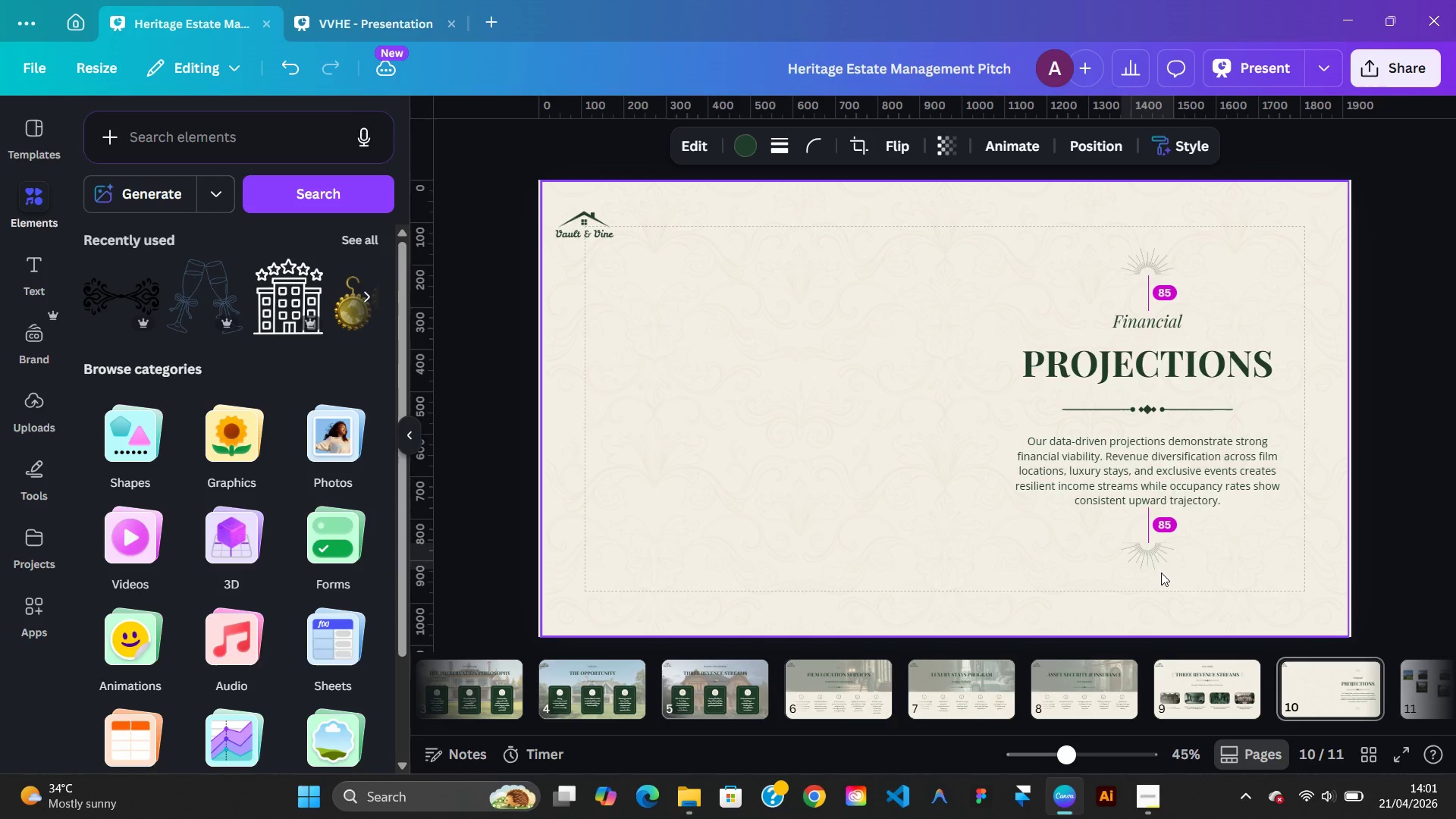 
key(ArrowDown)
 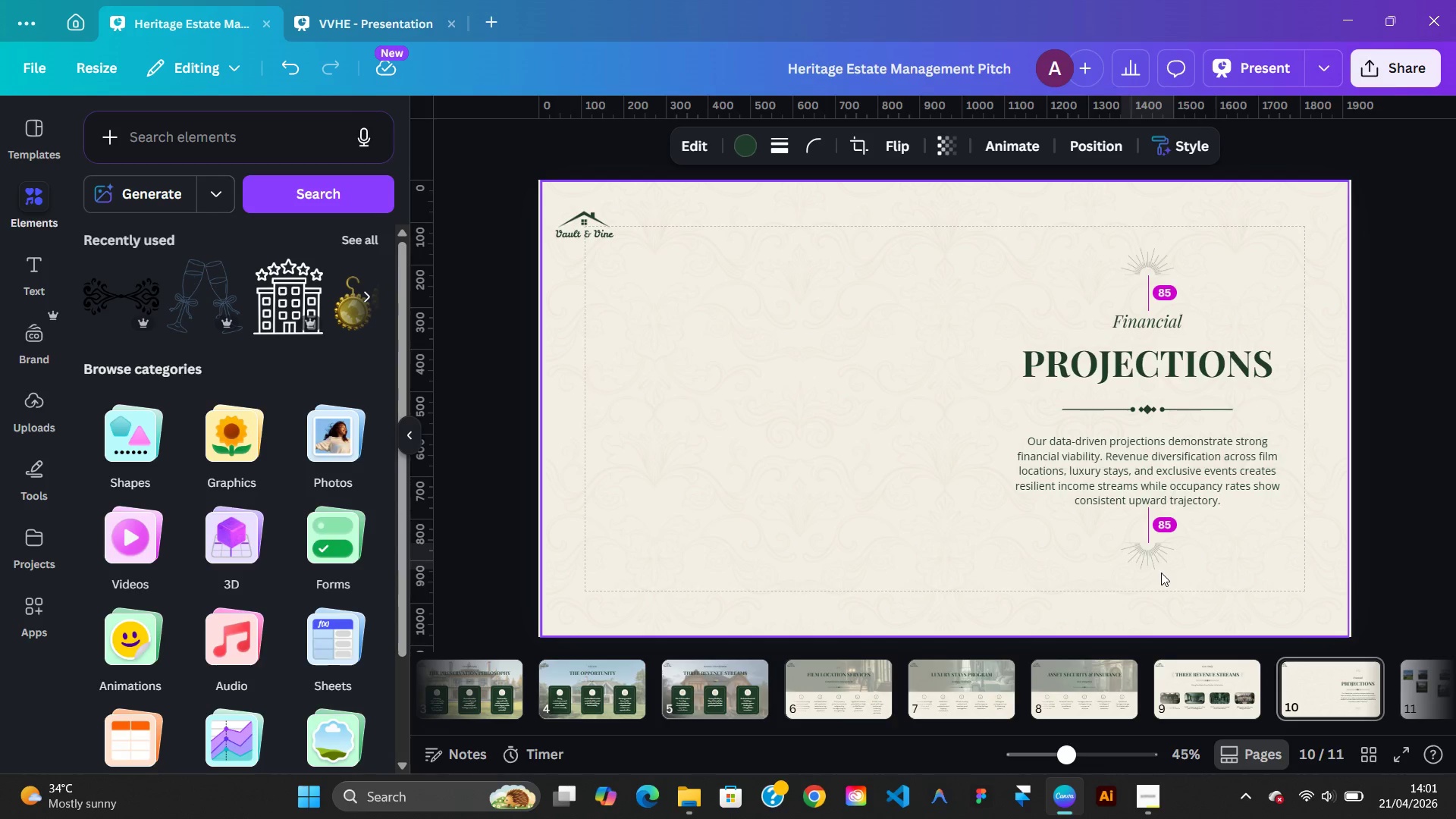 
key(ArrowDown)
 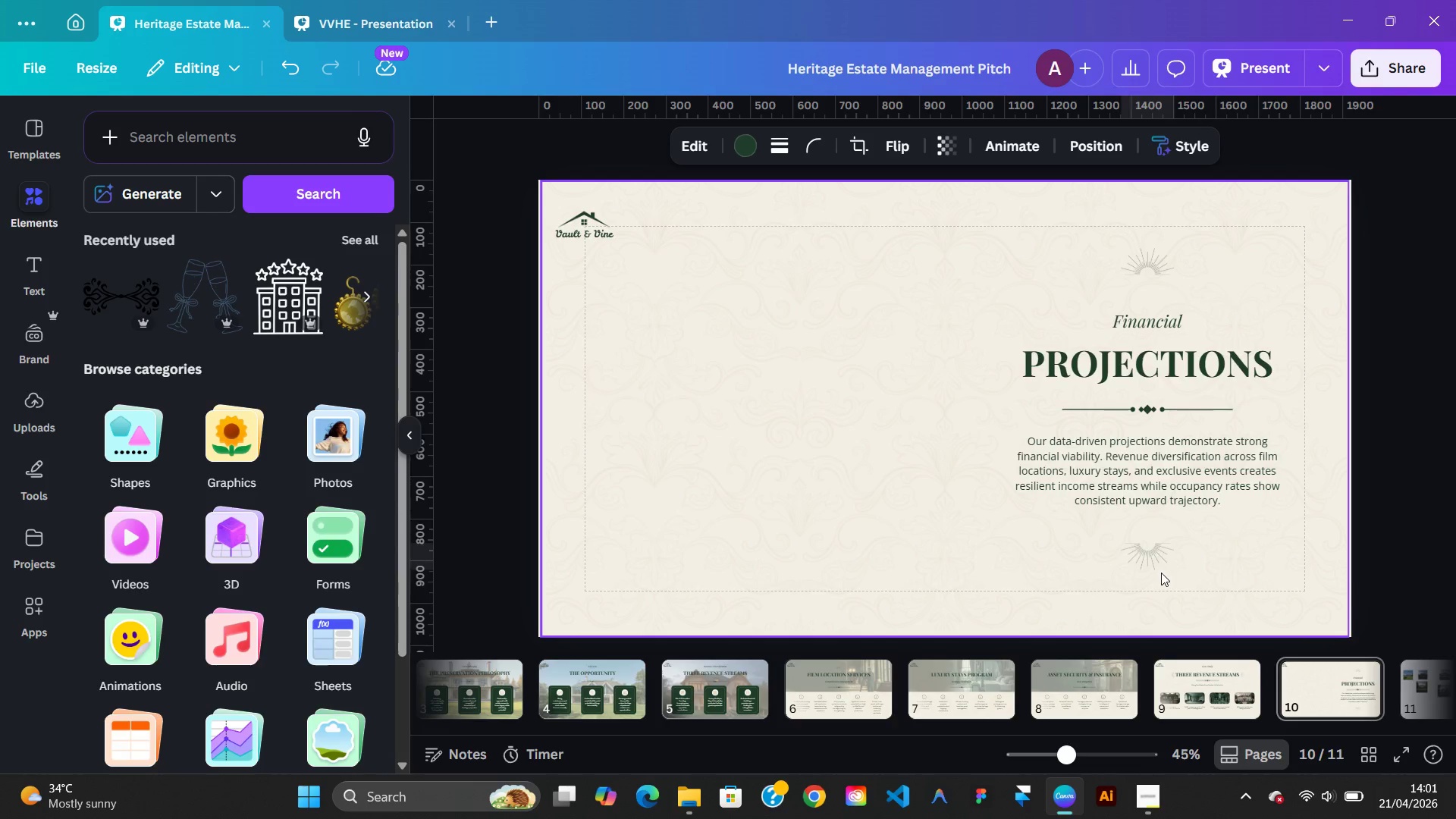 
key(ArrowUp)
 